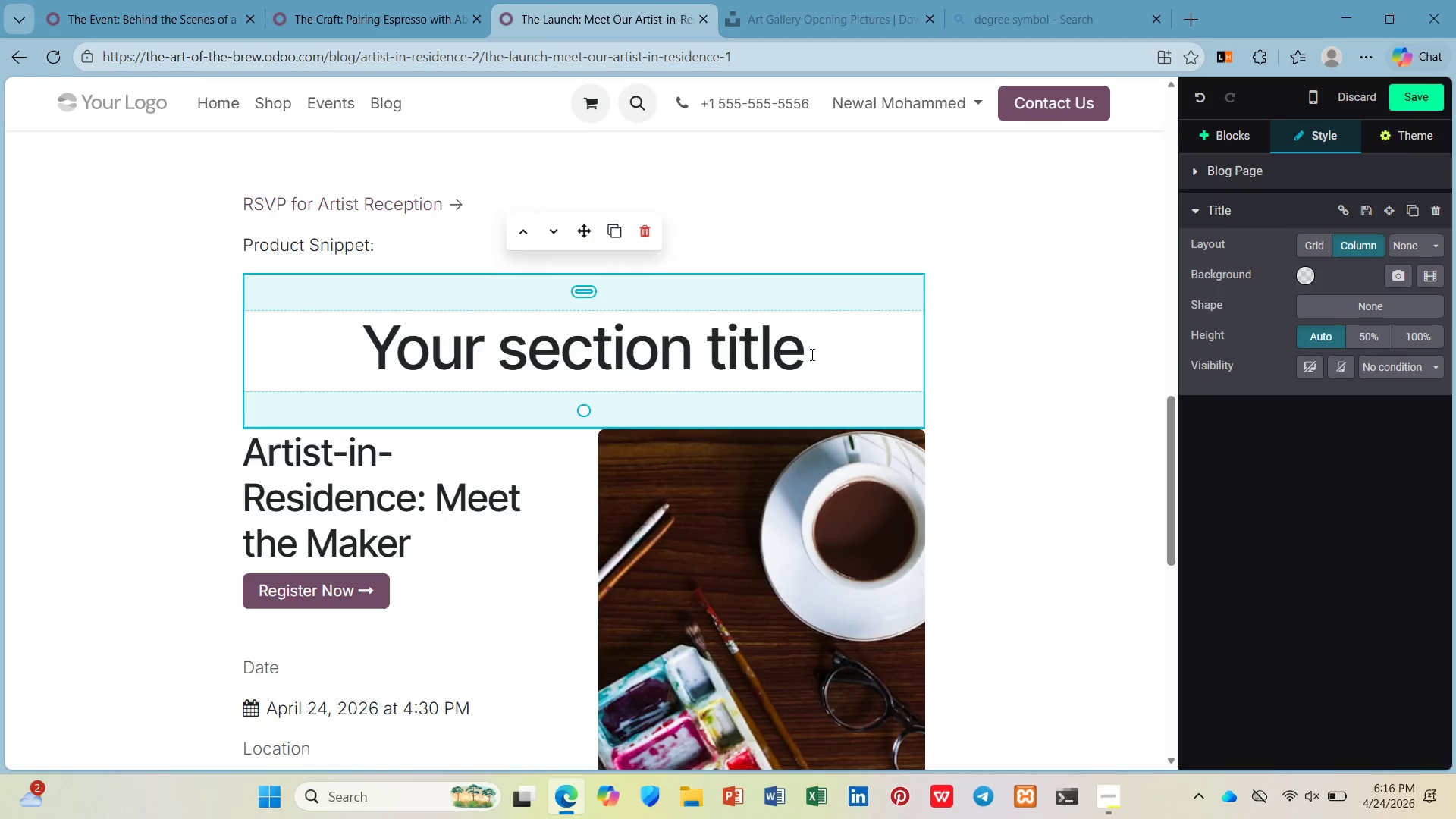 
left_click_drag(start_coordinate=[816, 357], to_coordinate=[386, 325])
 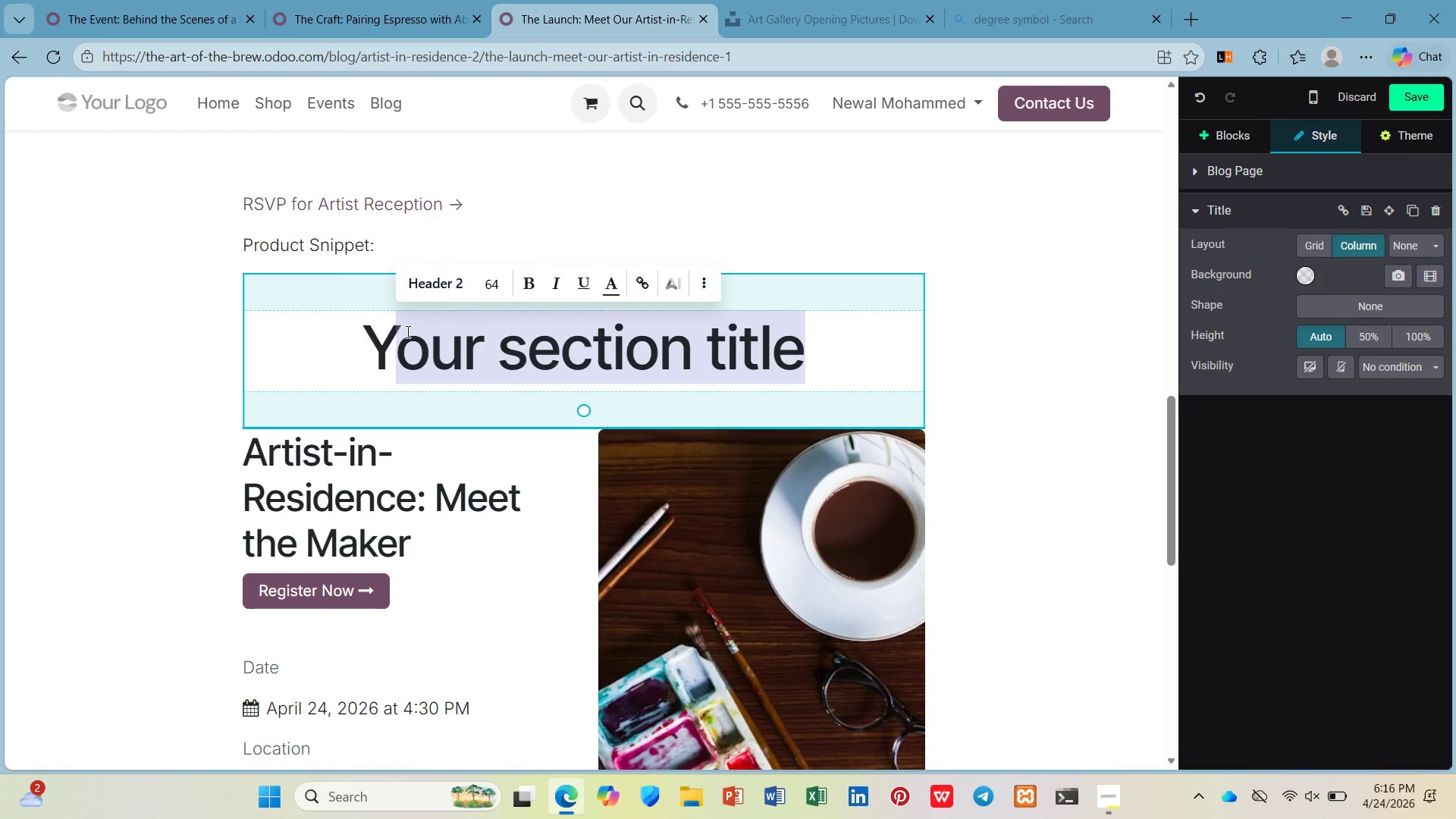 
left_click([413, 333])
 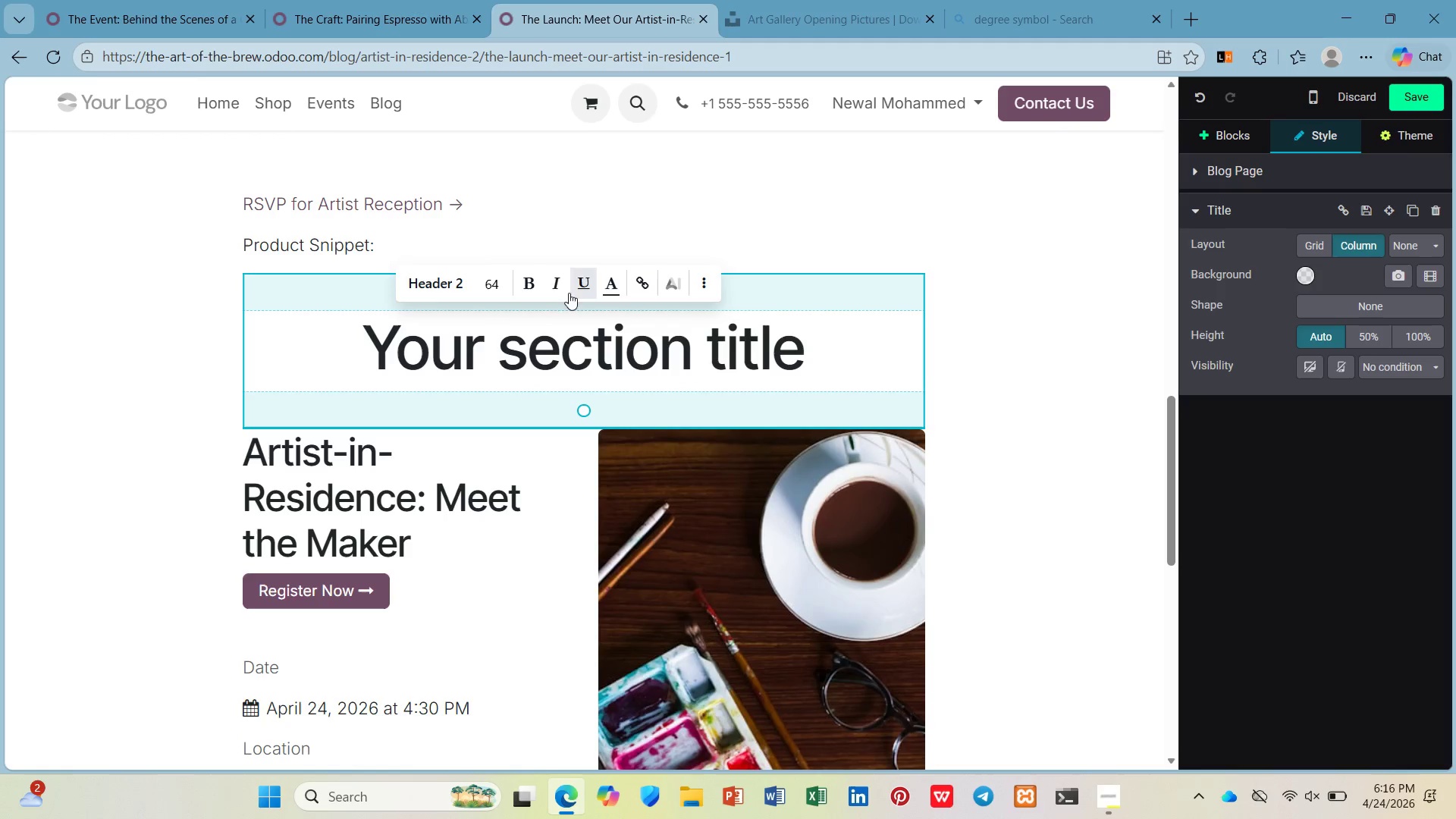 
left_click([557, 326])
 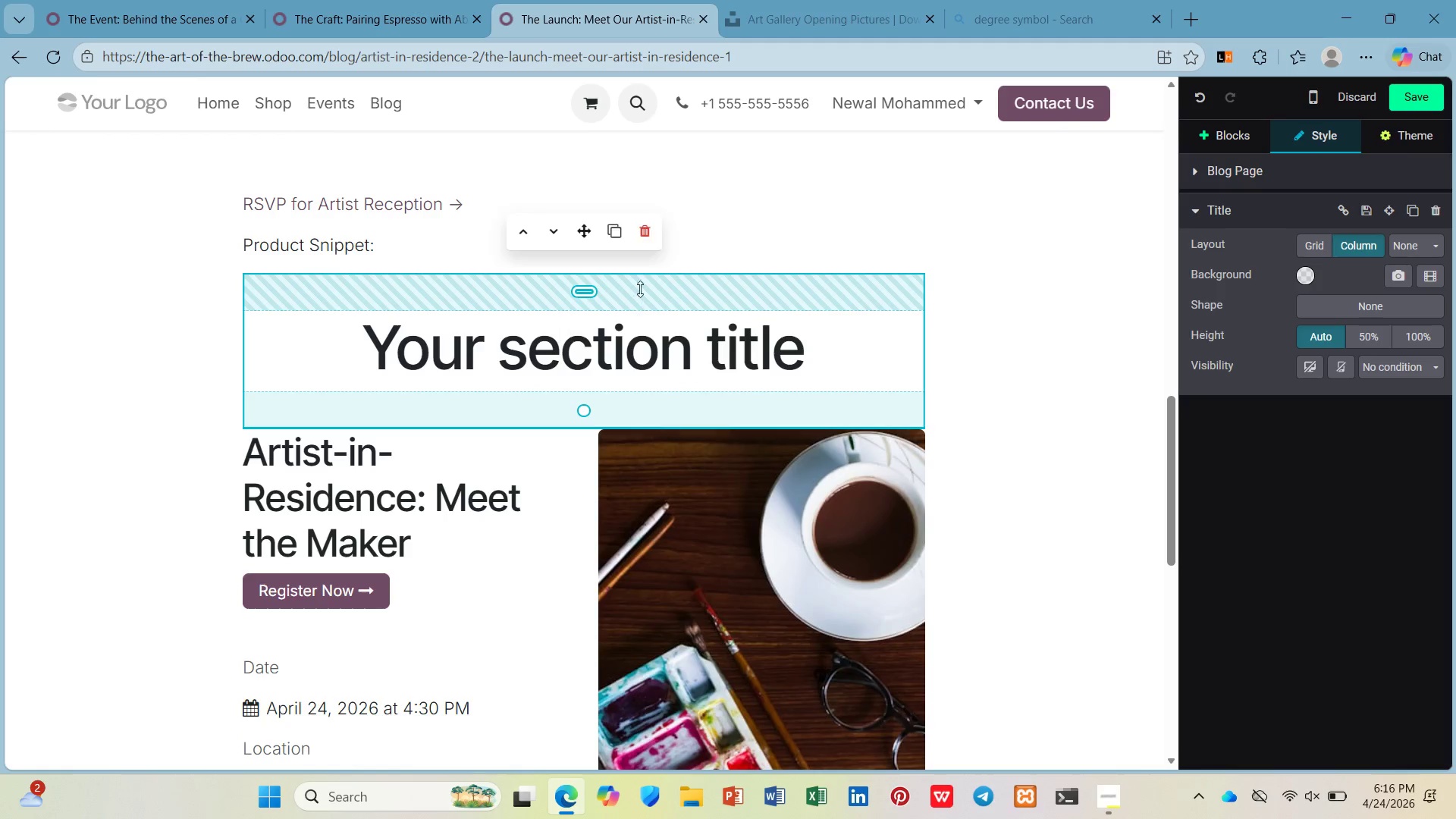 
left_click([634, 278])
 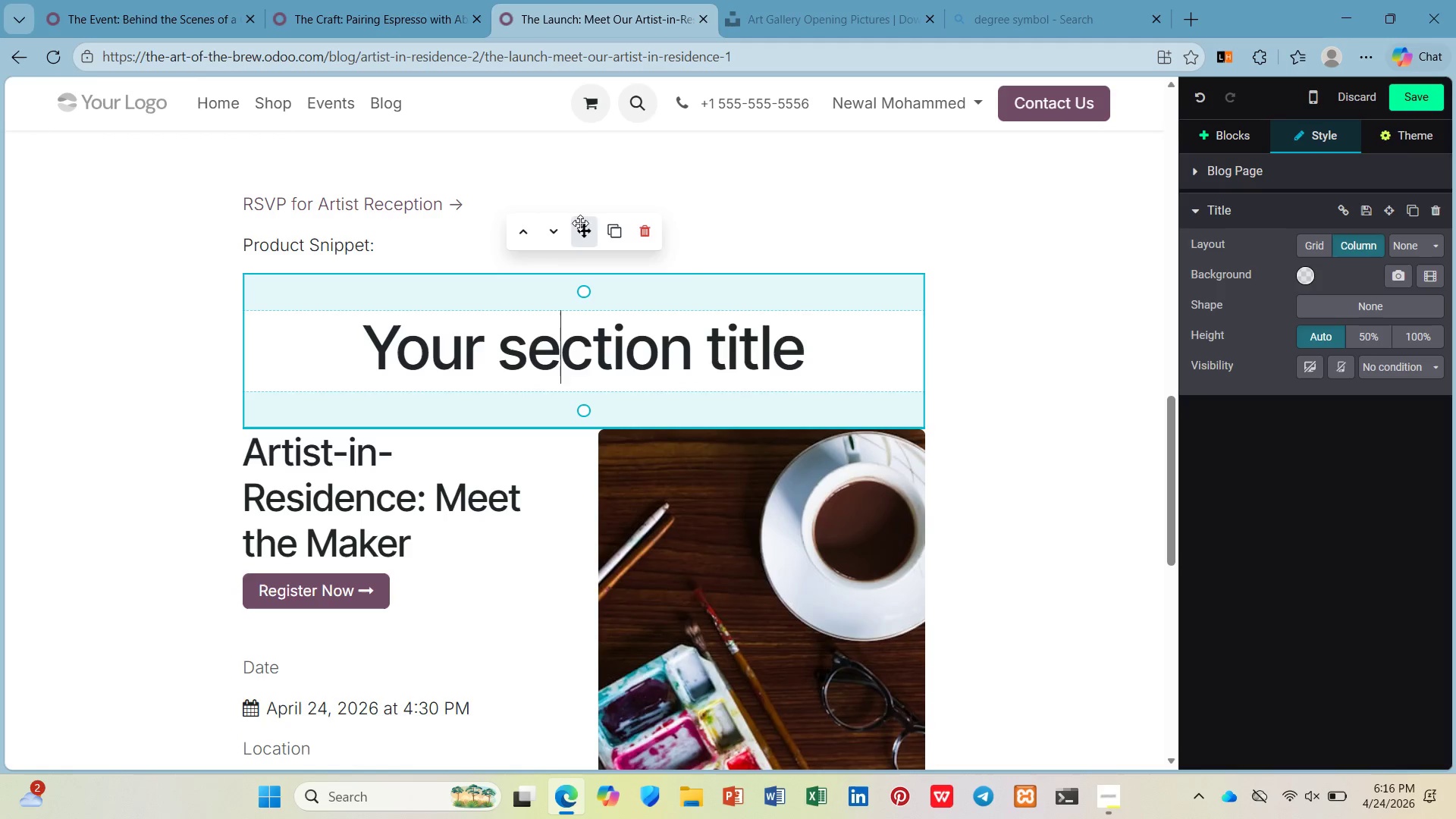 
left_click_drag(start_coordinate=[589, 231], to_coordinate=[584, 190])
 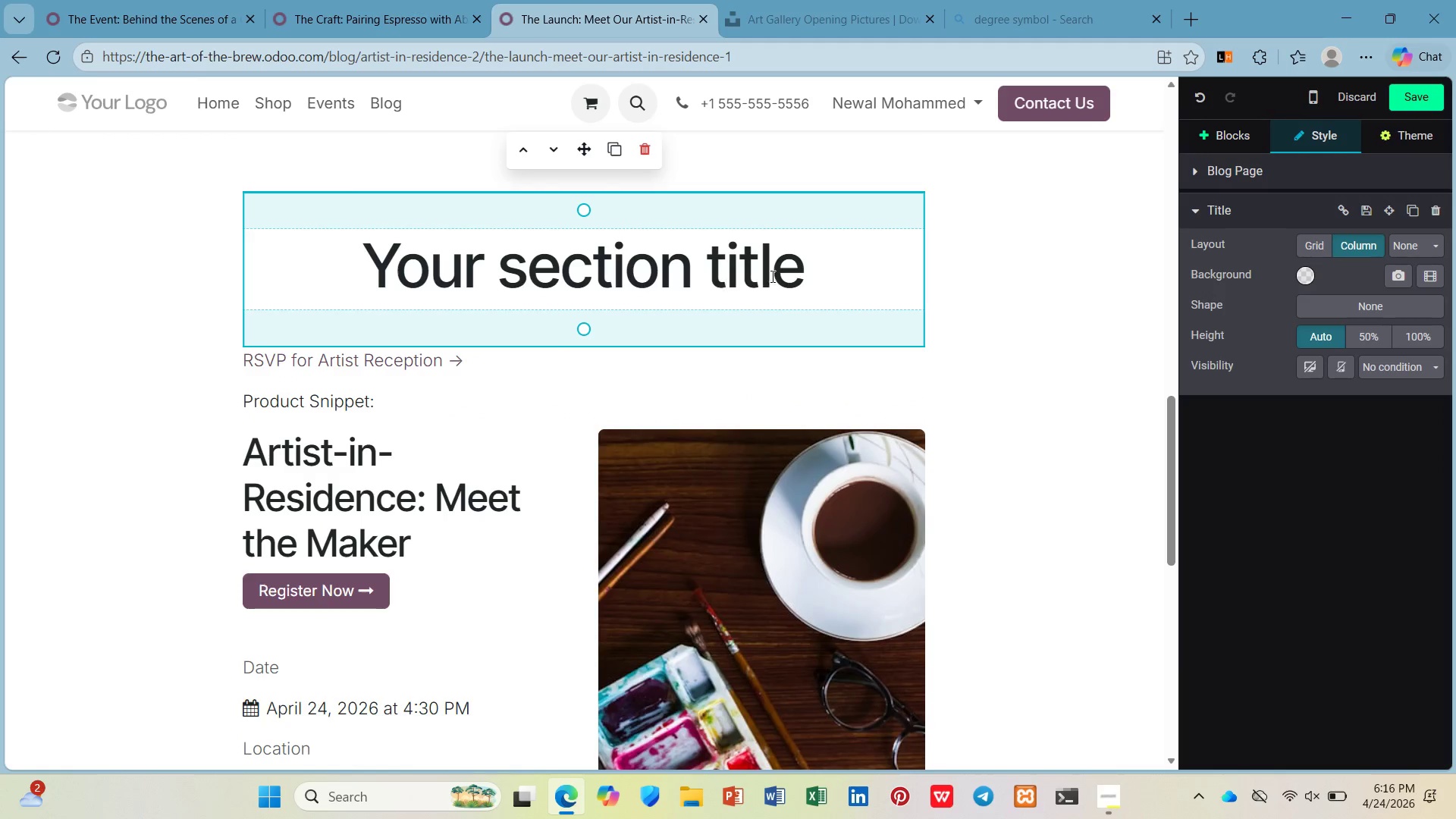 
left_click_drag(start_coordinate=[815, 269], to_coordinate=[368, 260])
 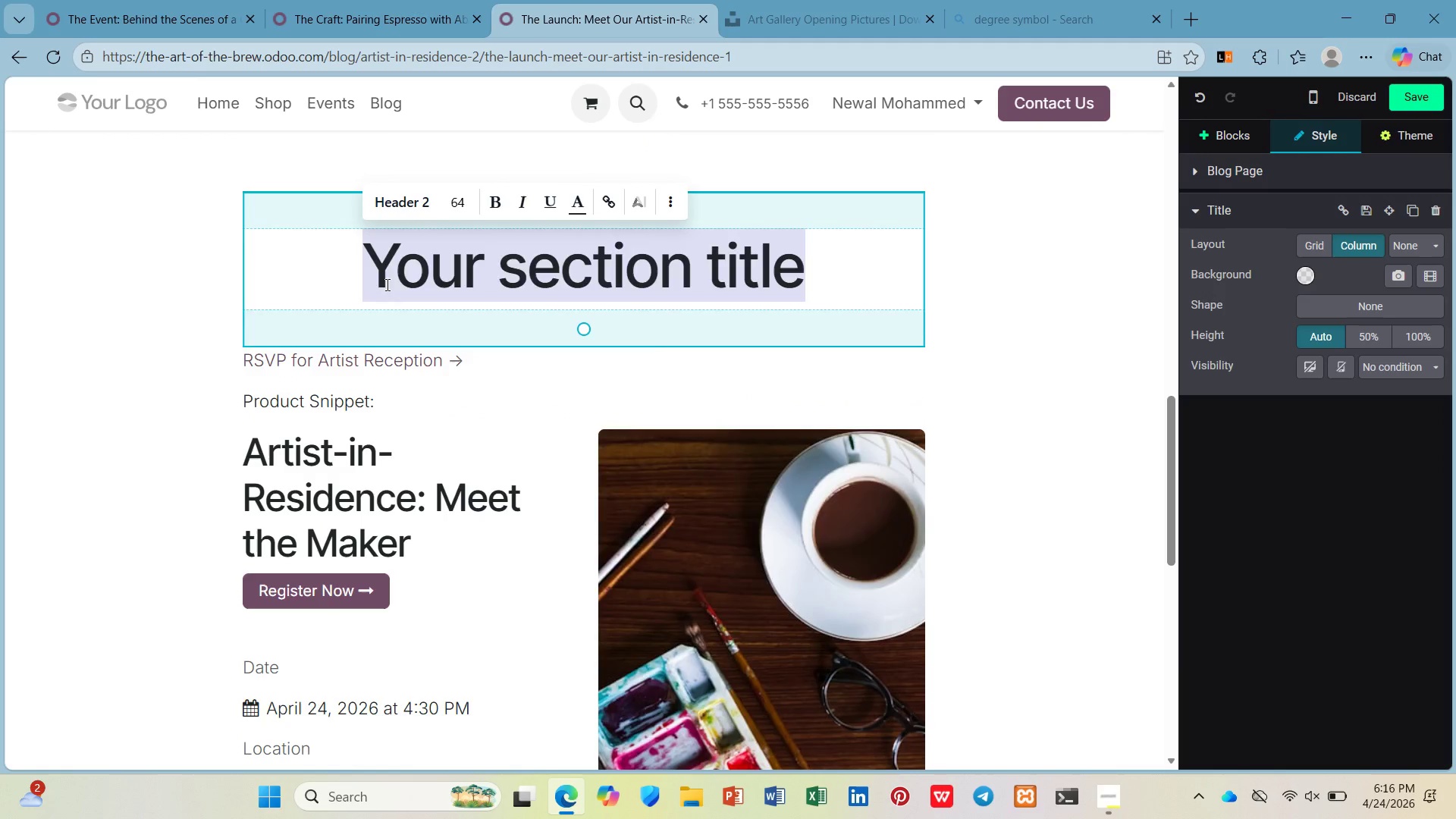 
key(Slash)
 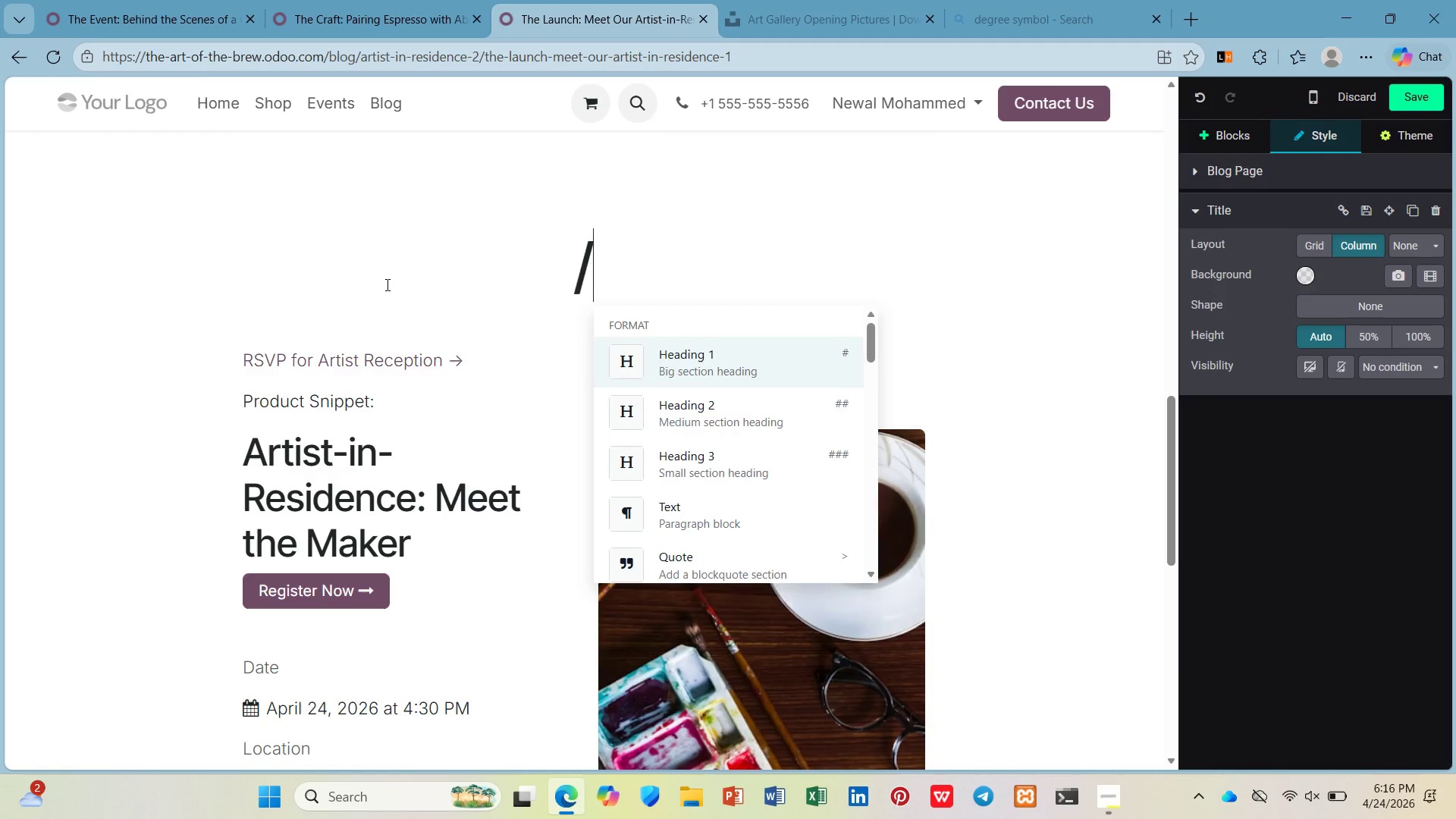 
key(P)
 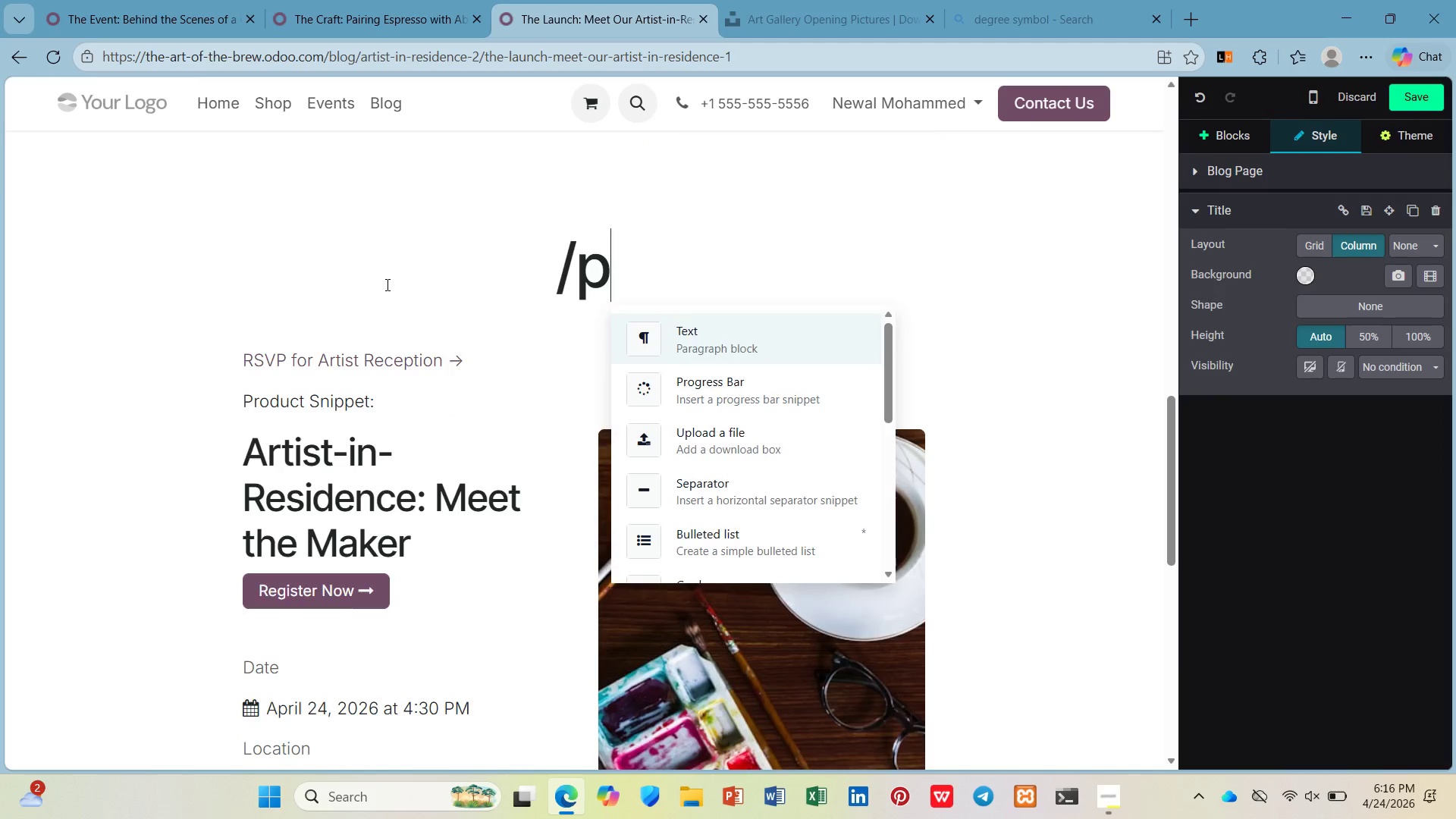 
key(Enter)
 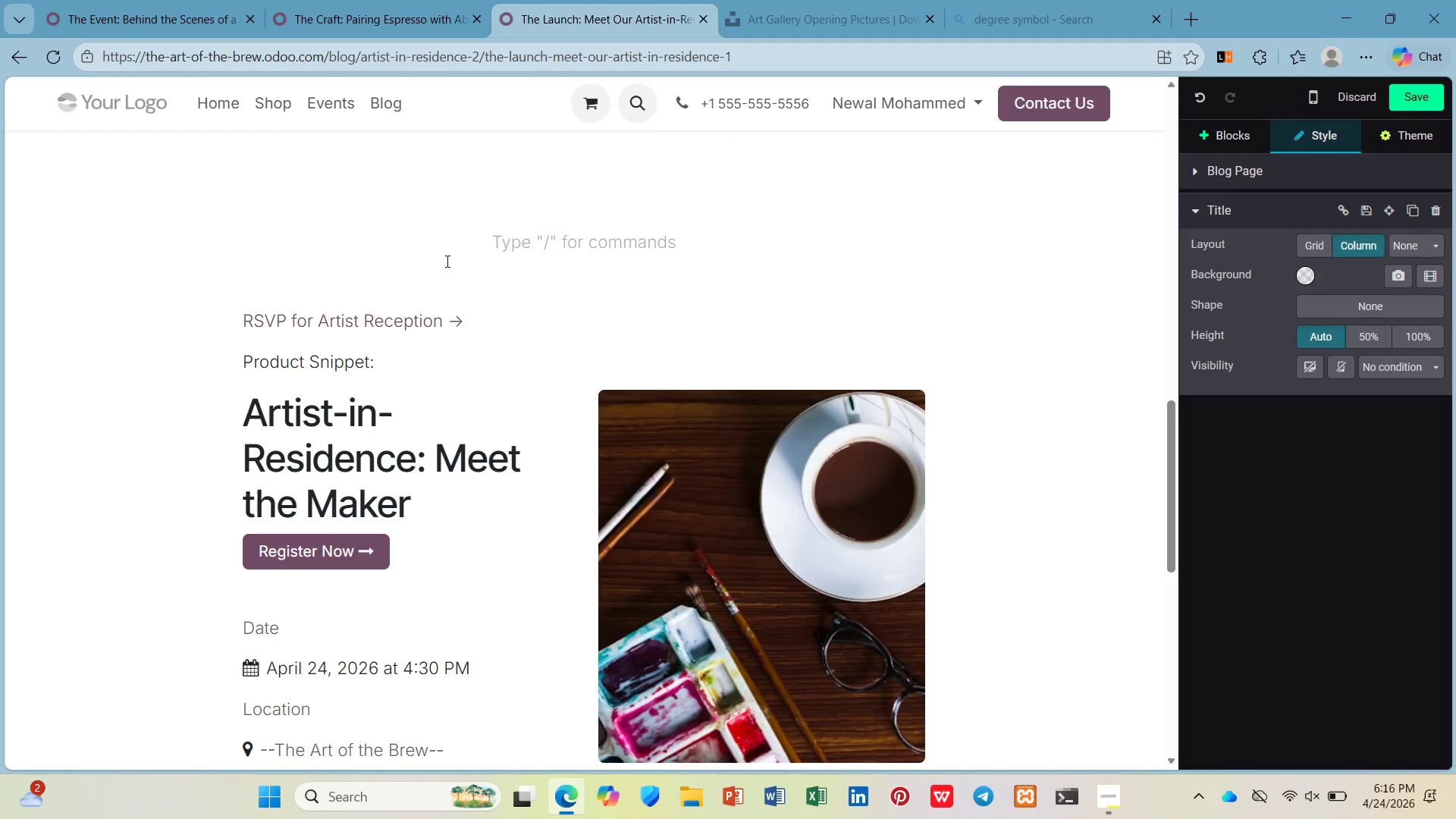 
left_click([505, 249])
 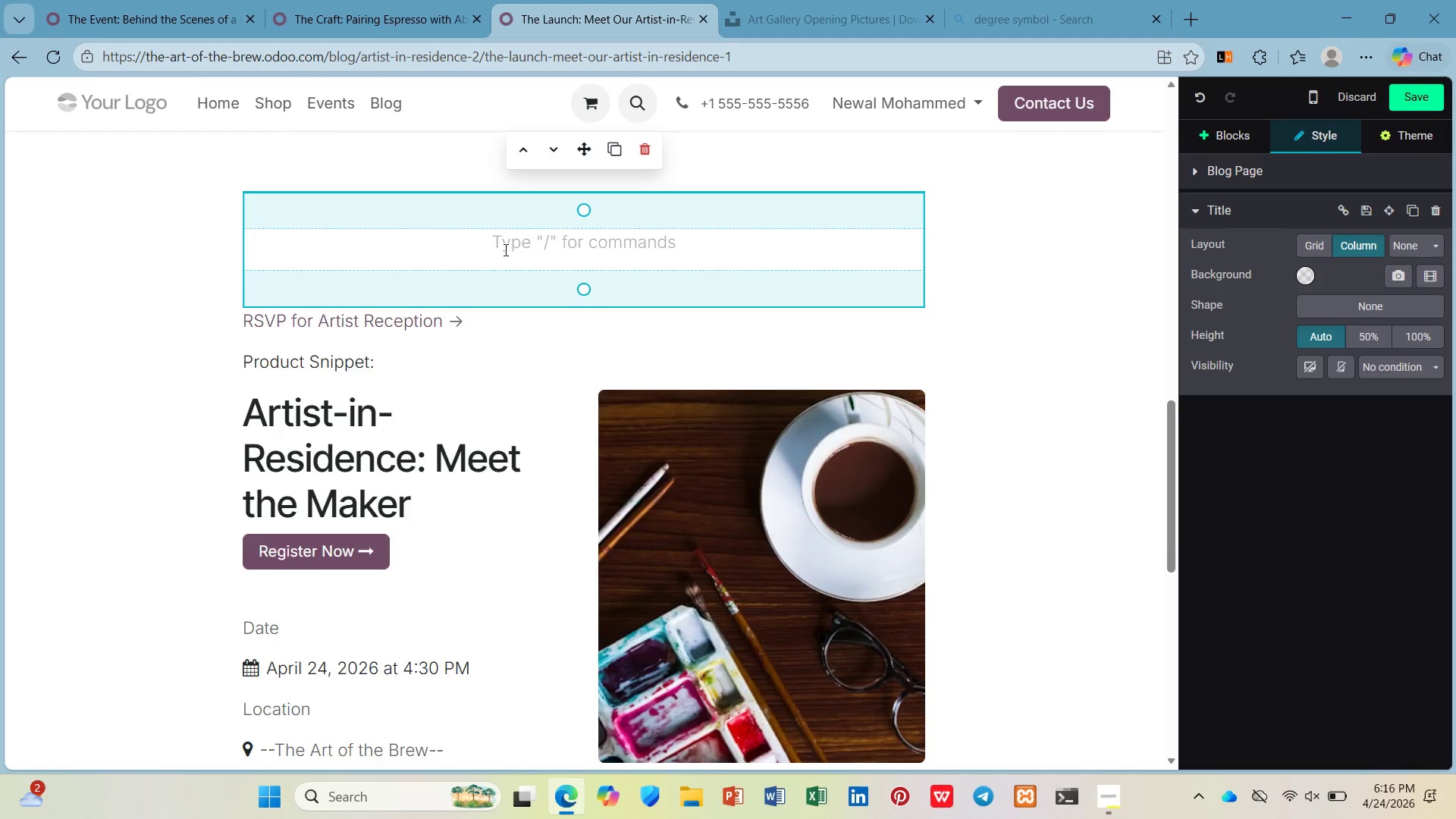 
scroll: coordinate [504, 249], scroll_direction: up, amount: 2.0
 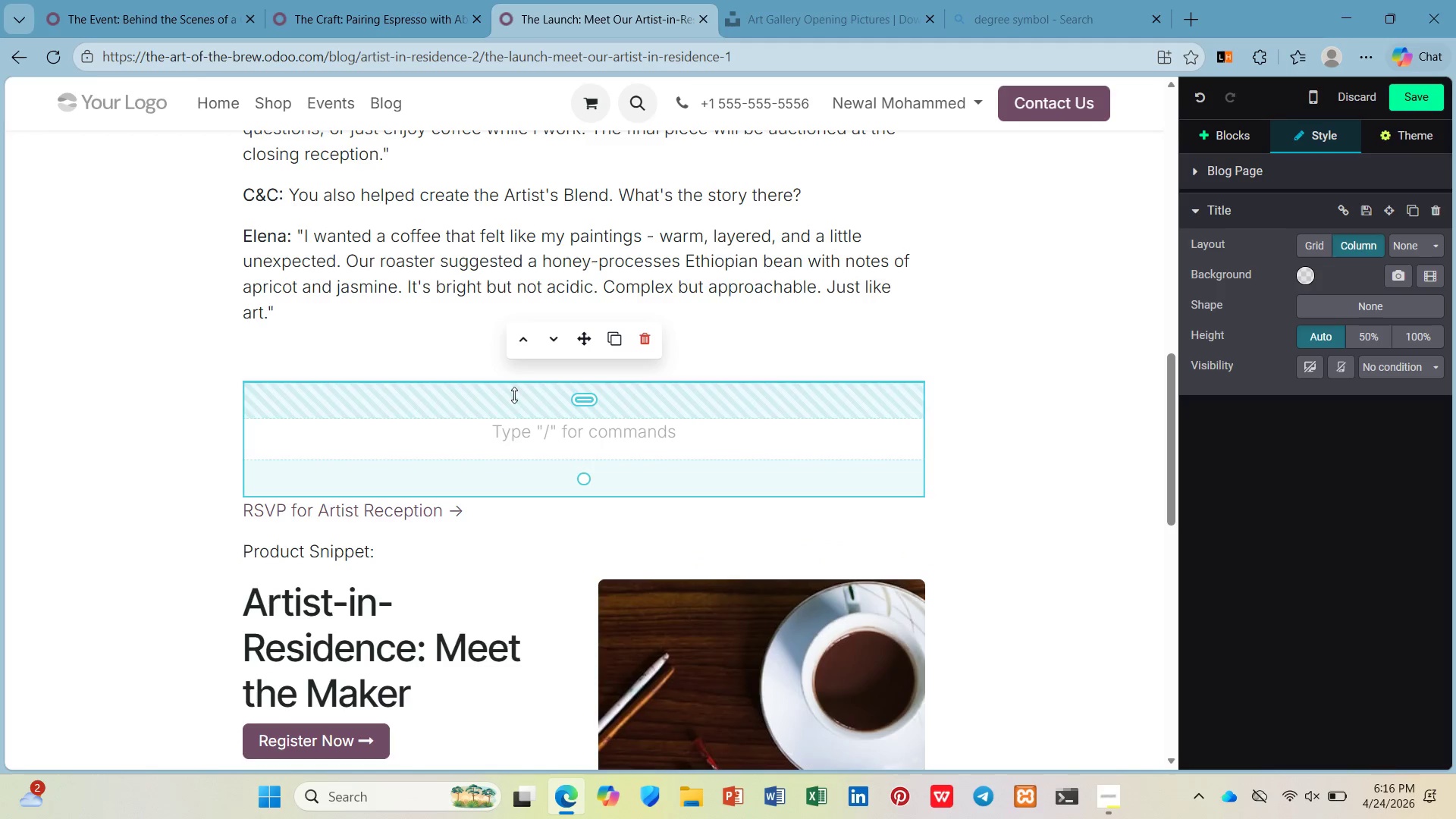 
left_click([445, 353])
 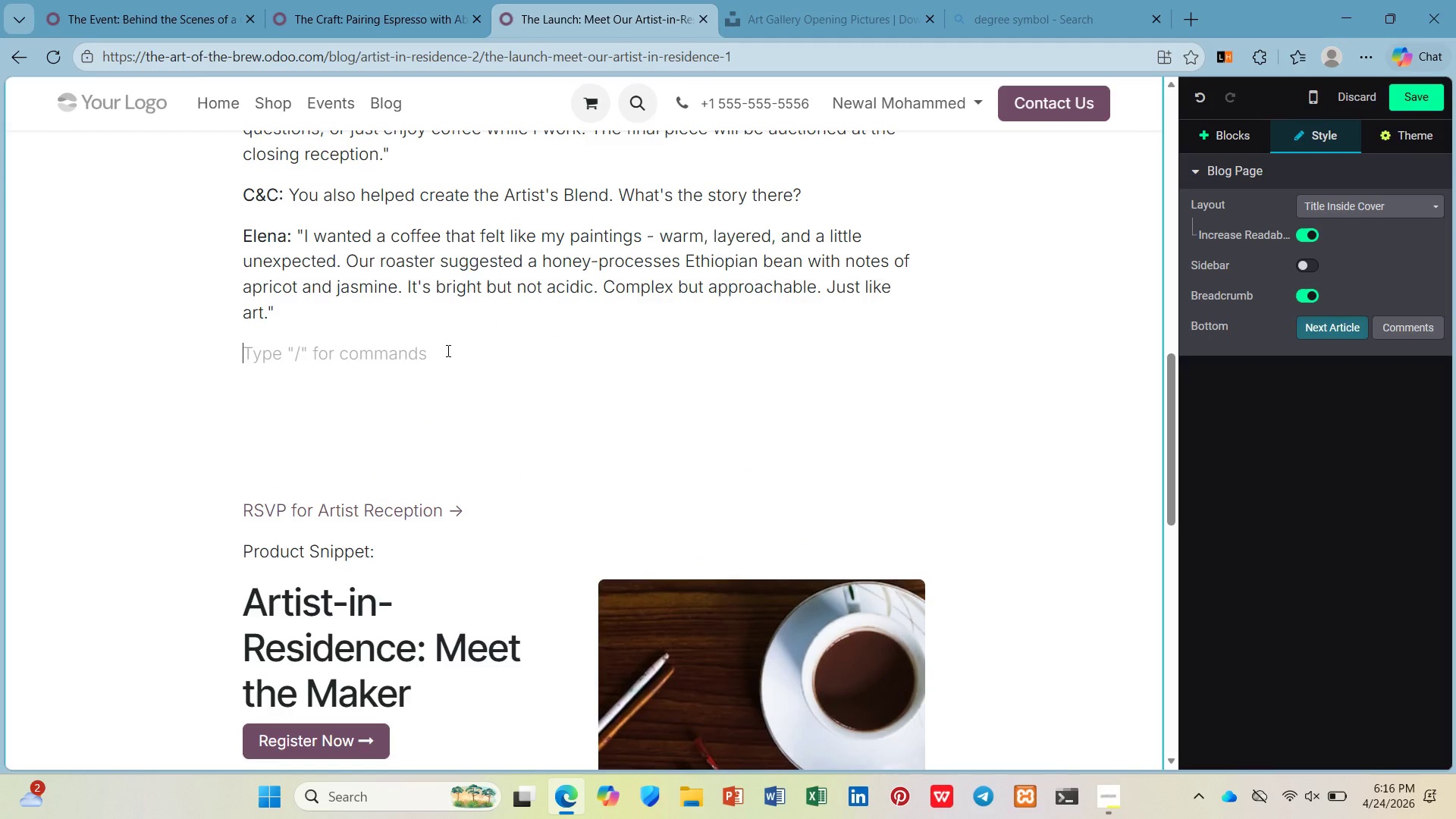 
key(Backspace)
 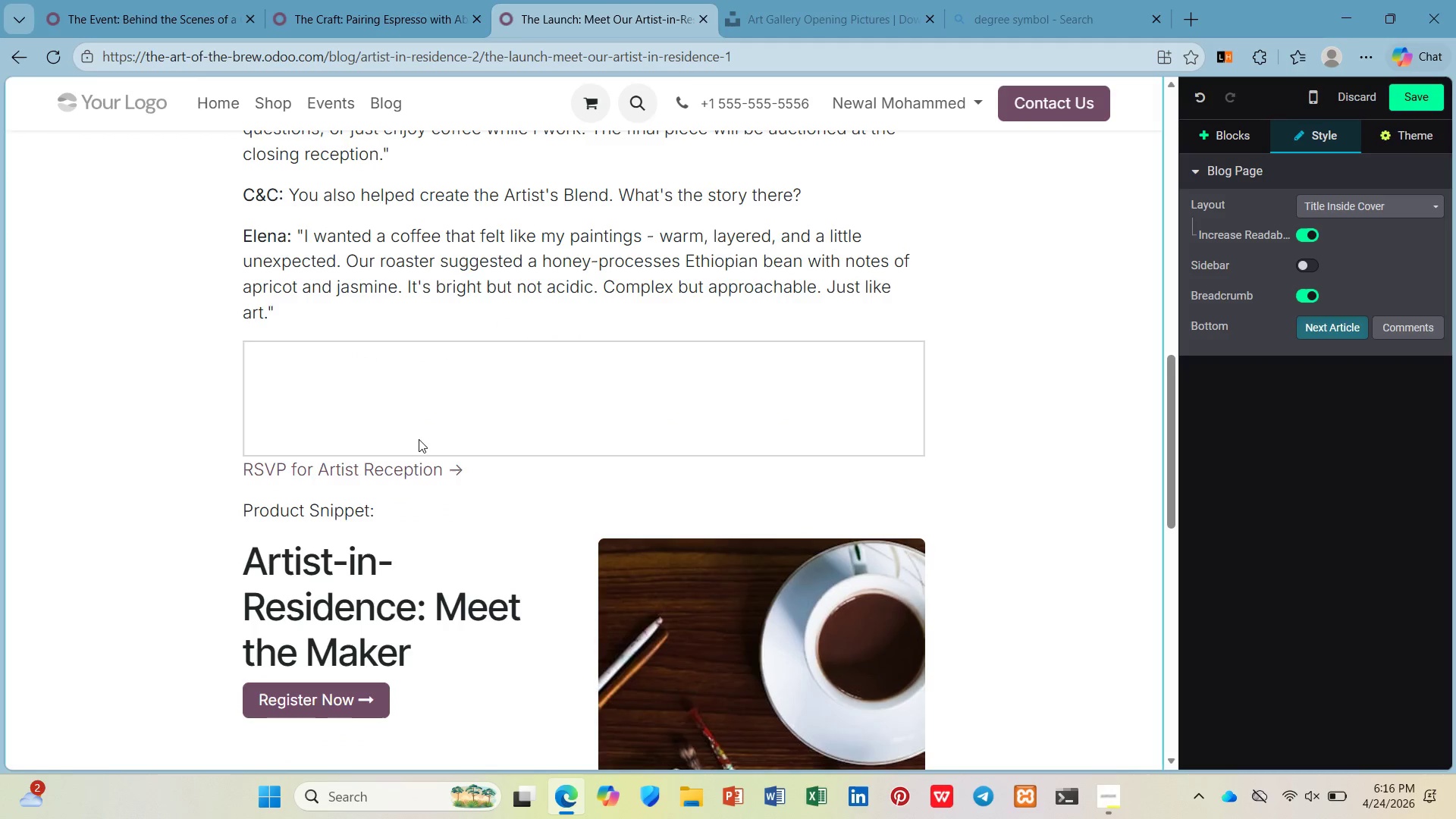 
left_click([436, 397])
 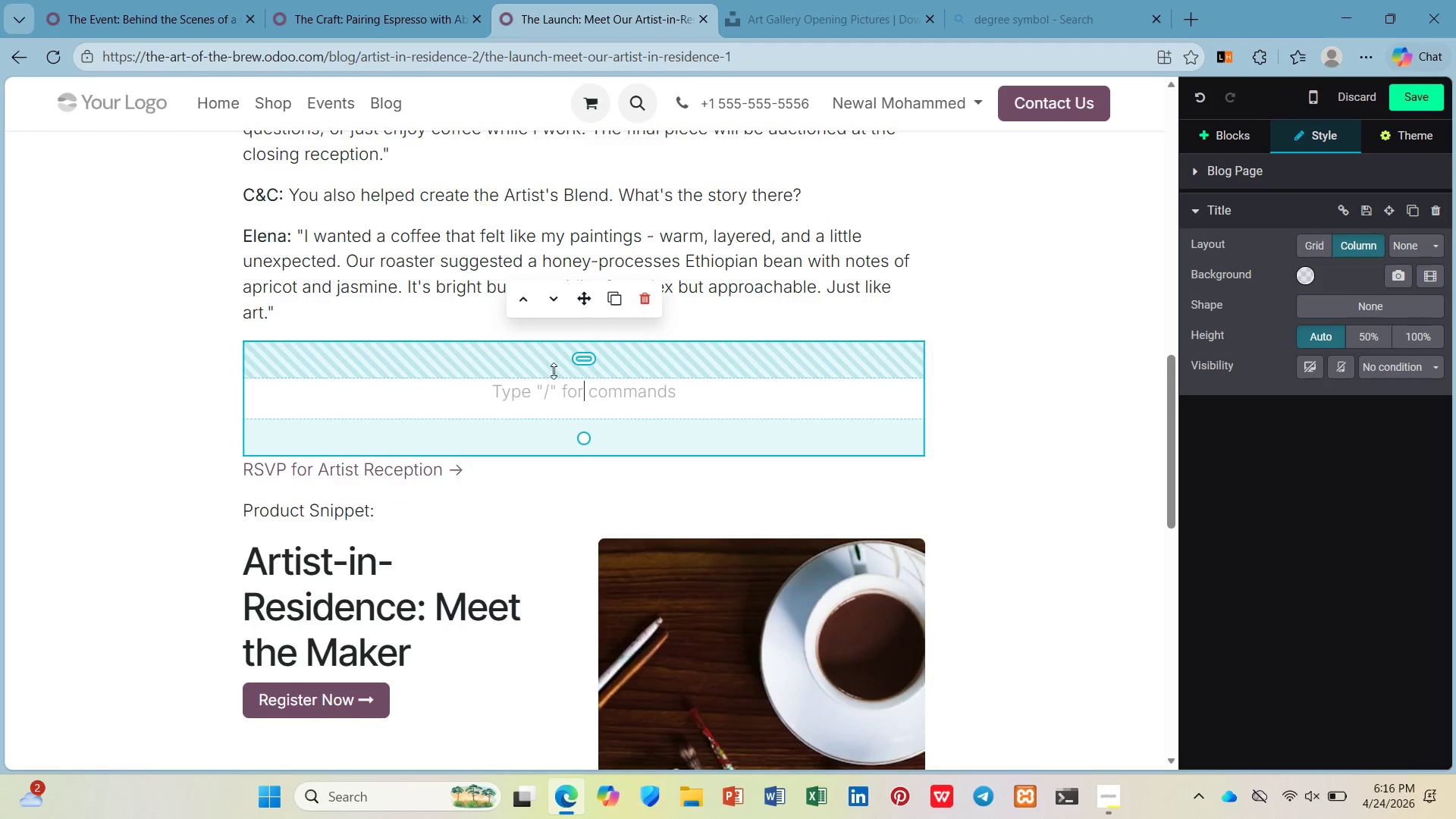 
left_click_drag(start_coordinate=[565, 366], to_coordinate=[574, 317])
 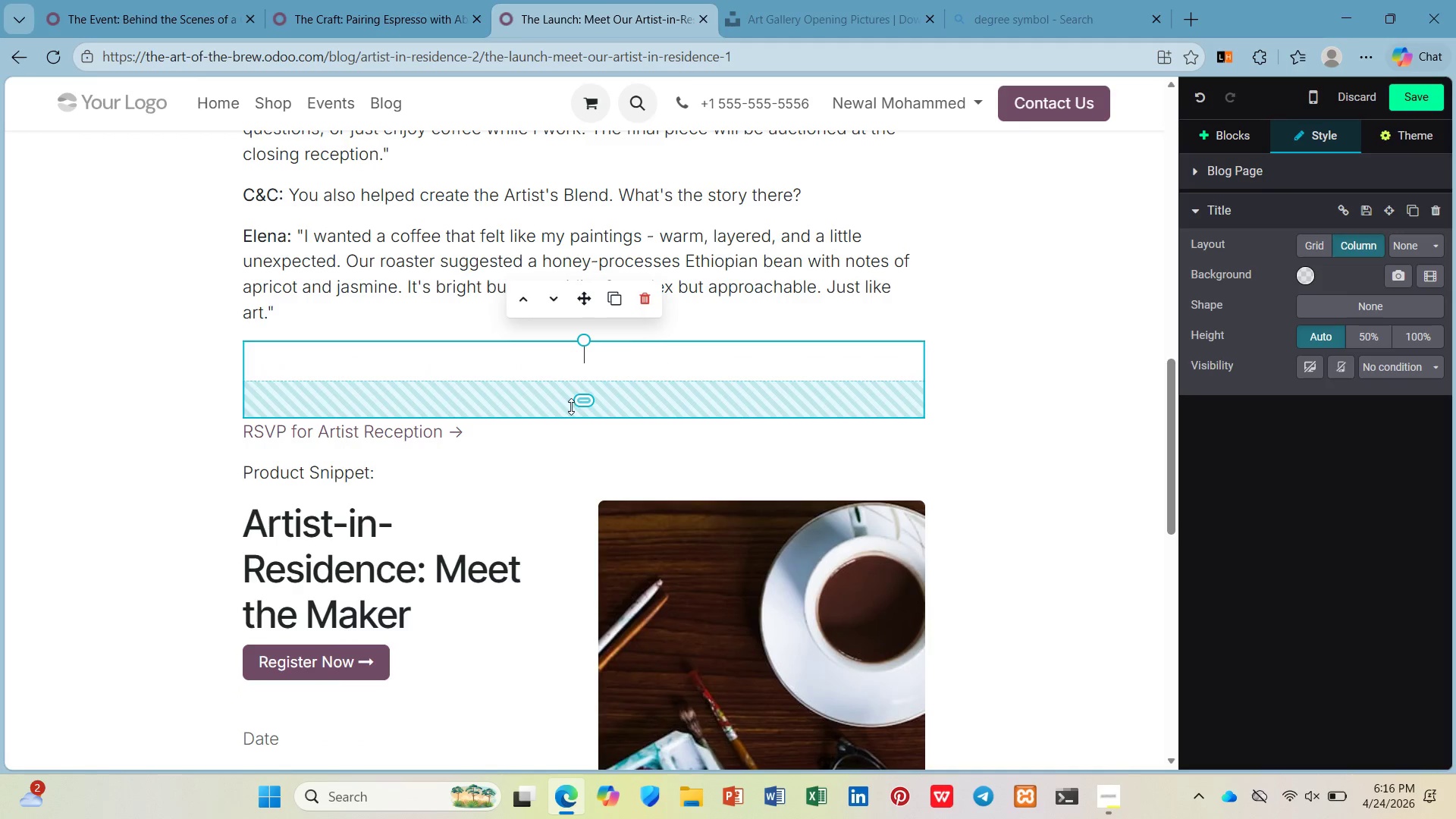 
left_click_drag(start_coordinate=[571, 406], to_coordinate=[573, 349])
 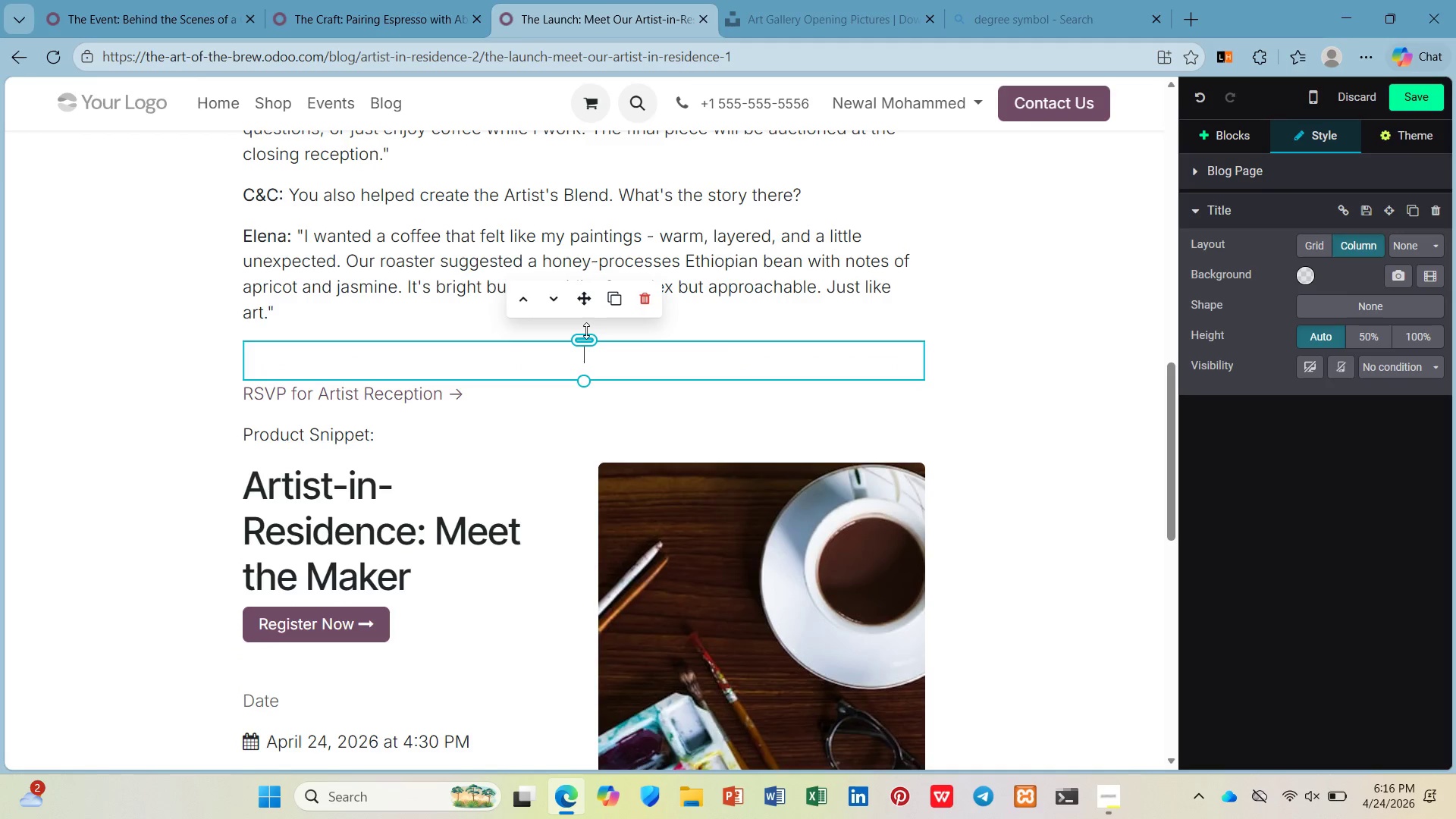 
left_click_drag(start_coordinate=[585, 329], to_coordinate=[585, 314])
 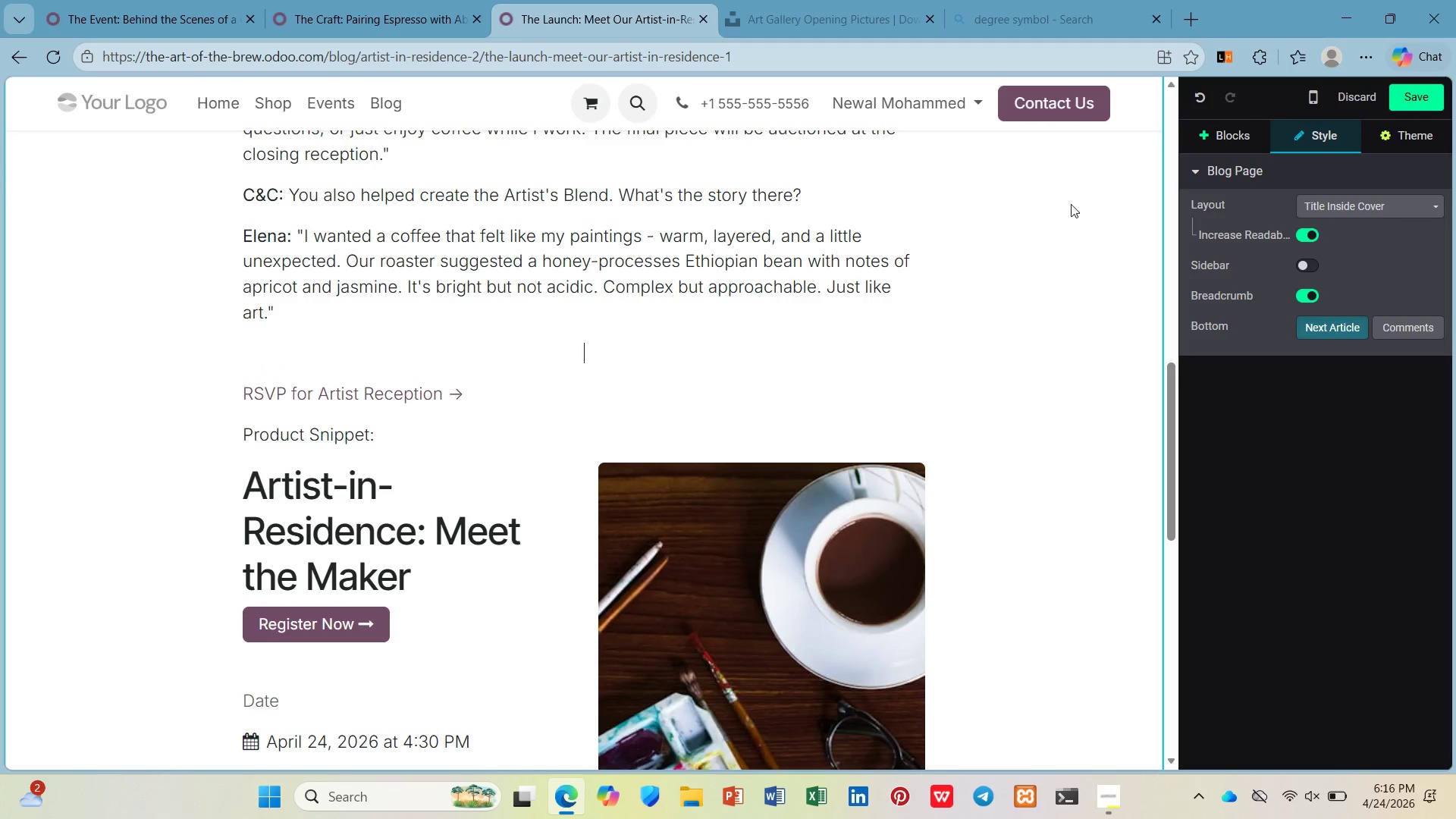 
left_click([1219, 132])
 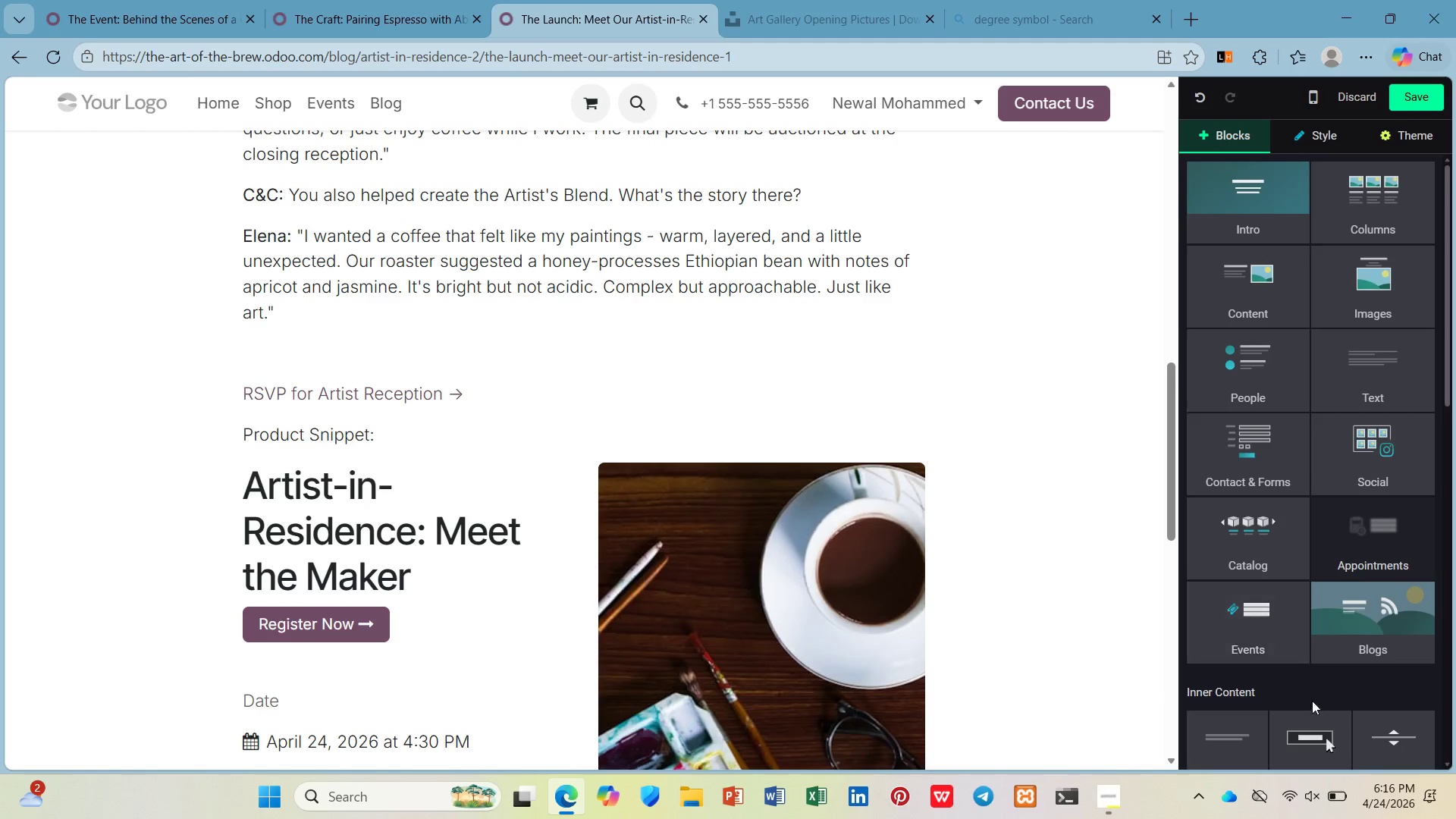 
left_click_drag(start_coordinate=[1312, 720], to_coordinate=[485, 328])
 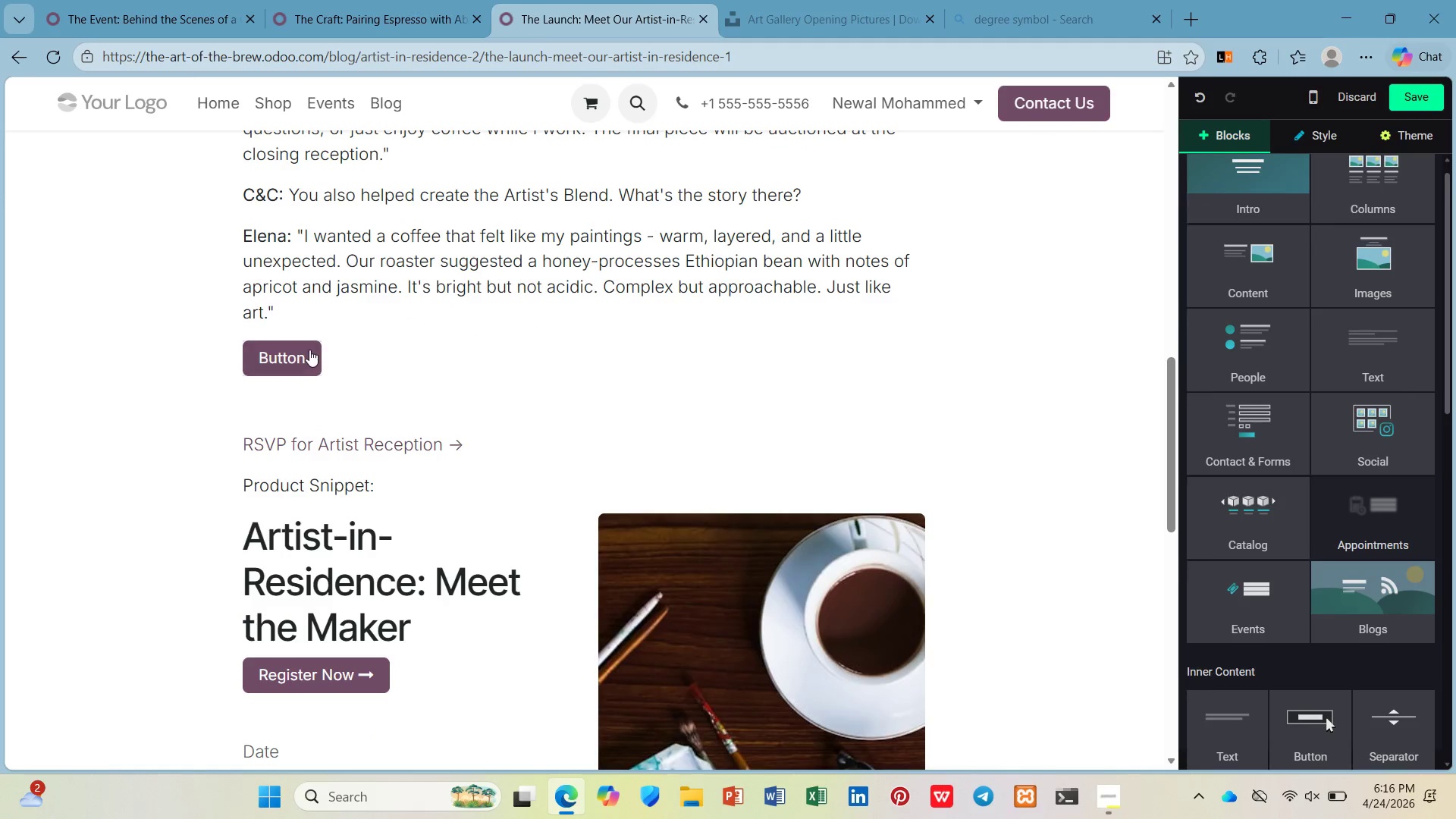 
left_click([287, 353])
 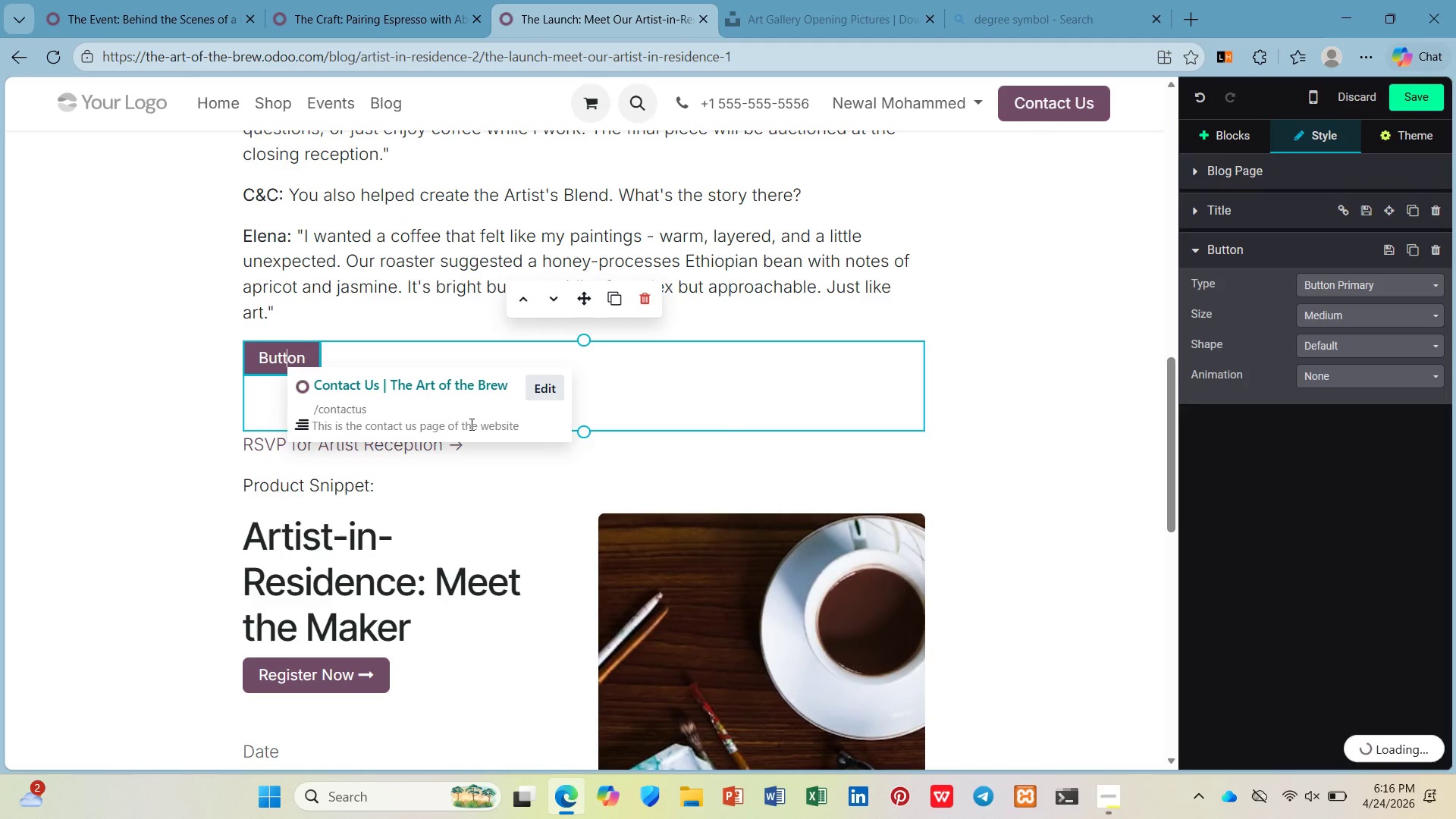 
left_click([544, 385])
 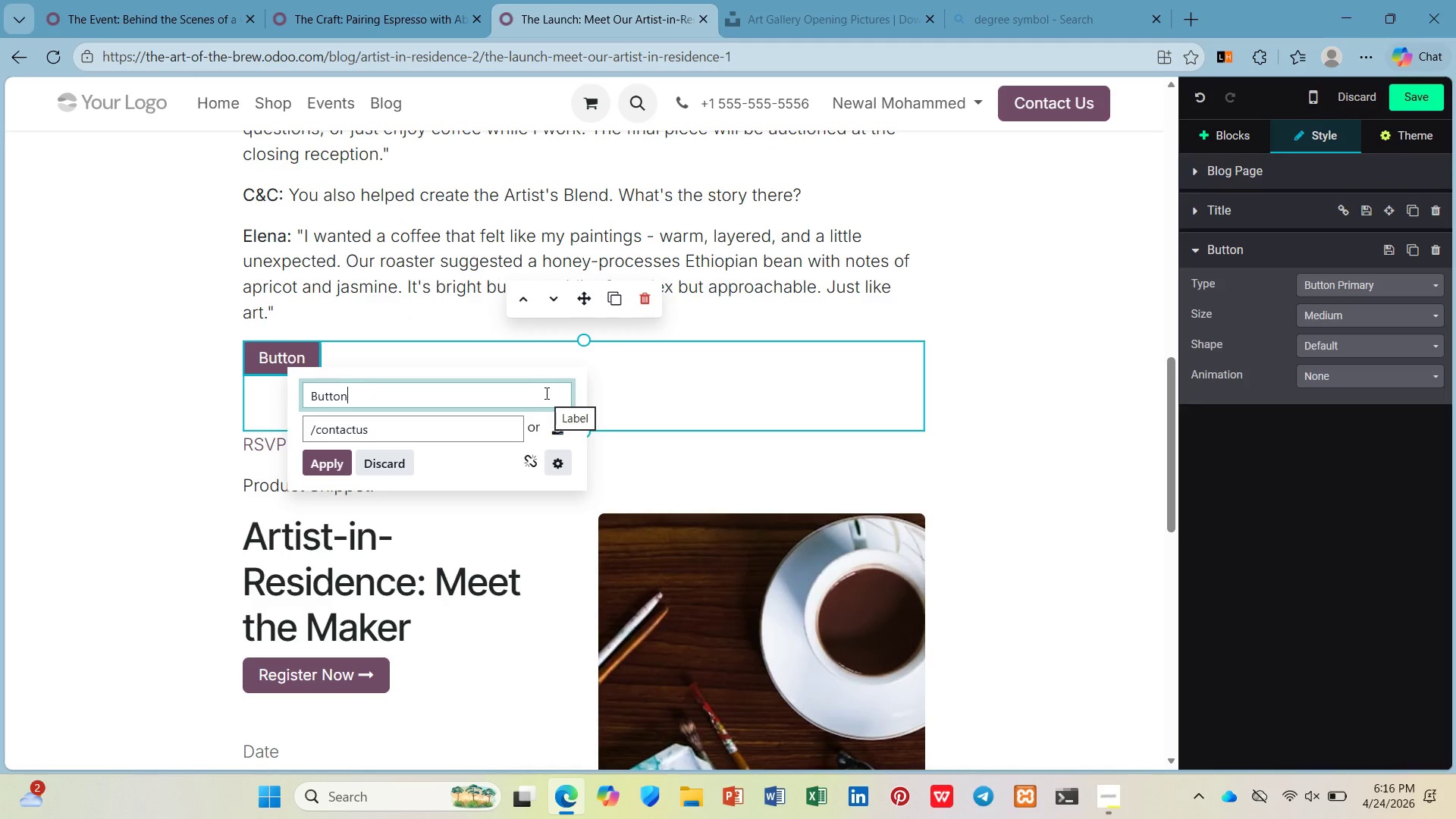 
hold_key(key=Backspace, duration=0.95)
 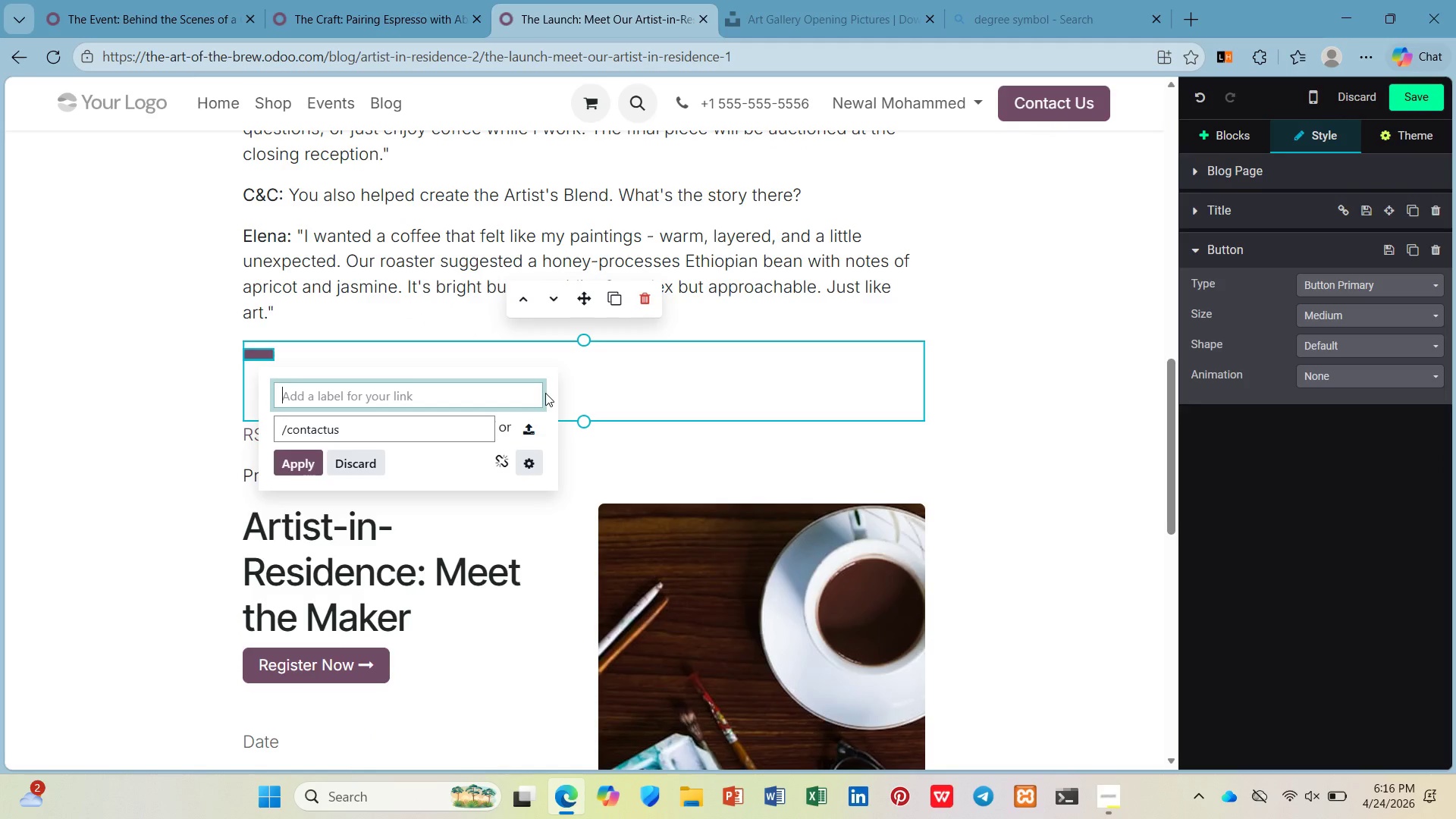 
type(RSVP for )
 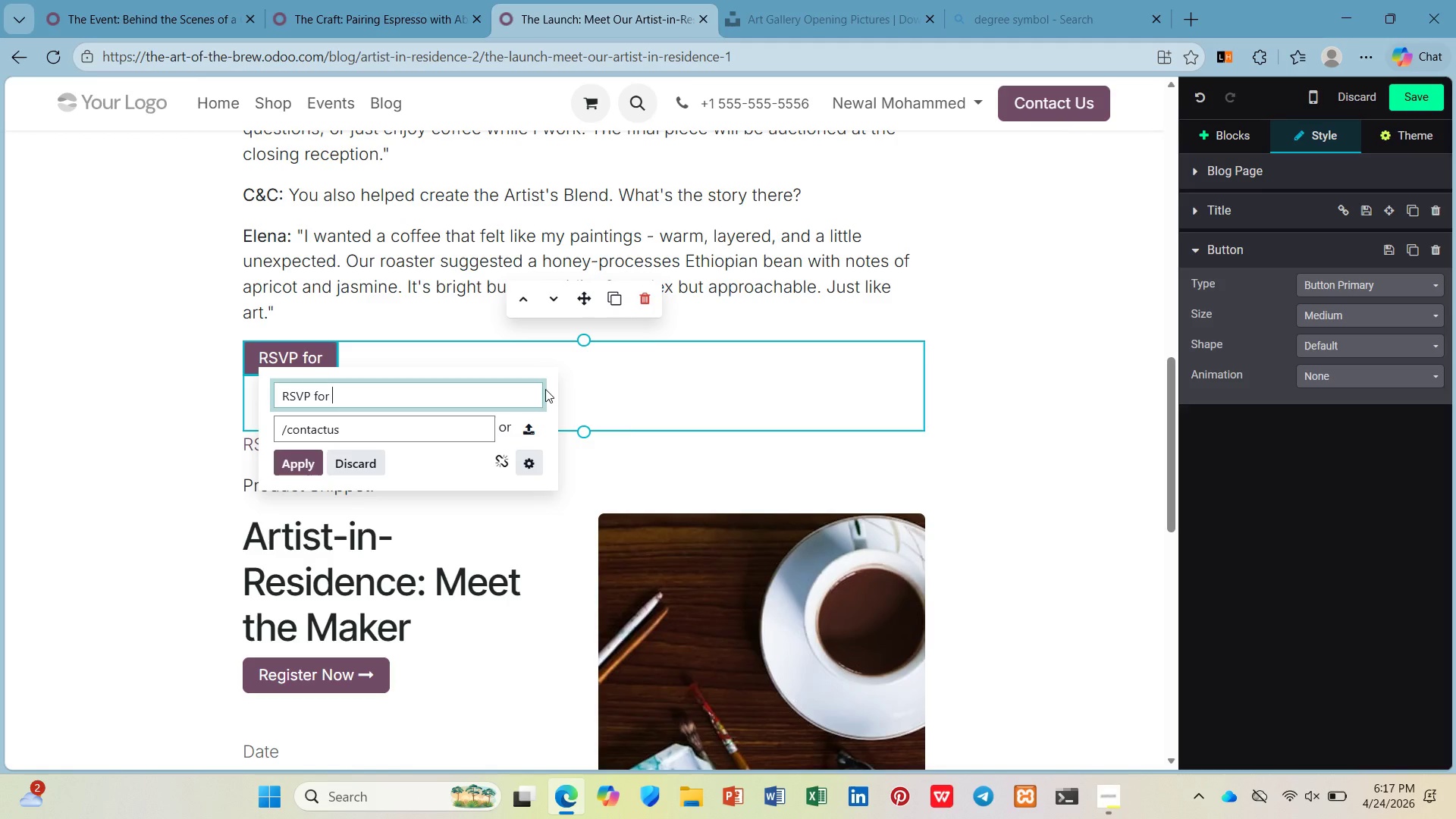 
wait(7.7)
 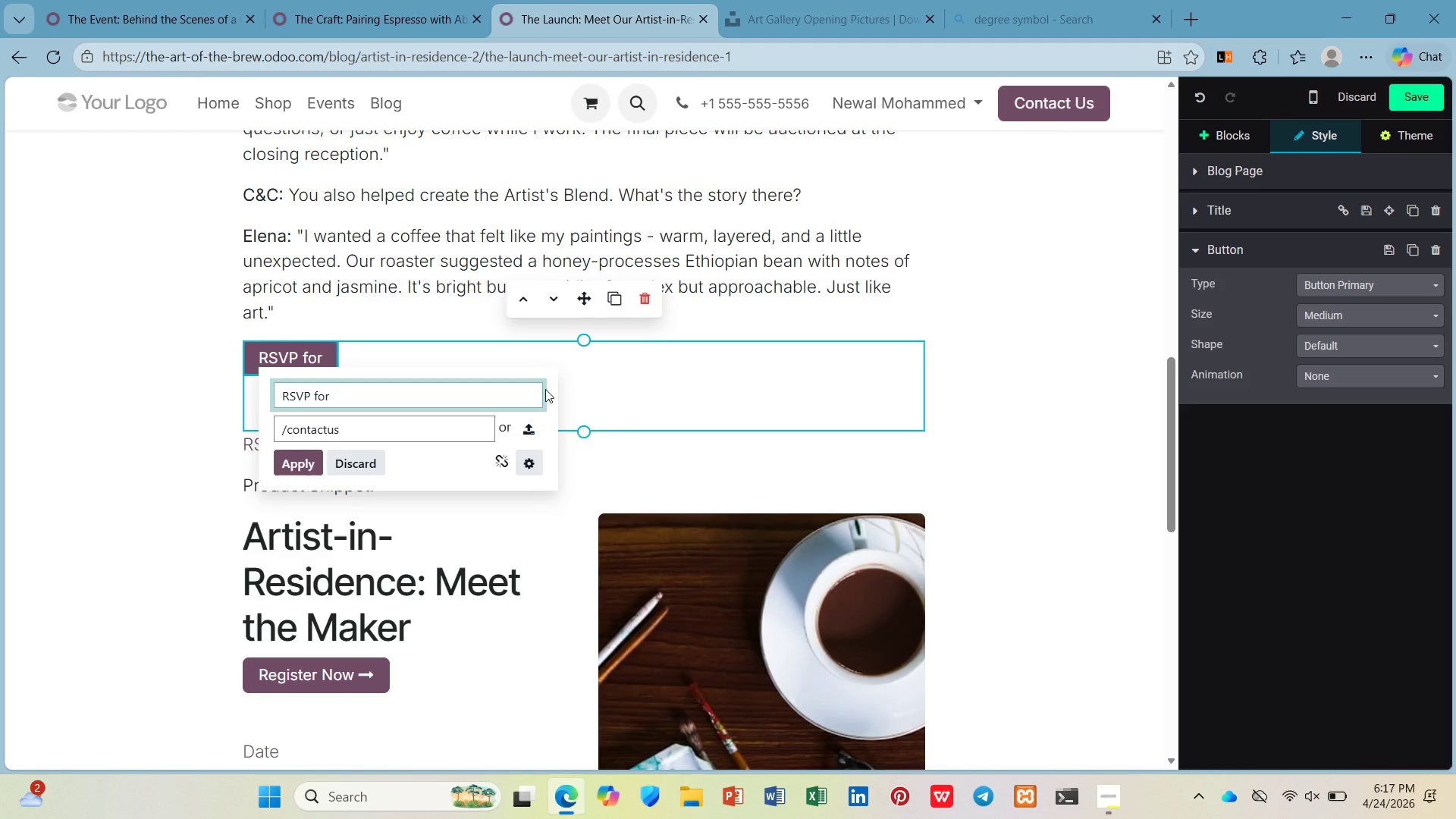 
type(Artist's )
key(Backspace)
key(Backspace)
key(Backspace)
type( Rec)
 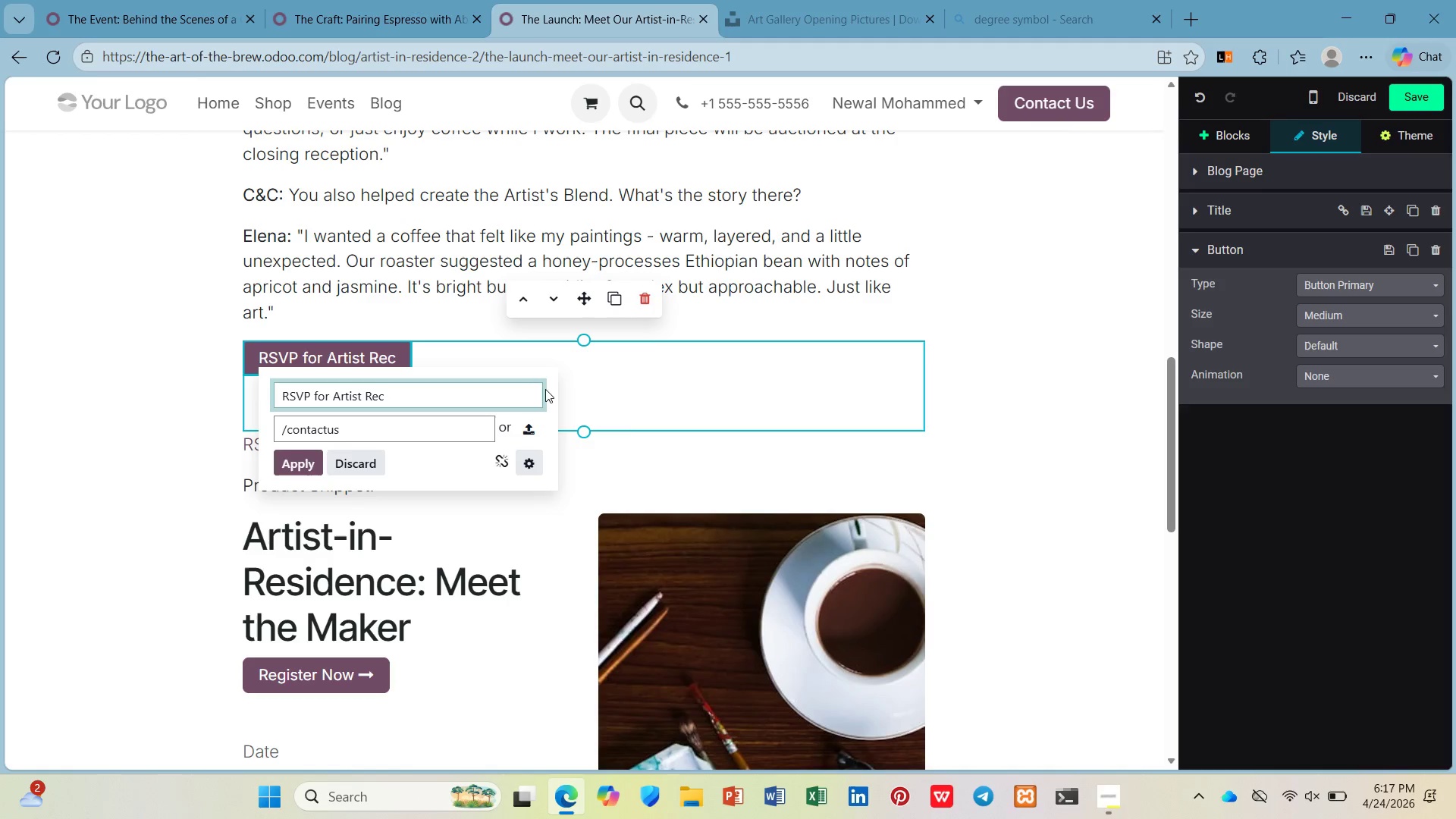 
type(eption ->)
 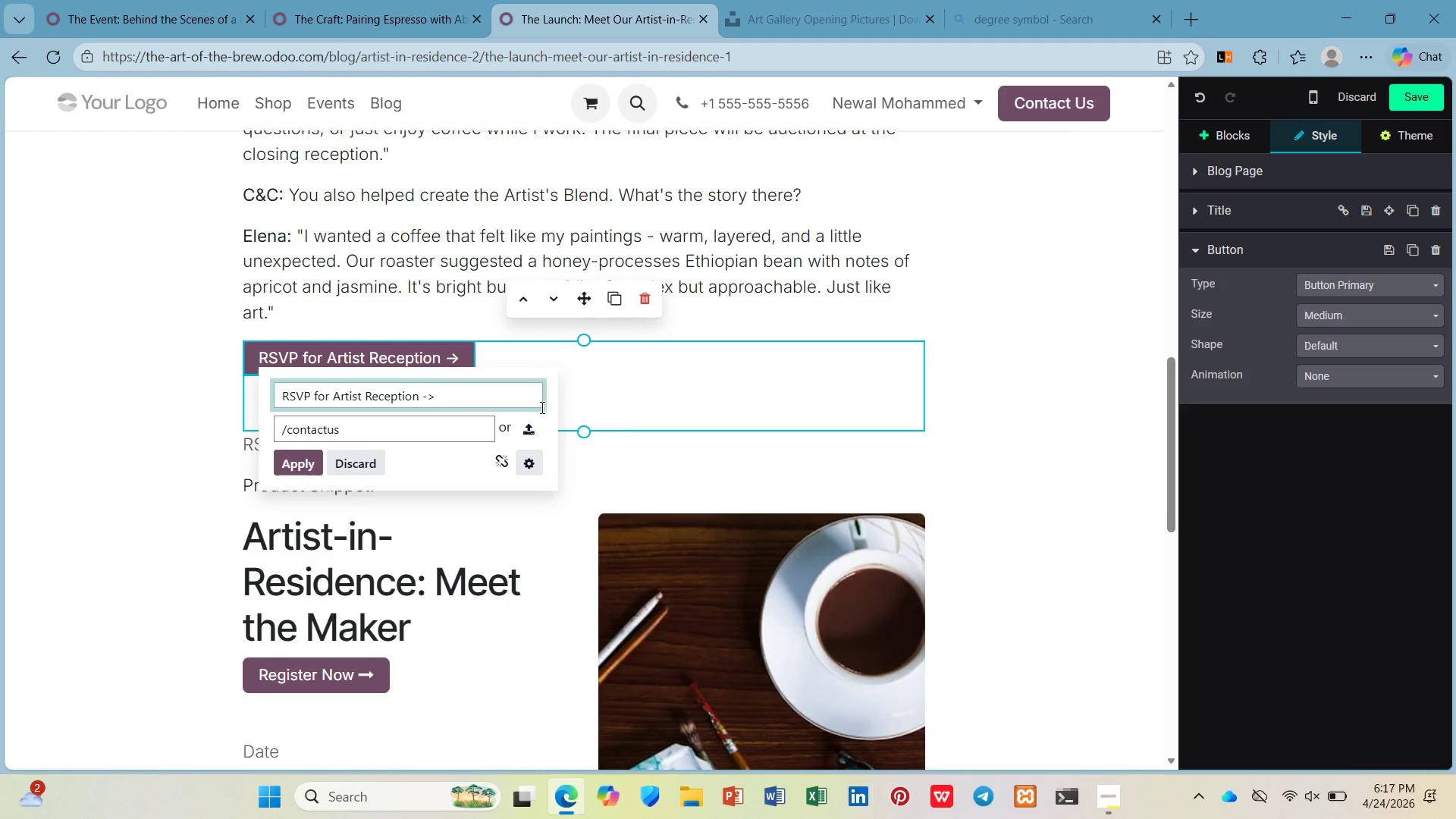 
left_click_drag(start_coordinate=[422, 424], to_coordinate=[291, 431])
 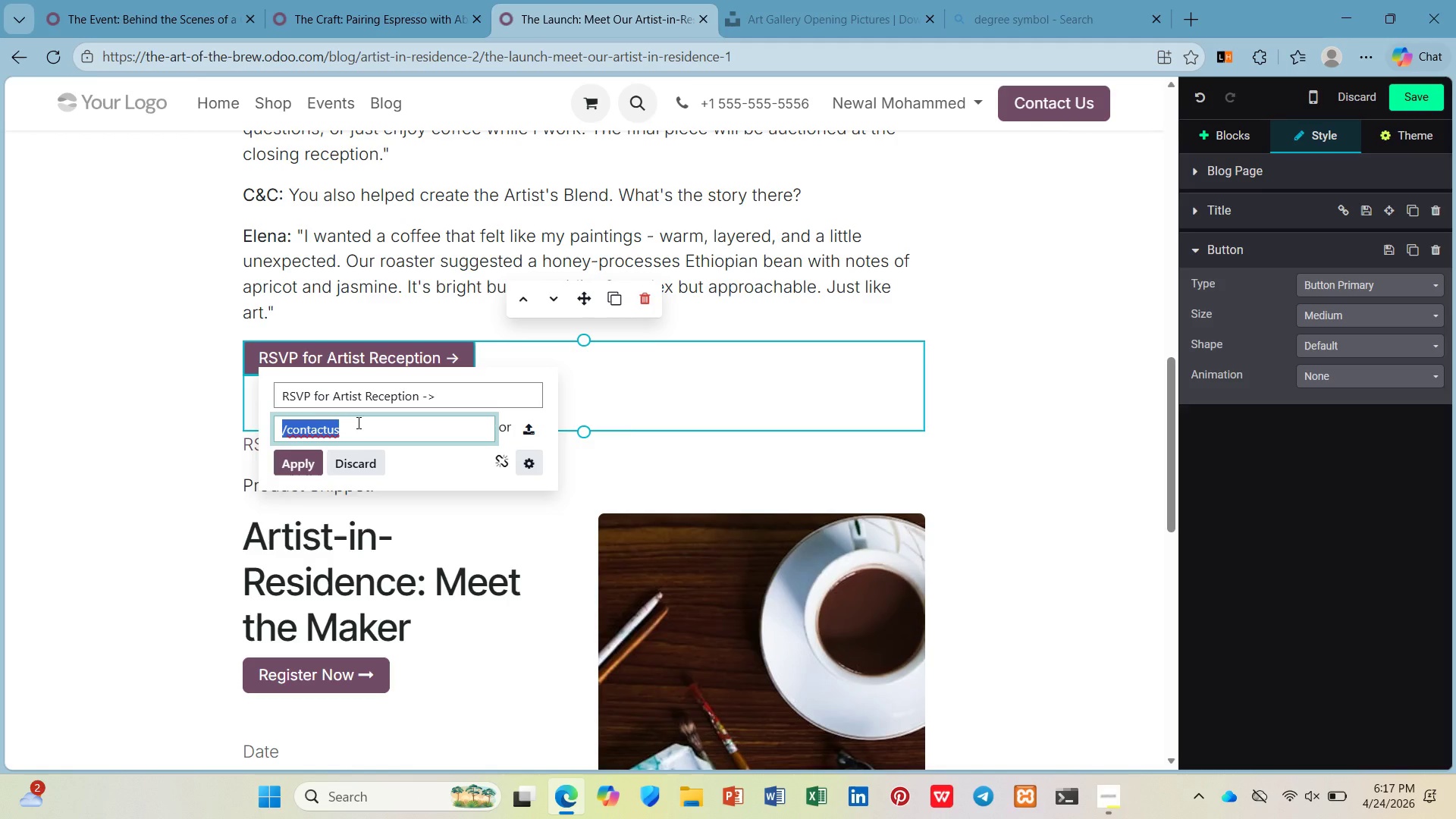 
key(Control+V)
 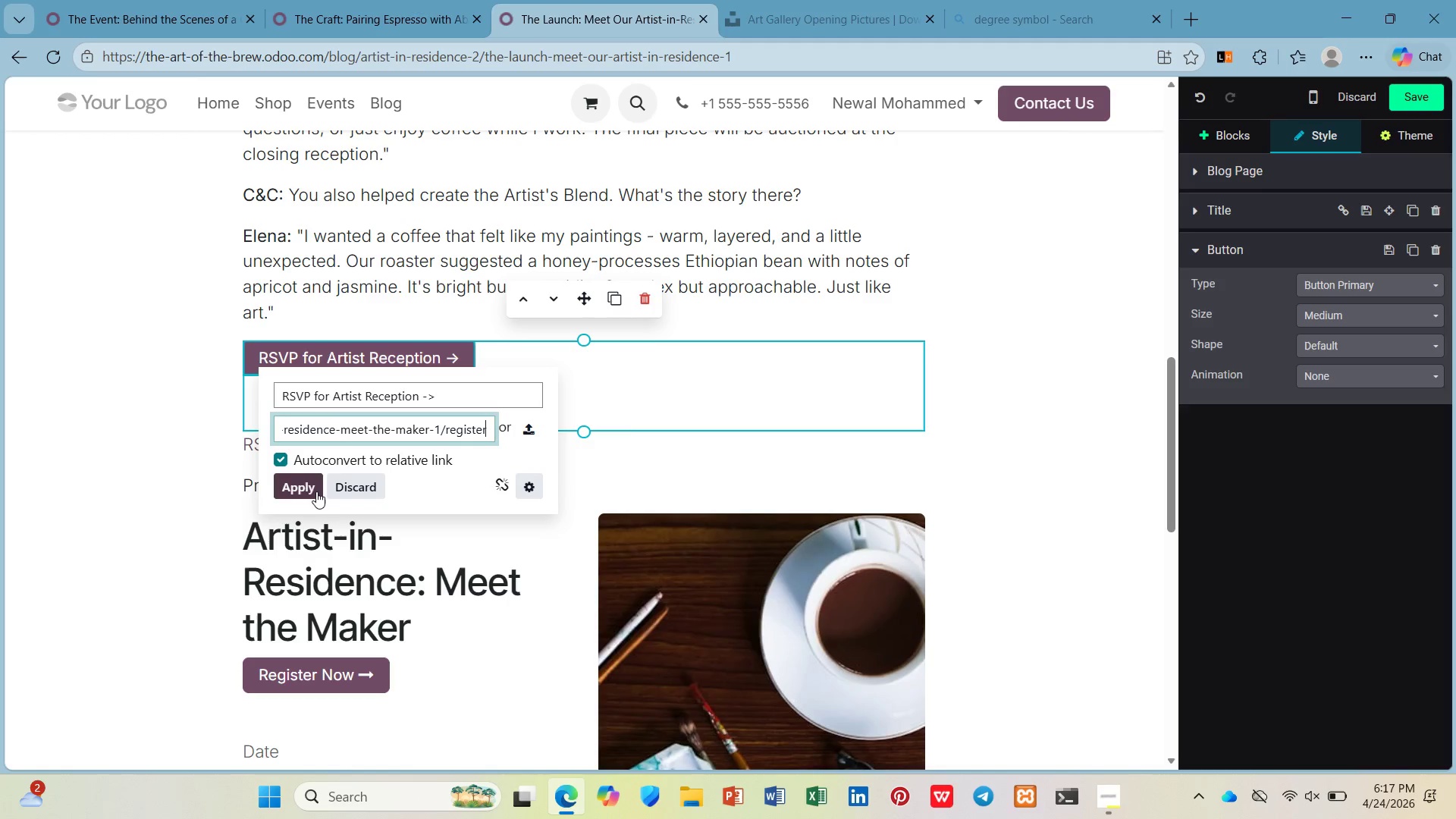 
left_click([316, 493])
 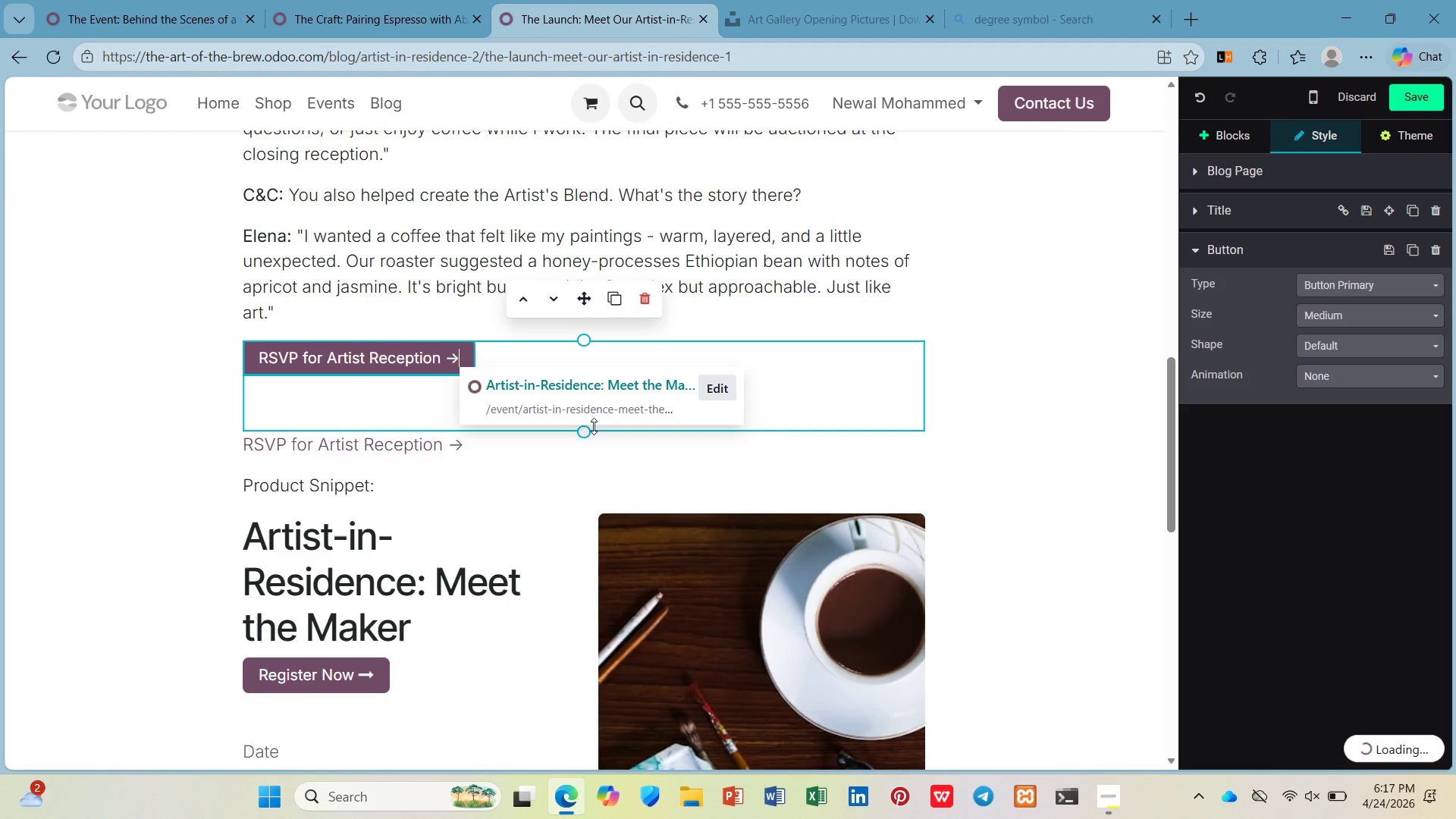 
left_click_drag(start_coordinate=[589, 433], to_coordinate=[588, 381])
 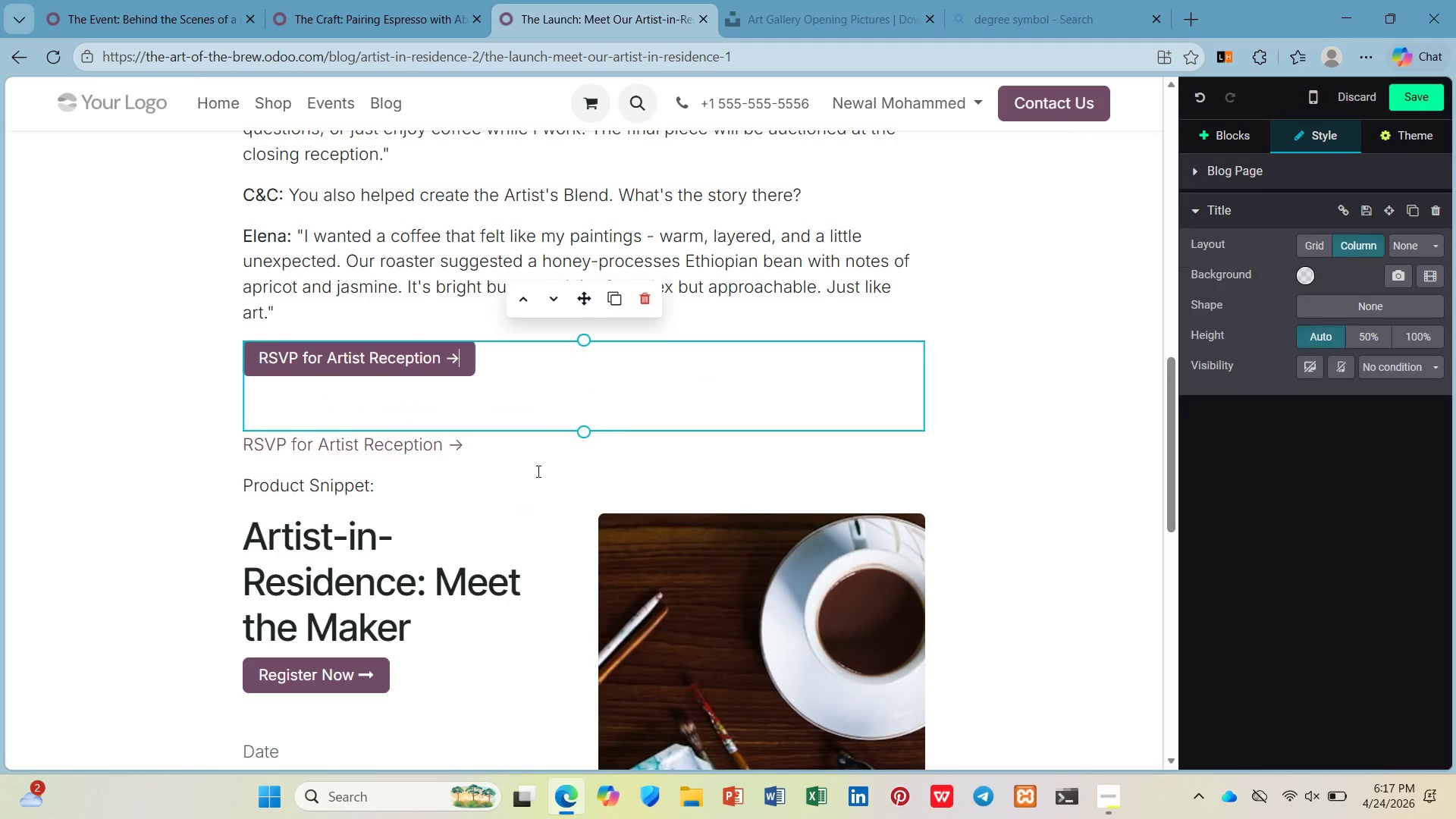 
left_click([537, 471])
 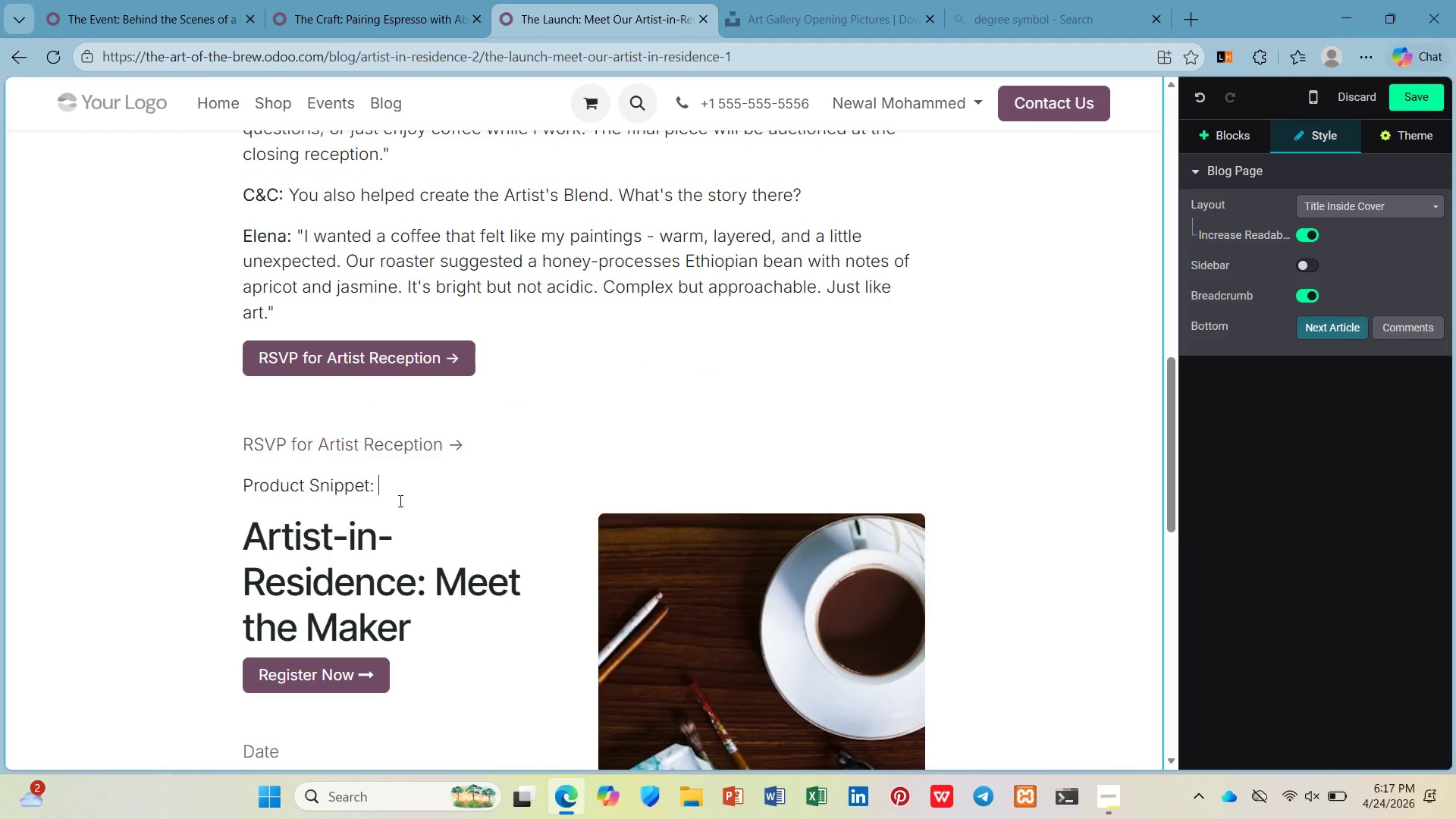 
left_click_drag(start_coordinate=[399, 491], to_coordinate=[221, 419])
 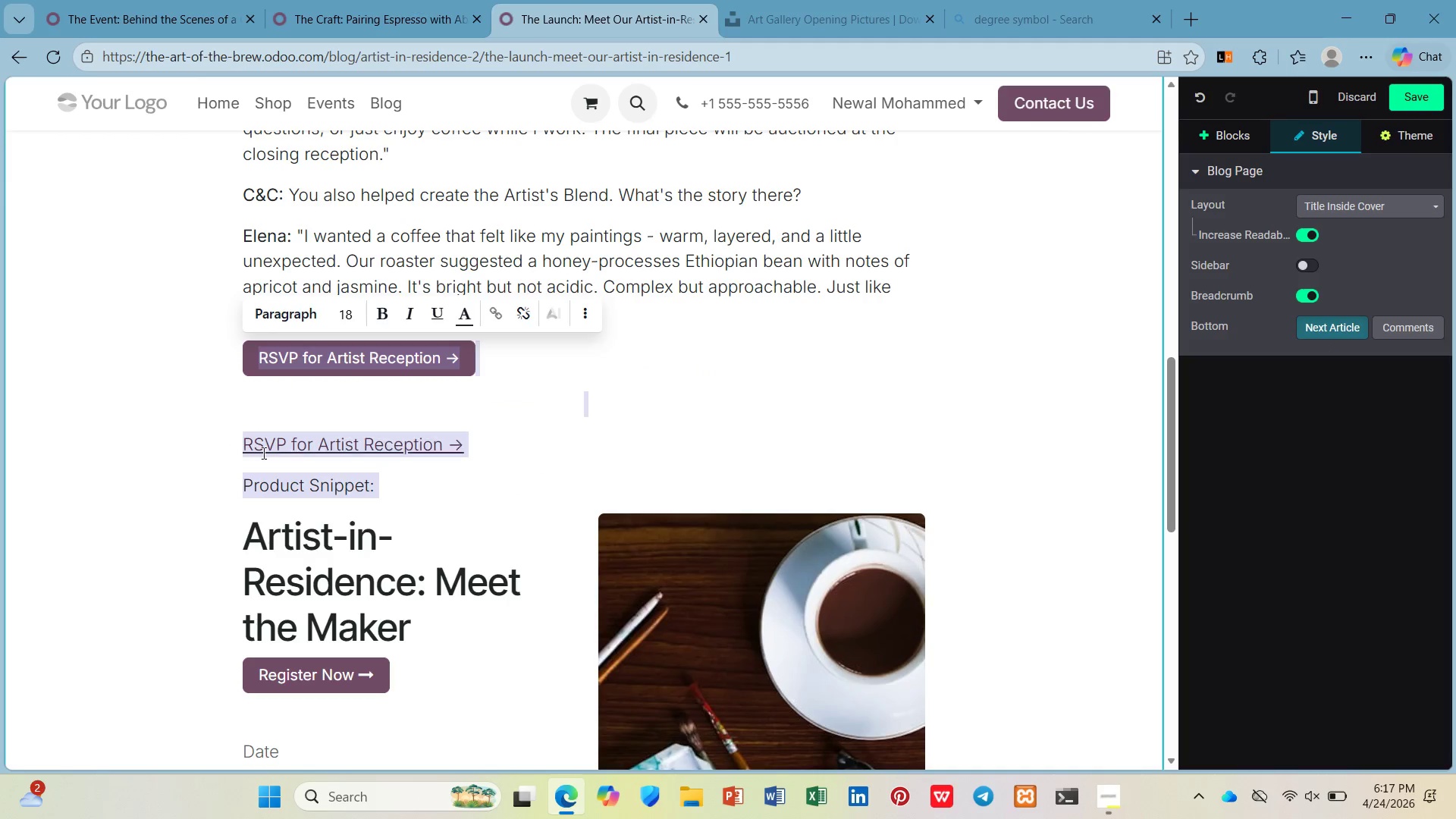 
left_click([318, 466])
 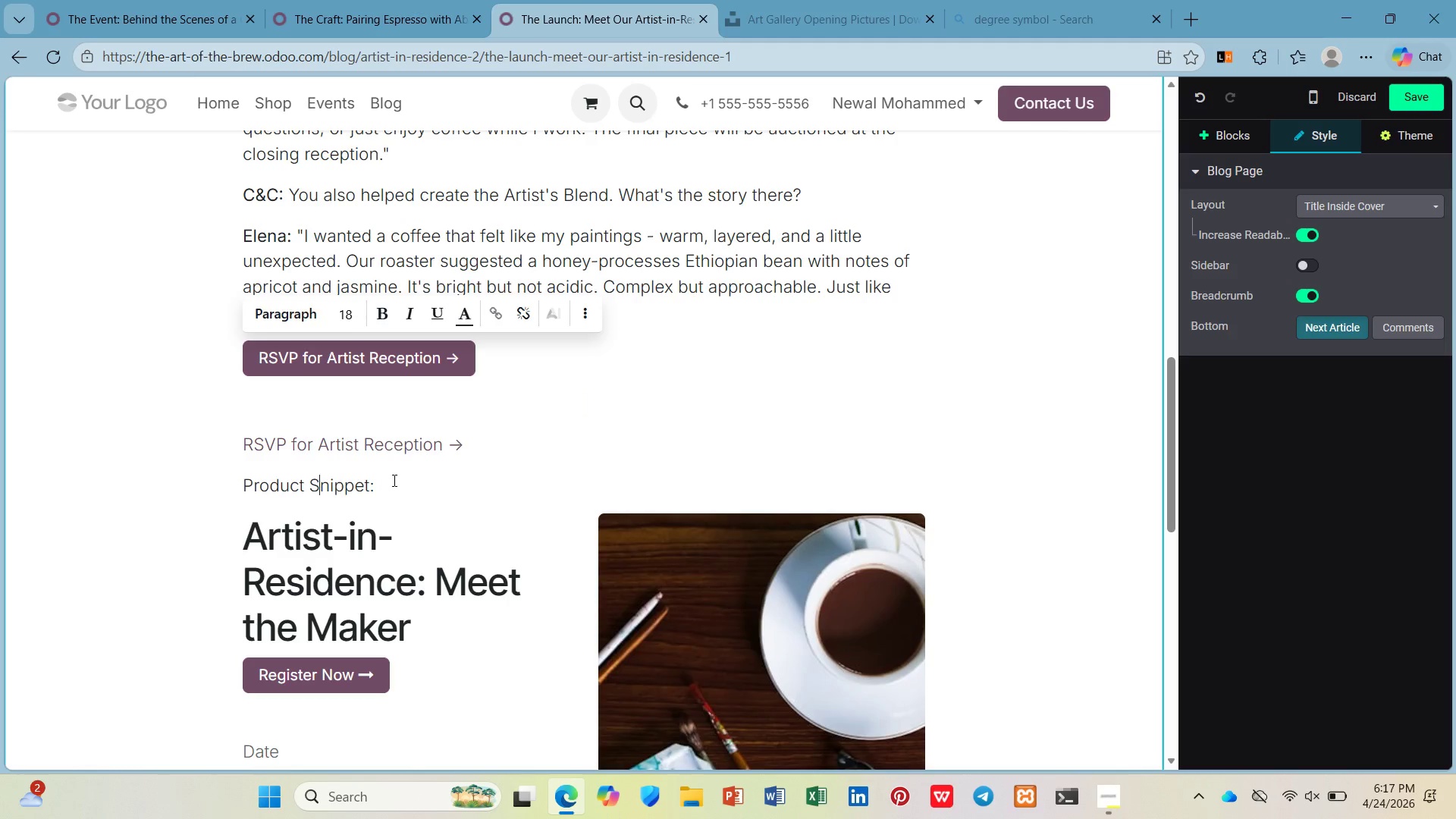 
left_click_drag(start_coordinate=[393, 480], to_coordinate=[236, 447])
 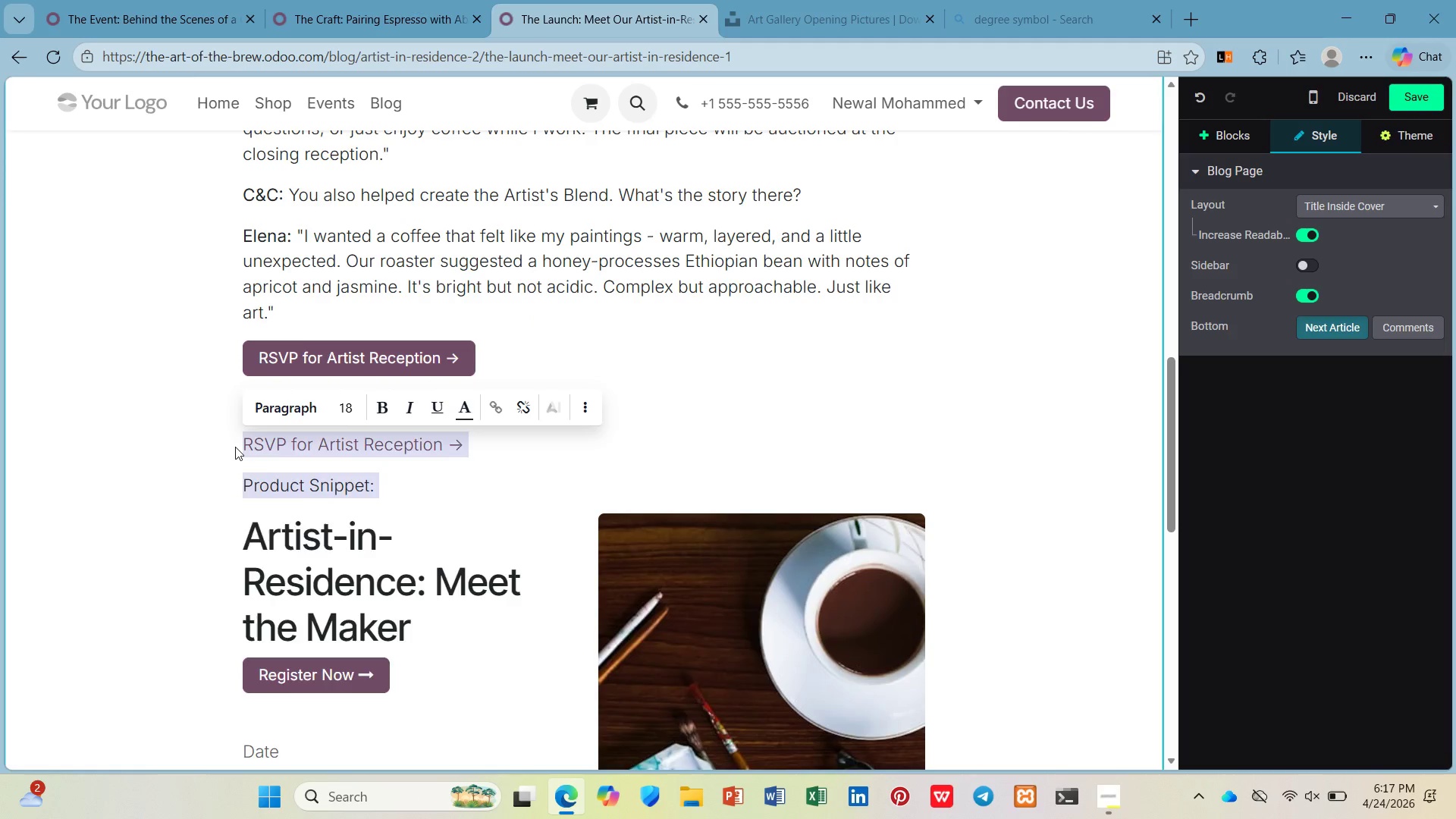 
key(Backspace)
 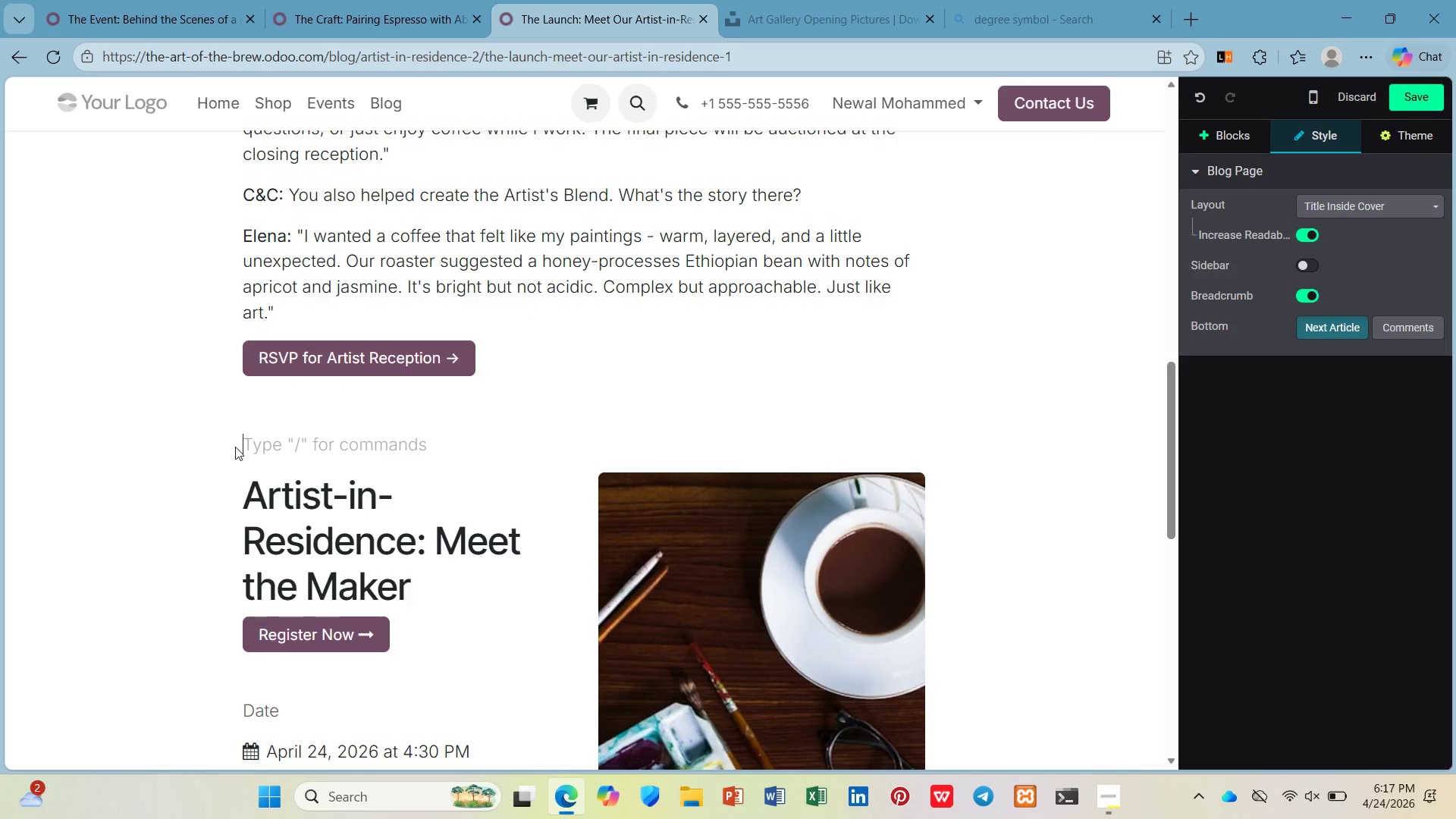 
key(Backspace)
 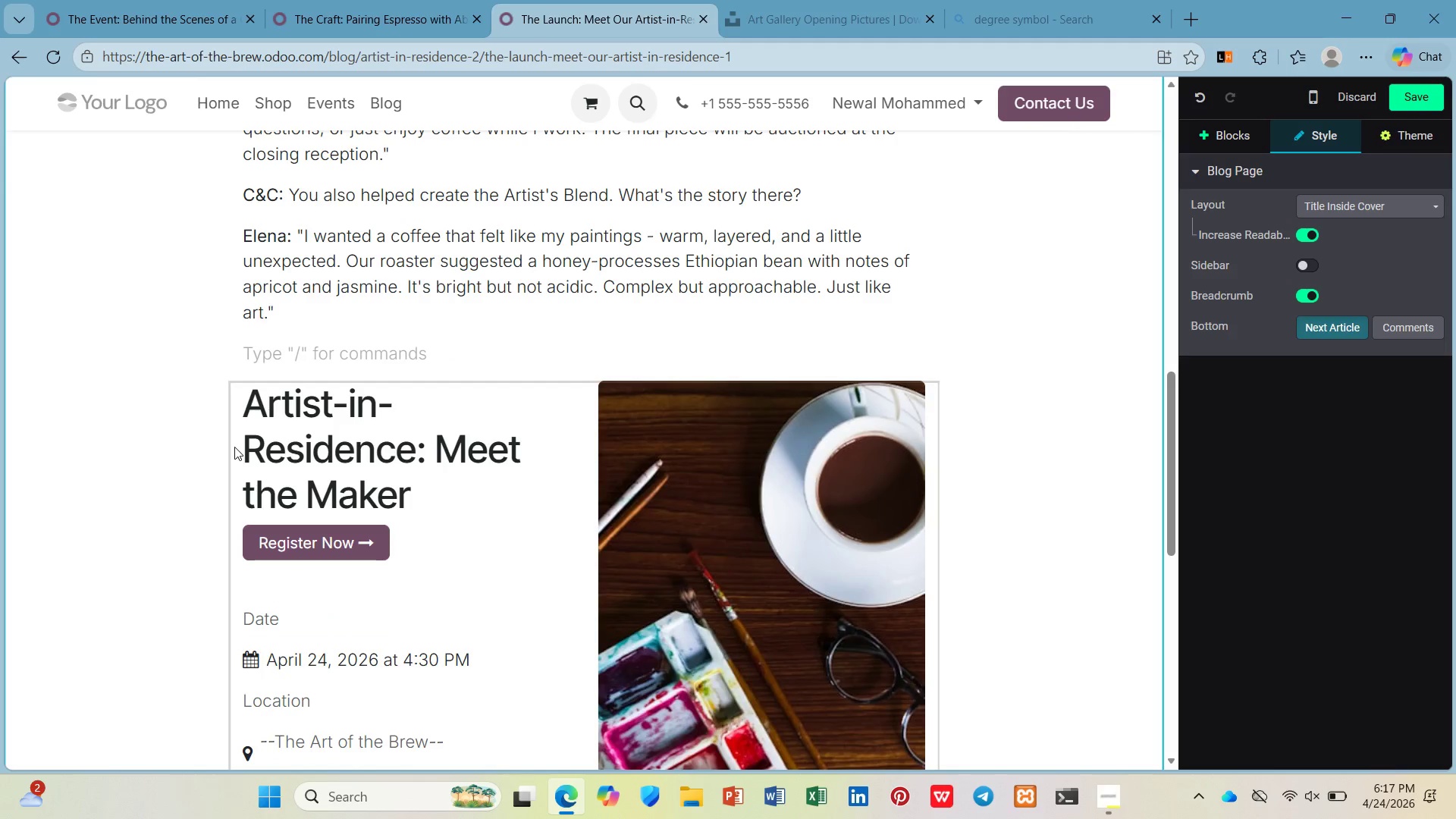 
key(Control+Z)
 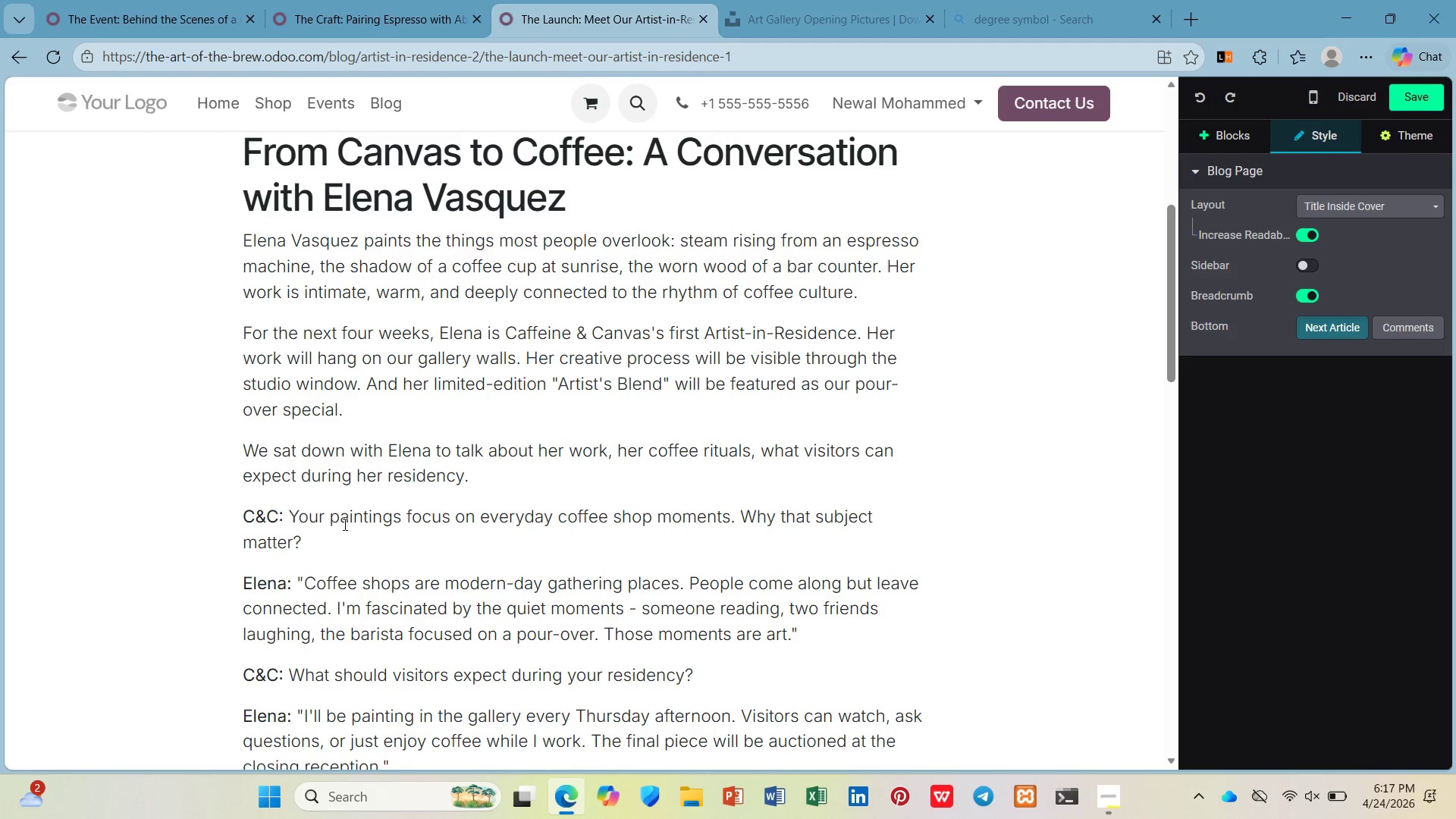 
scroll: coordinate [415, 577], scroll_direction: down, amount: 9.0
 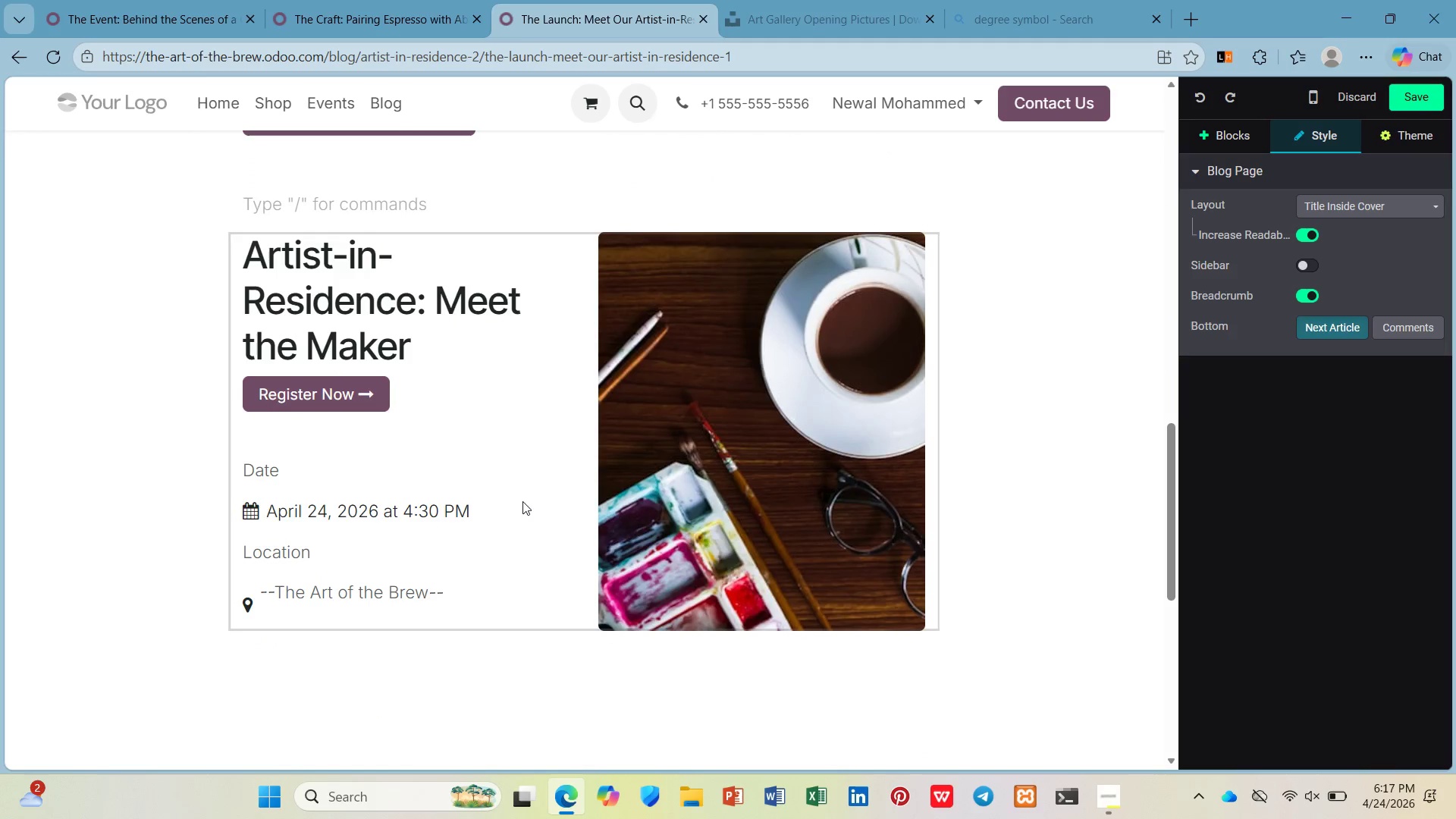 
left_click([509, 408])
 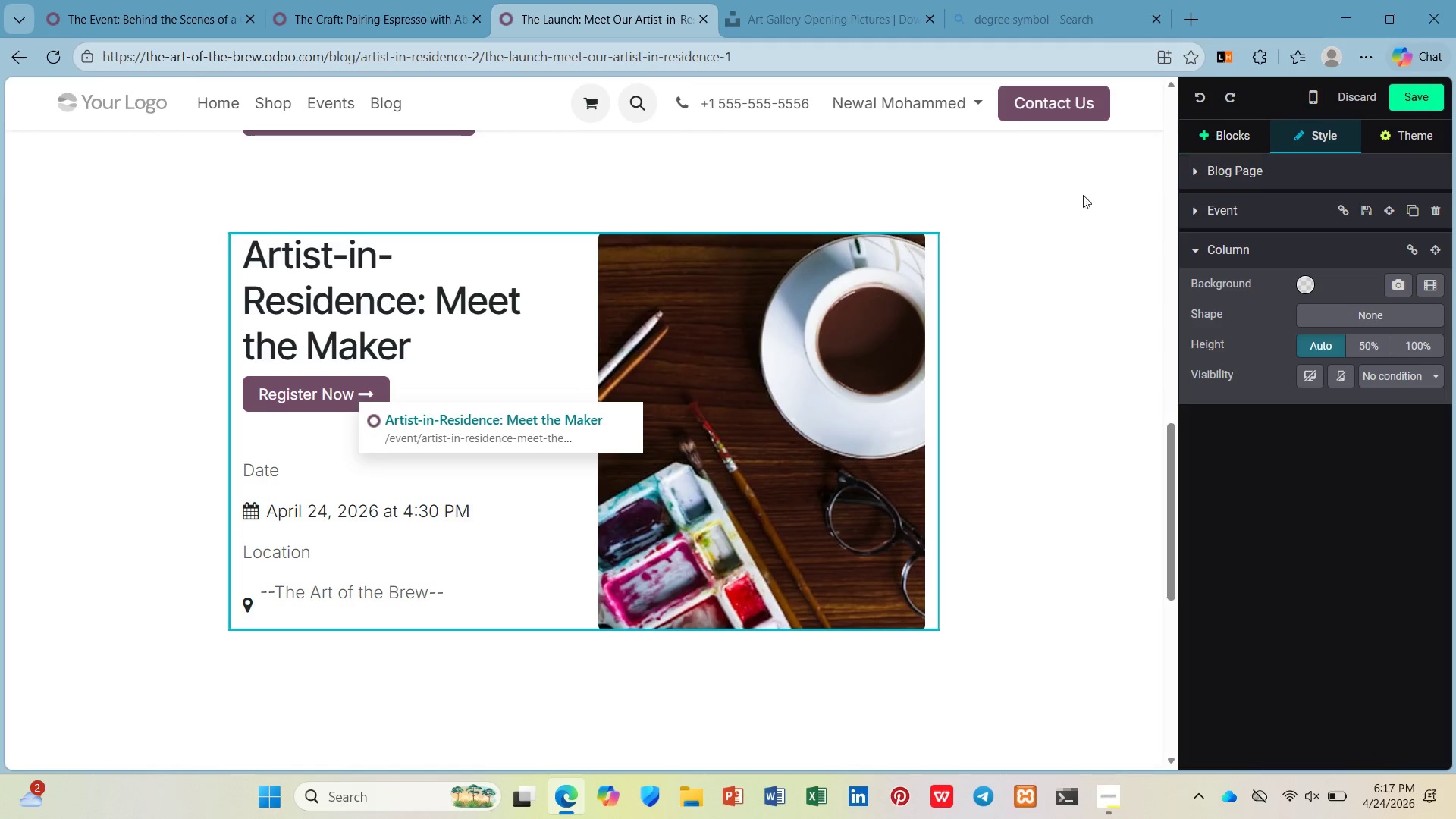 
left_click([852, 337])
 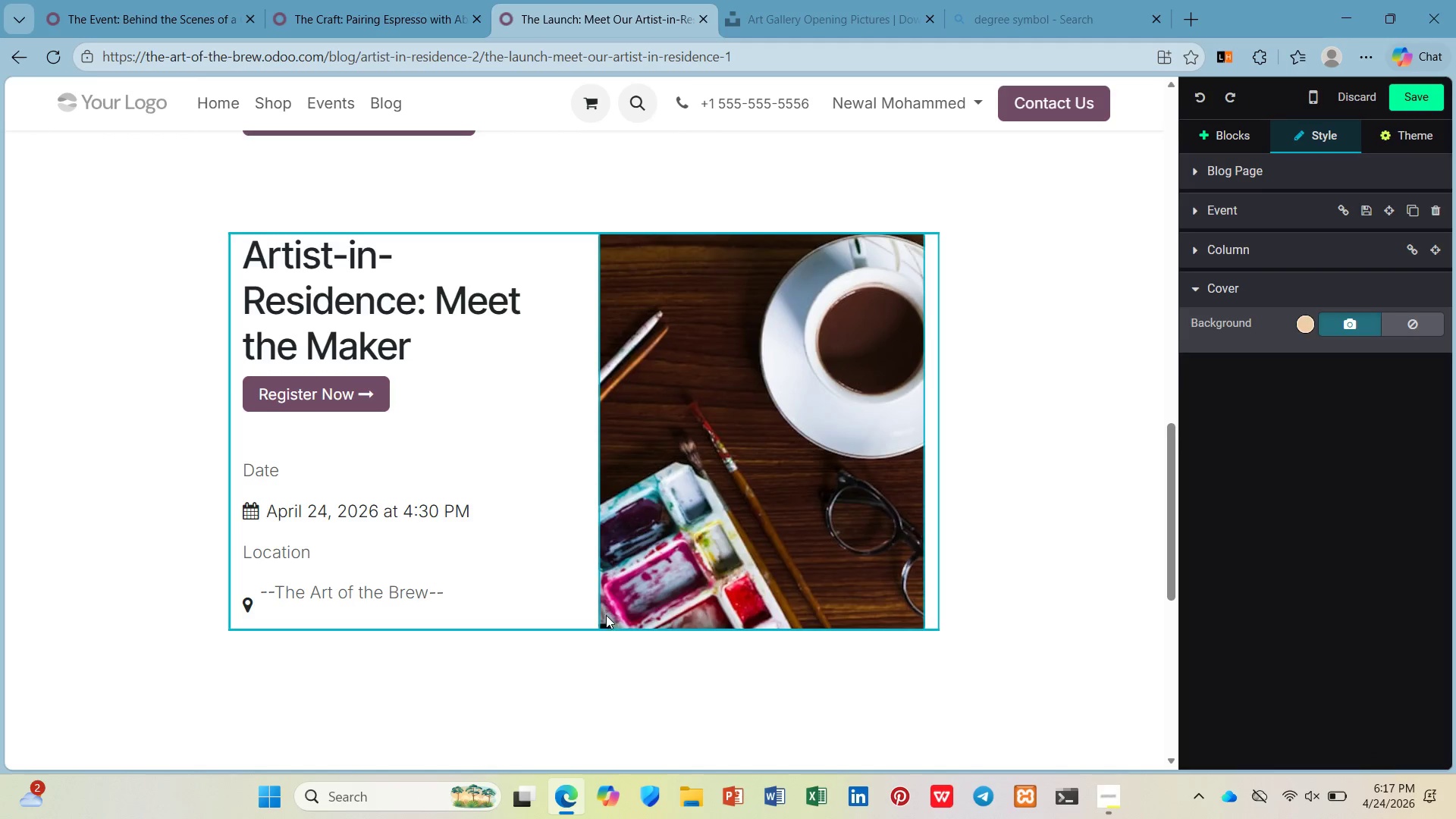 
left_click([595, 675])
 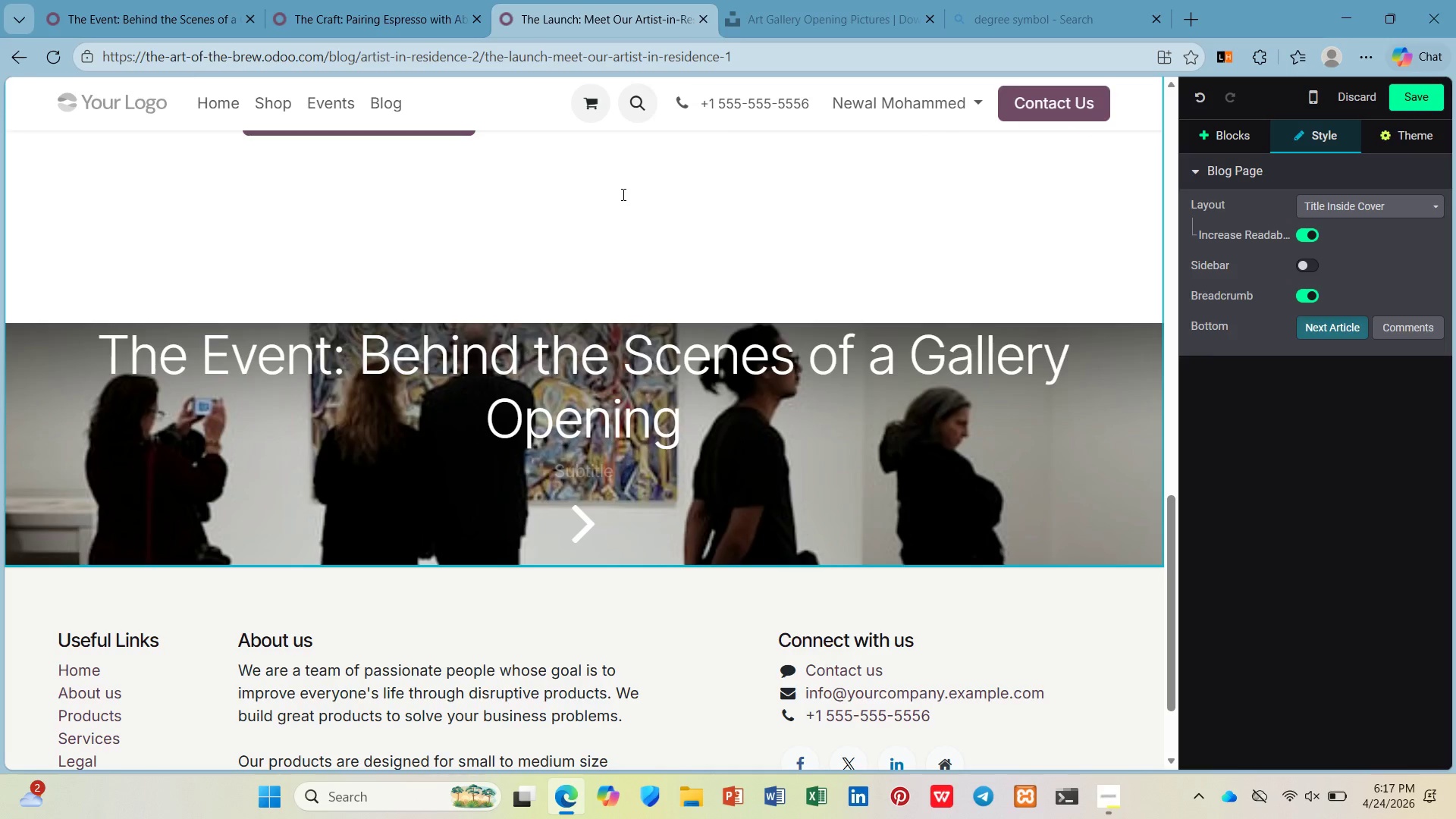 
scroll: coordinate [600, 226], scroll_direction: up, amount: 2.0
 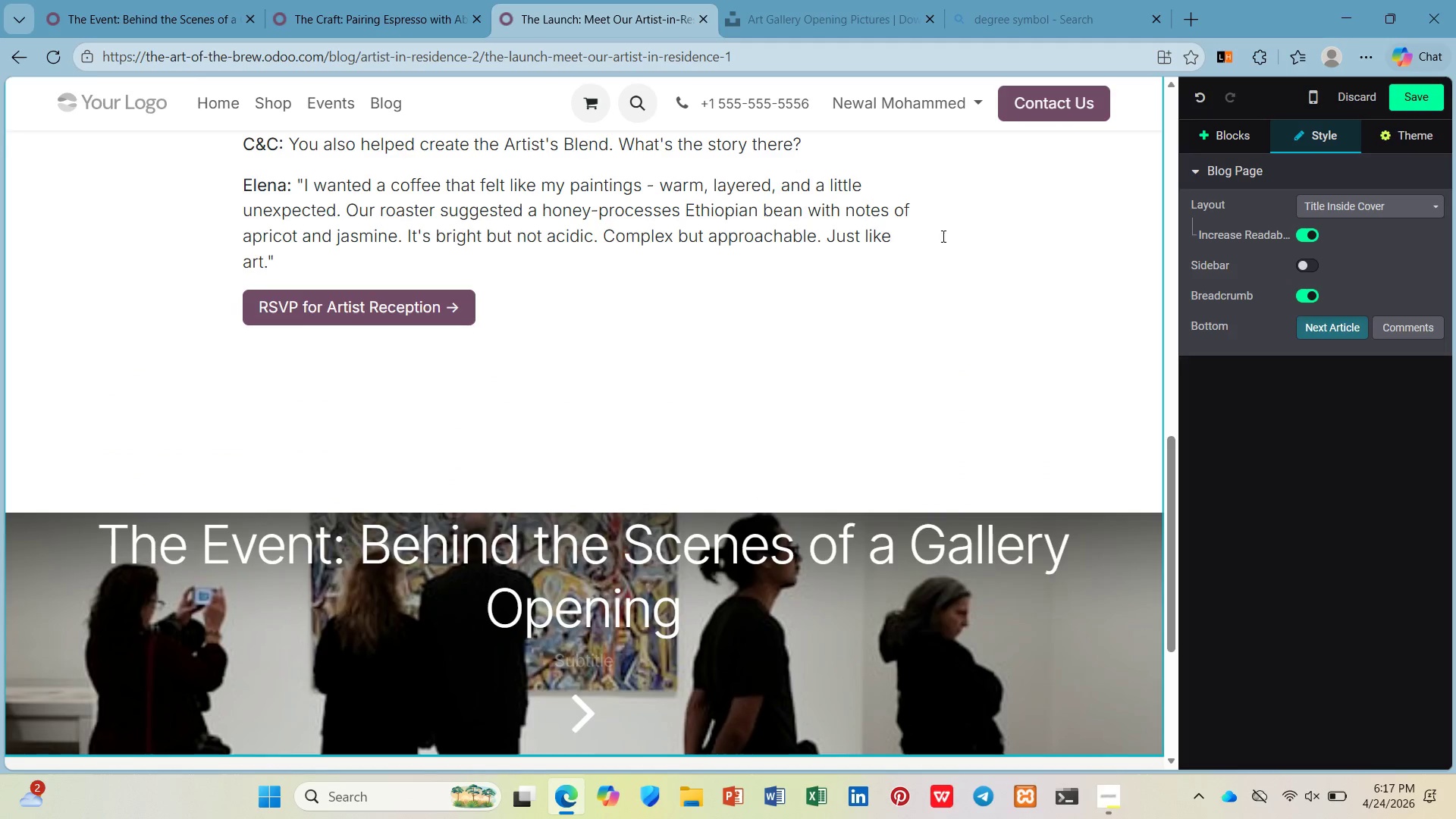 
left_click([1208, 142])
 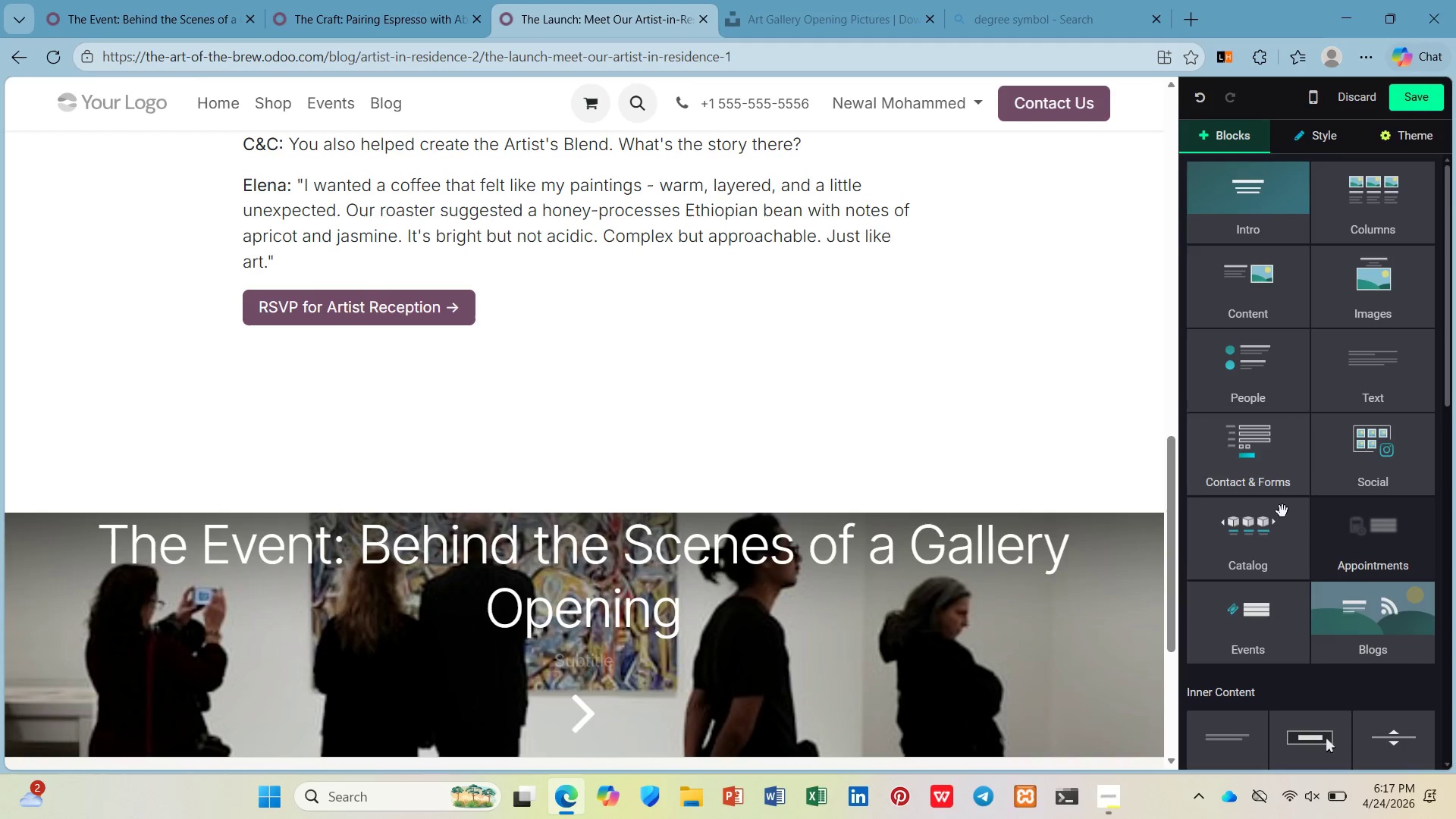 
left_click([1271, 497])
 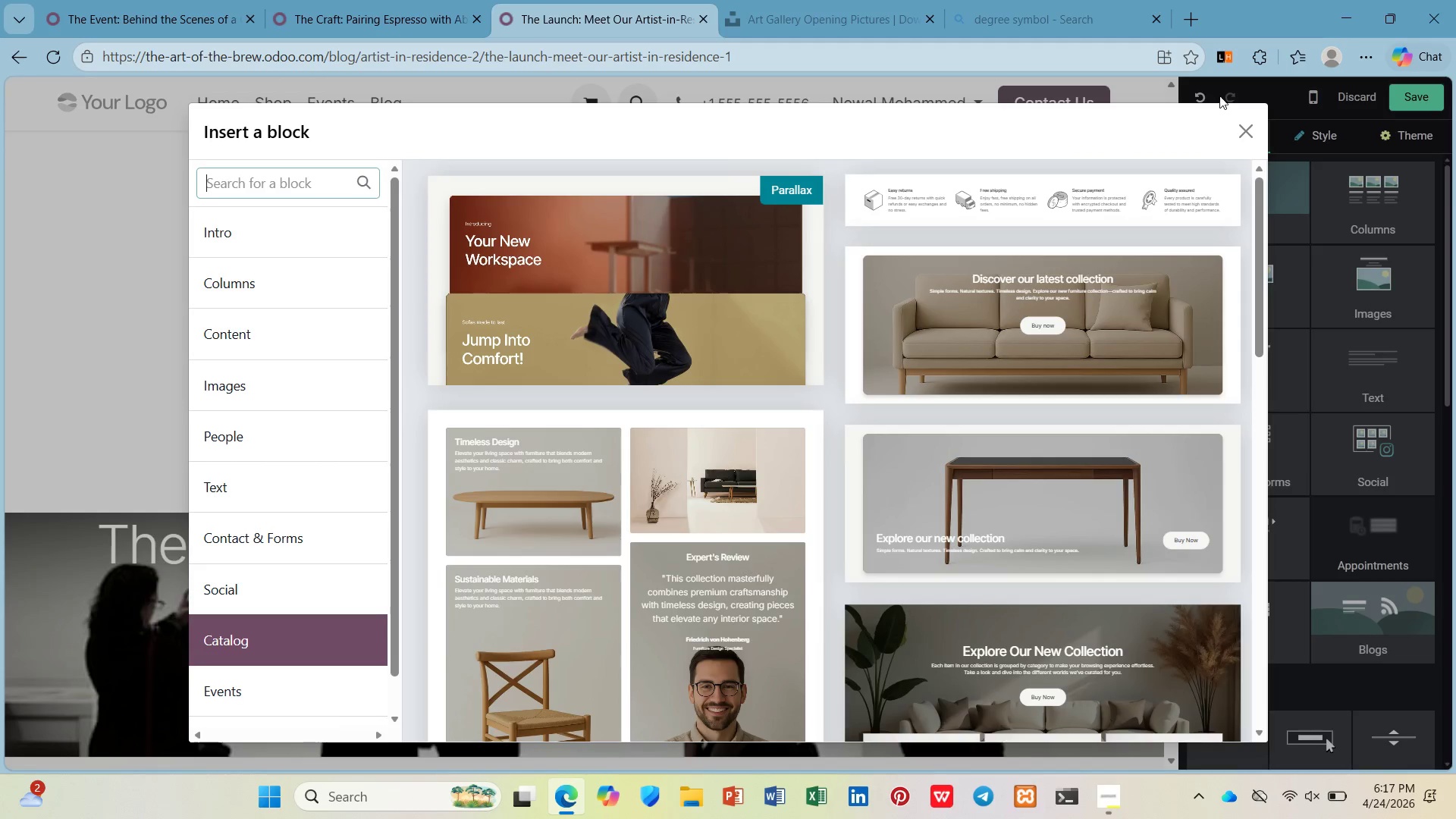 
scroll: coordinate [879, 529], scroll_direction: down, amount: 11.0
 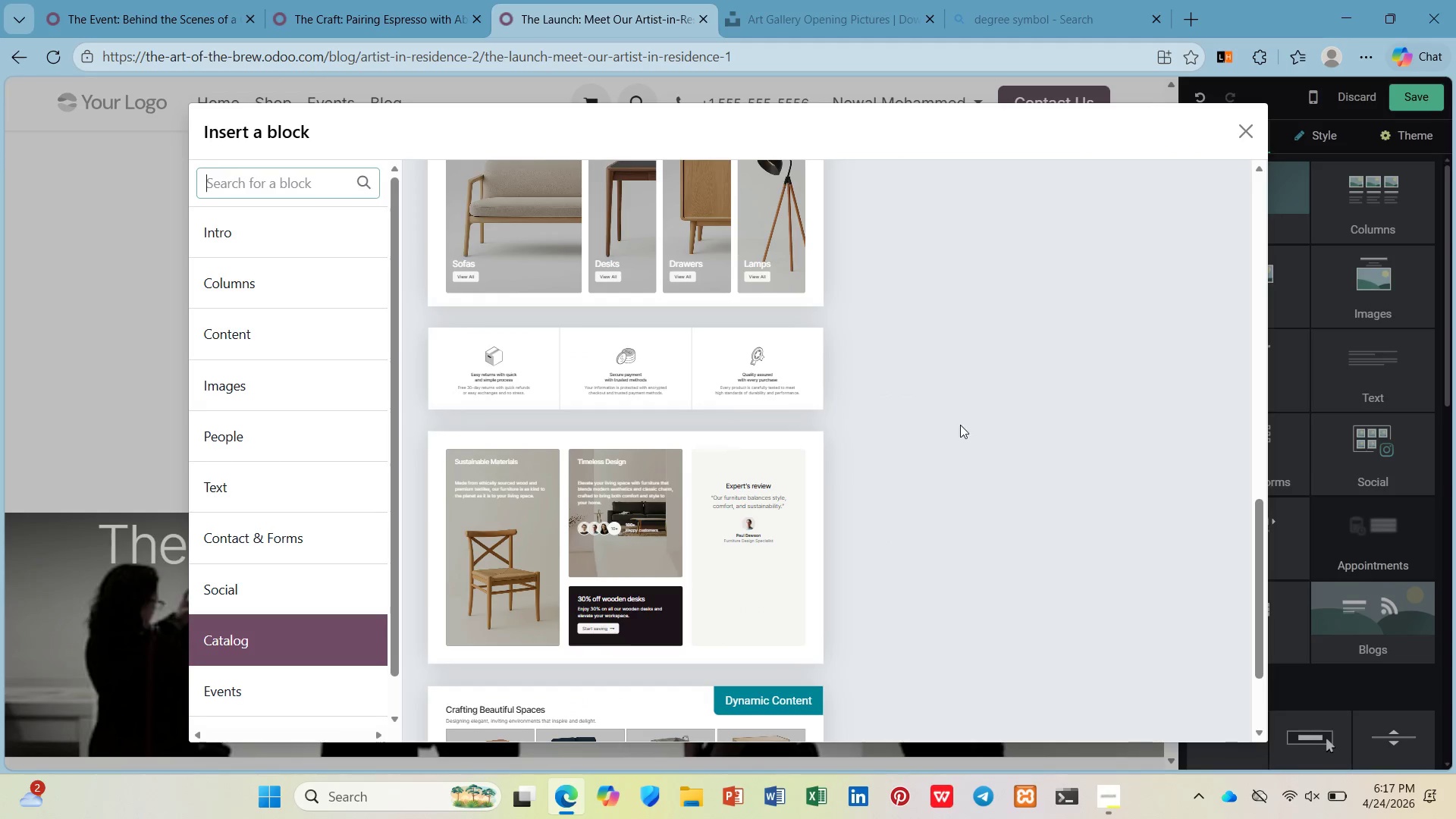 
scroll: coordinate [962, 422], scroll_direction: up, amount: 2.0
 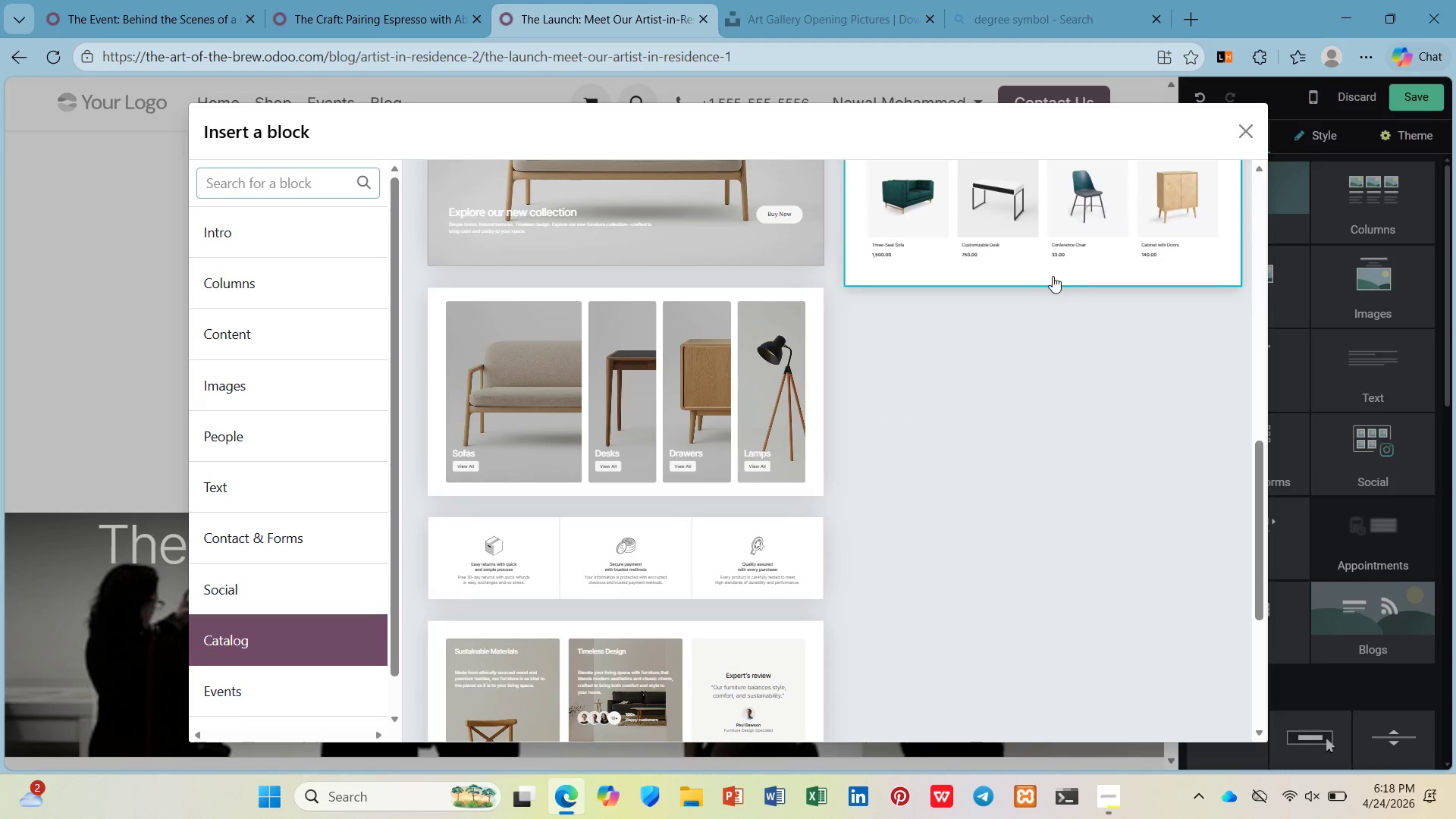 
left_click([1054, 273])
 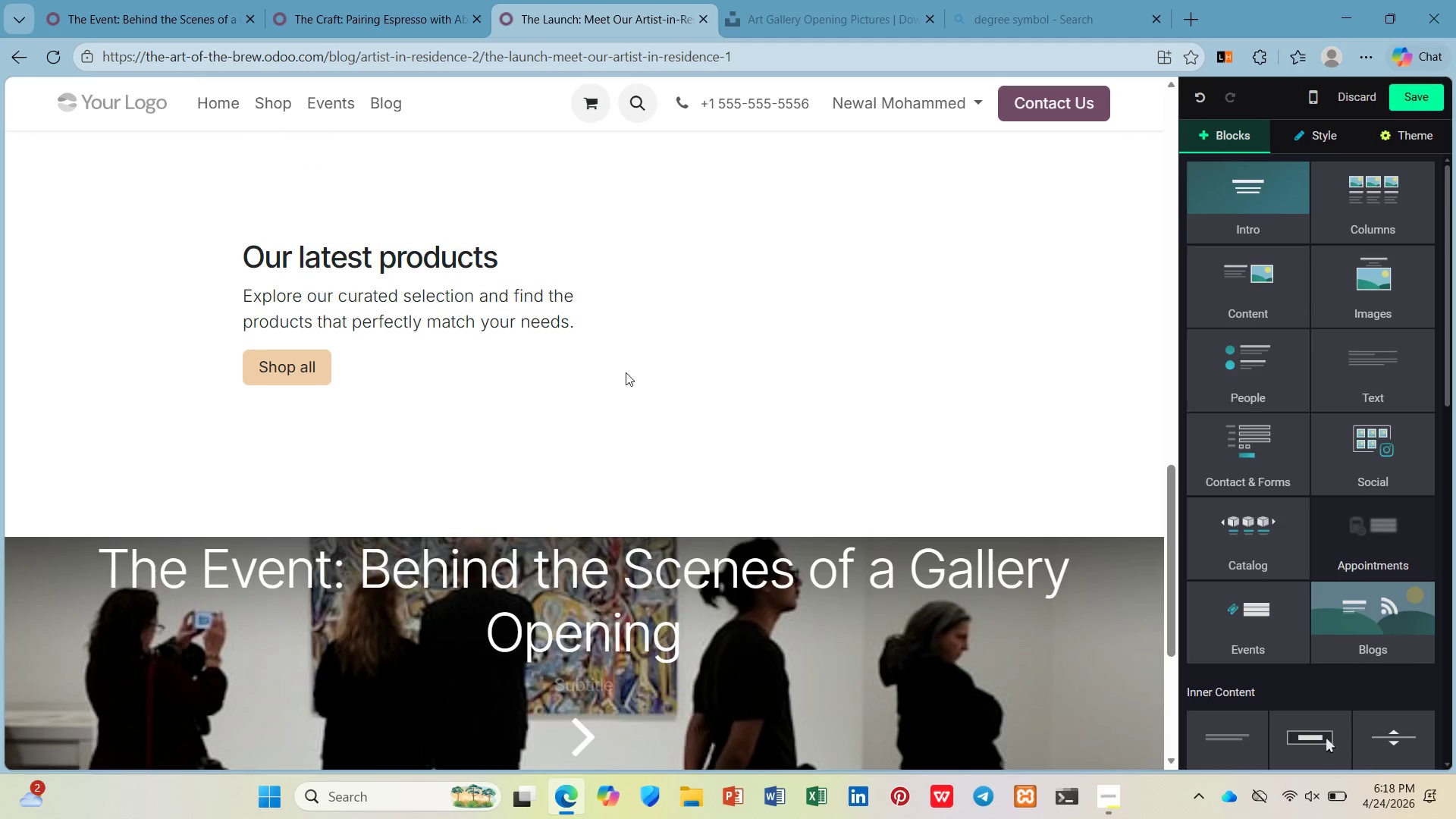 
scroll: coordinate [610, 370], scroll_direction: none, amount: 0.0
 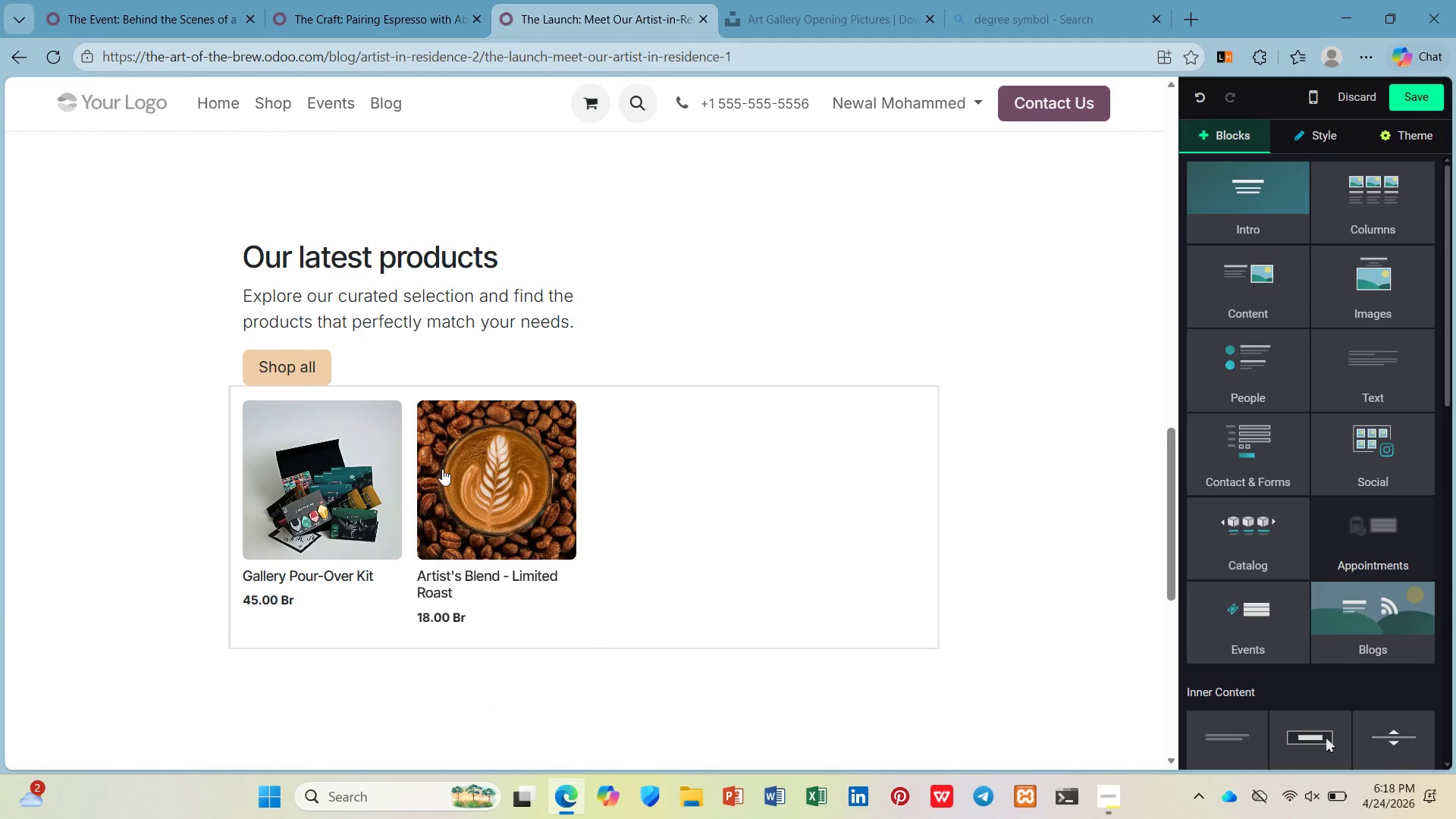 
left_click([351, 503])
 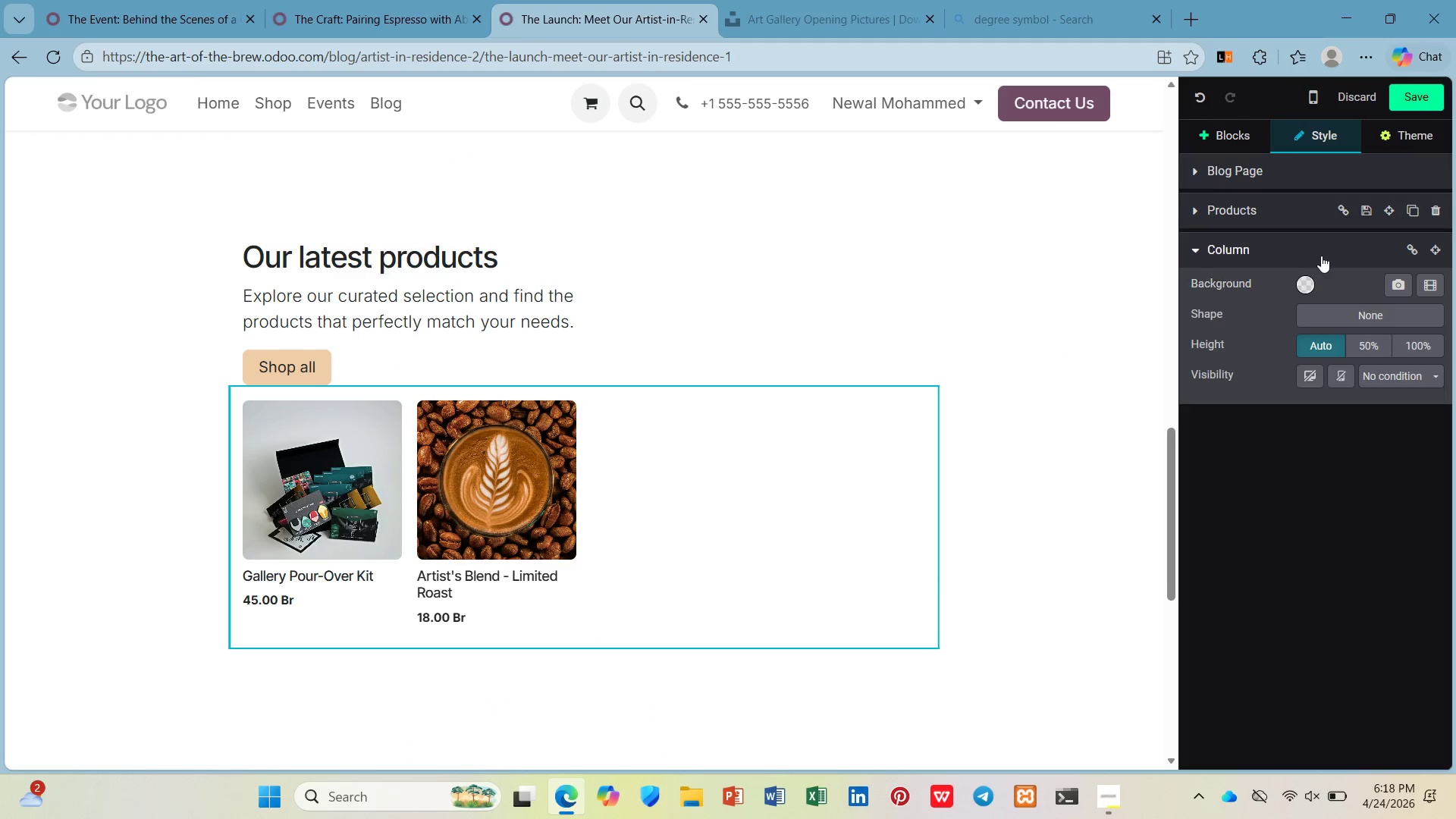 
left_click([1302, 209])
 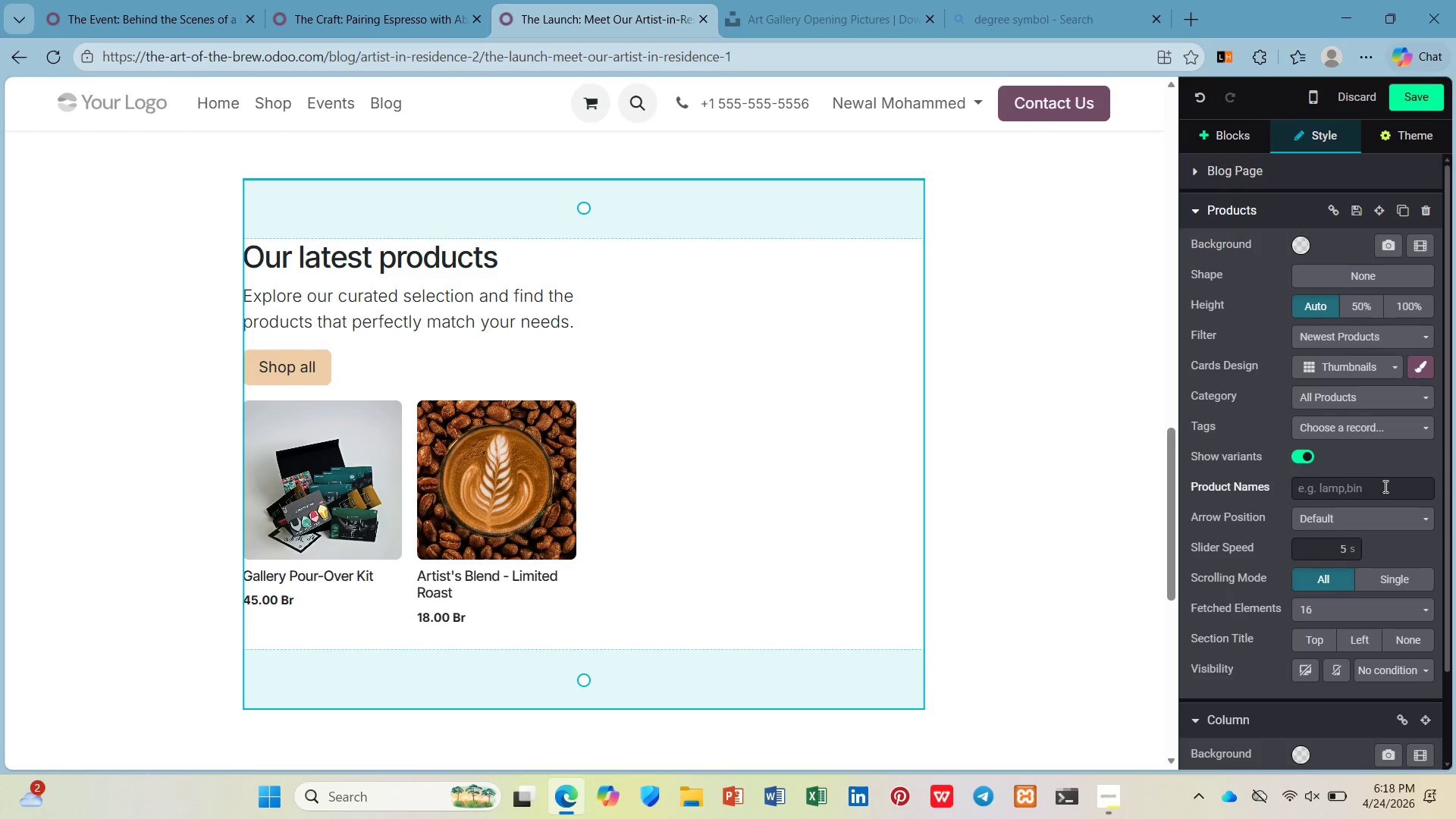 
left_click([1383, 490])
 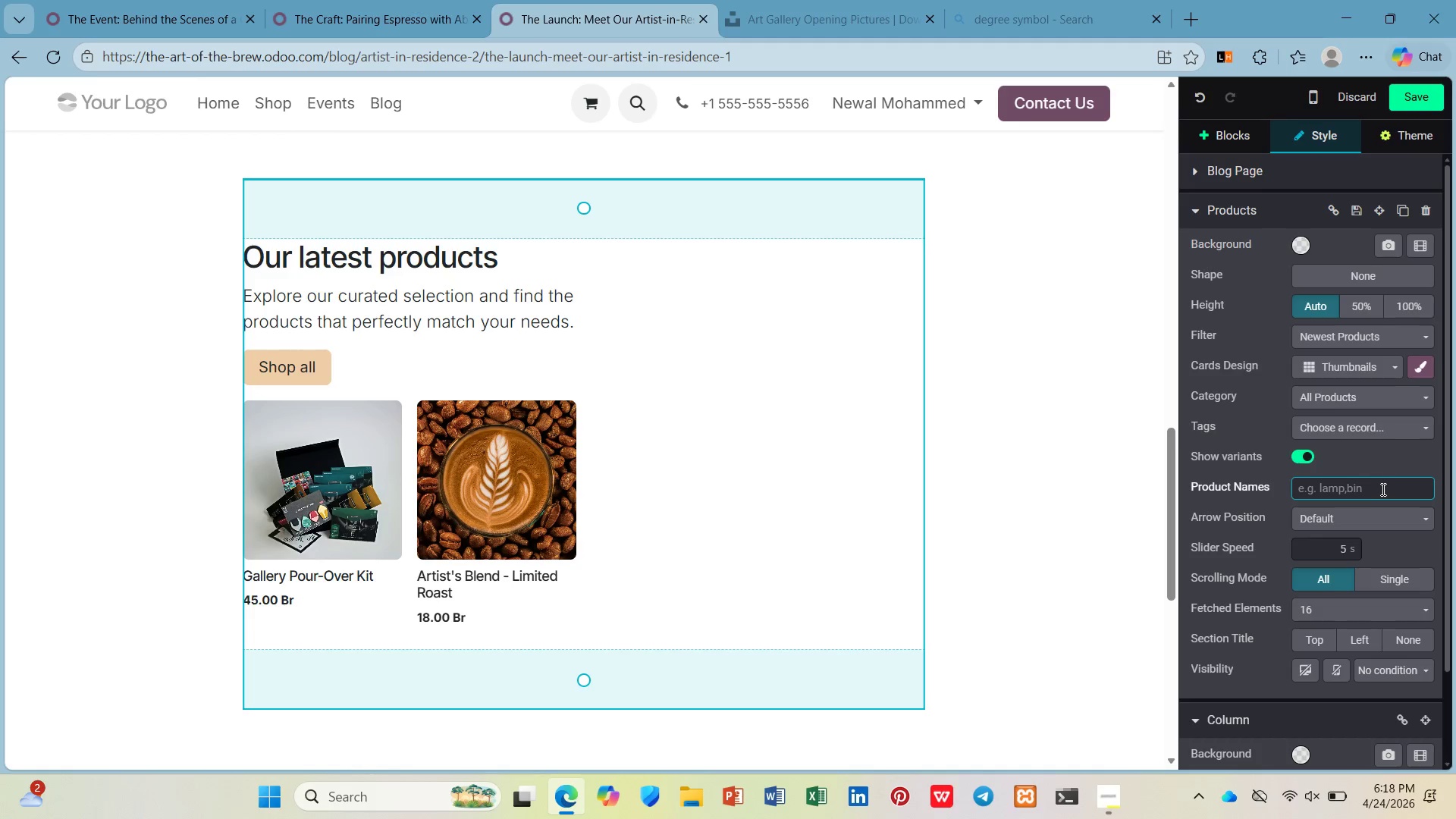 
type(artist)
 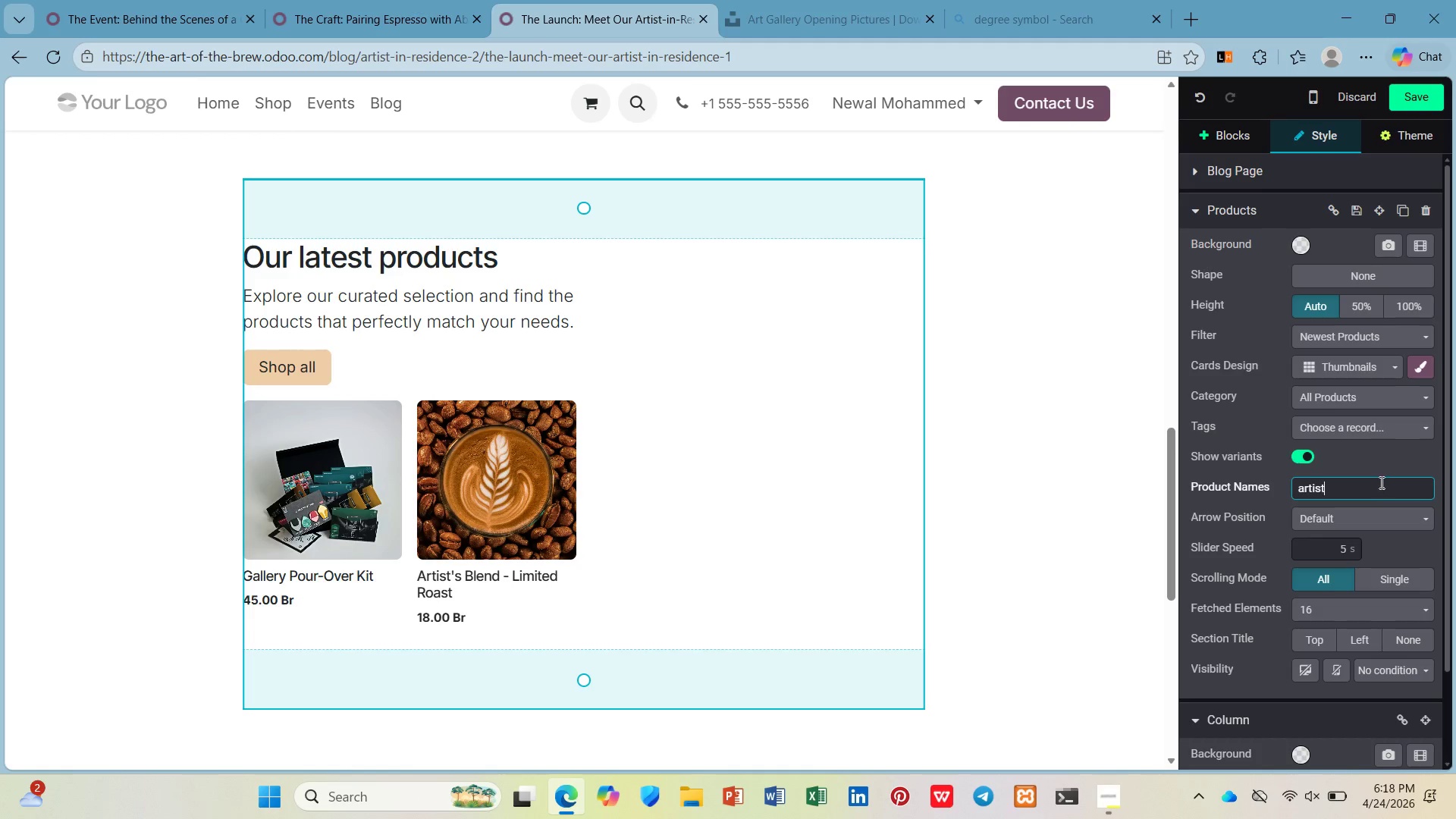 
key(Enter)
 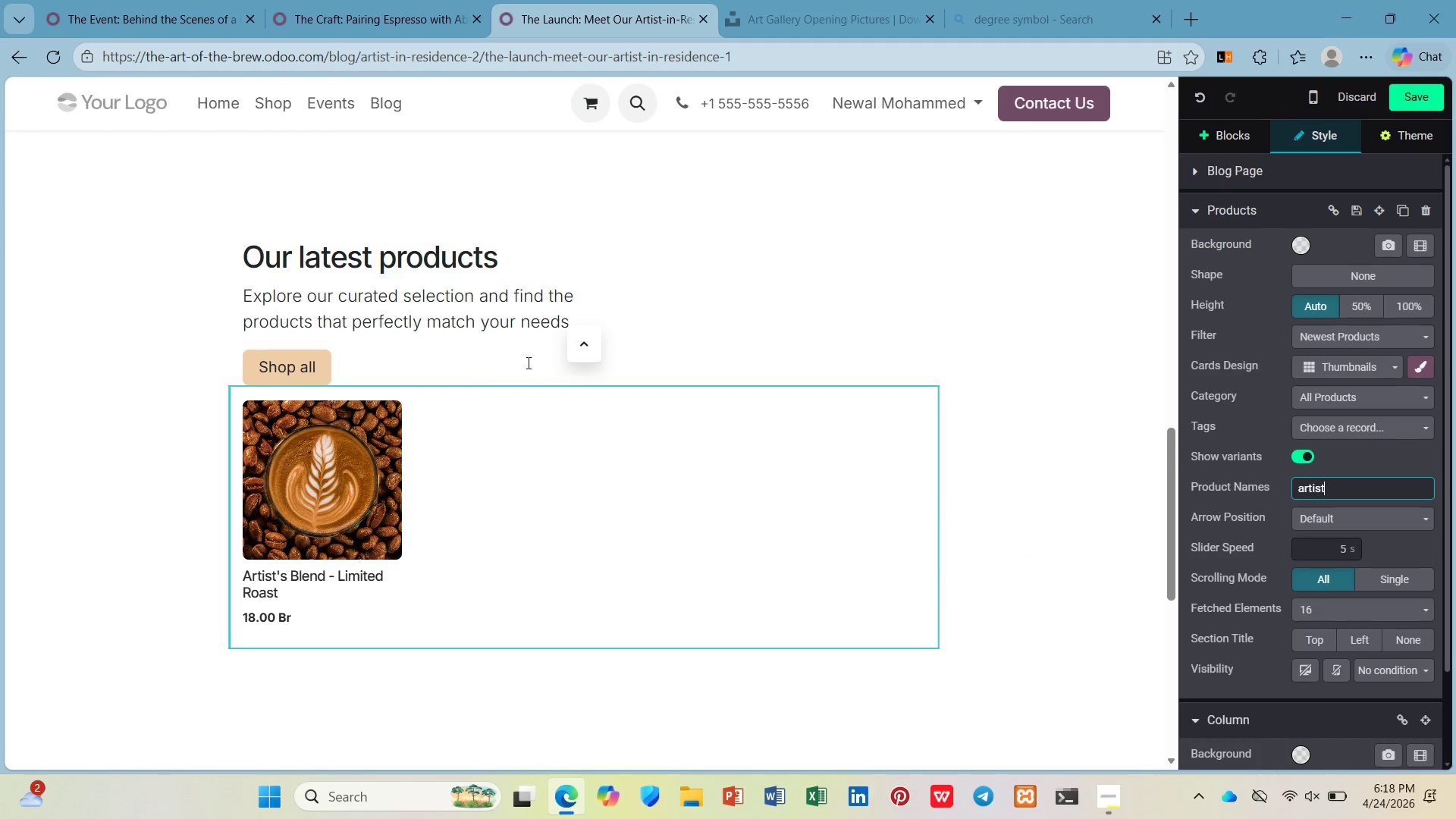 
left_click([473, 271])
 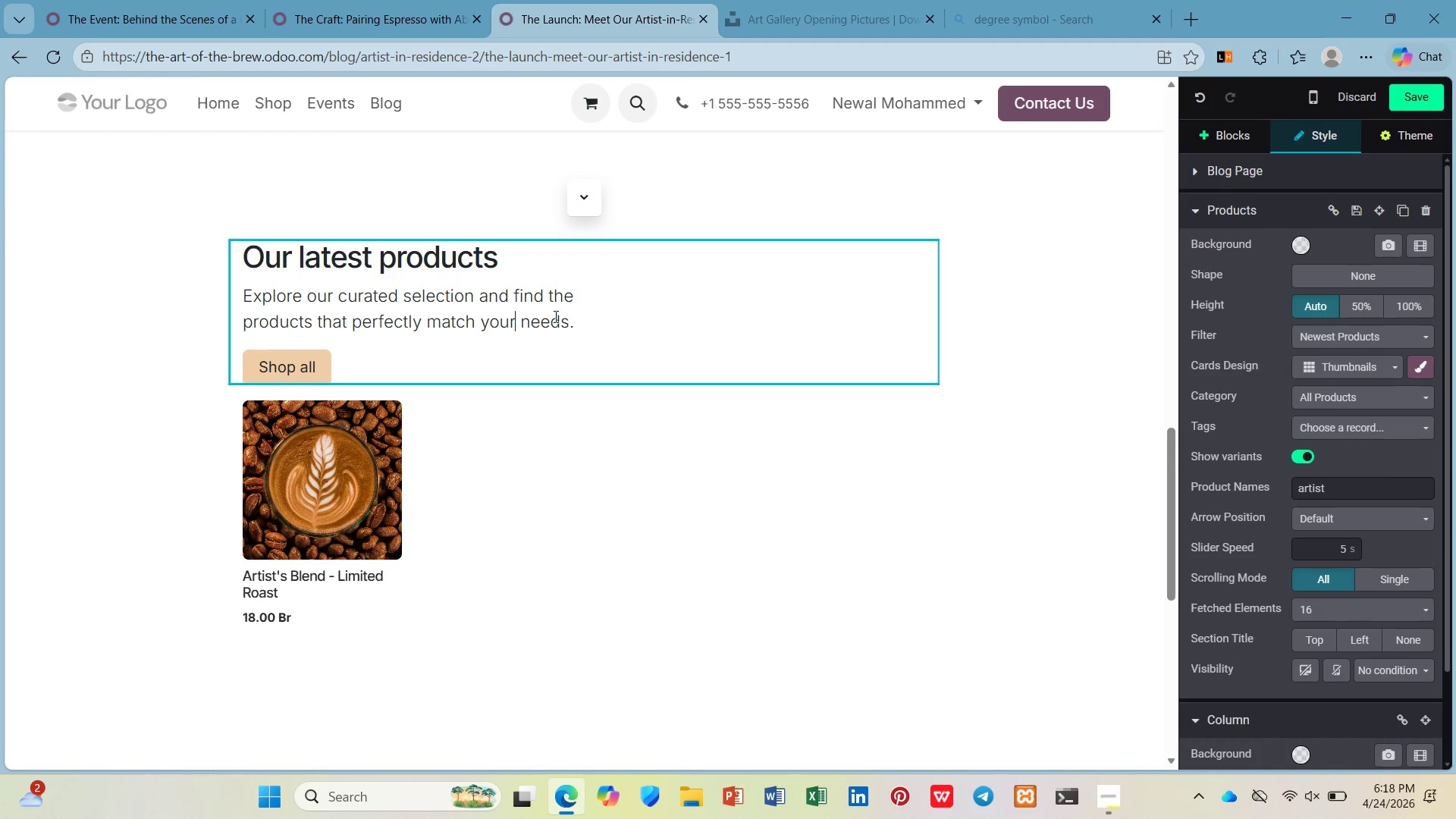 
left_click_drag(start_coordinate=[585, 323], to_coordinate=[339, 305])
 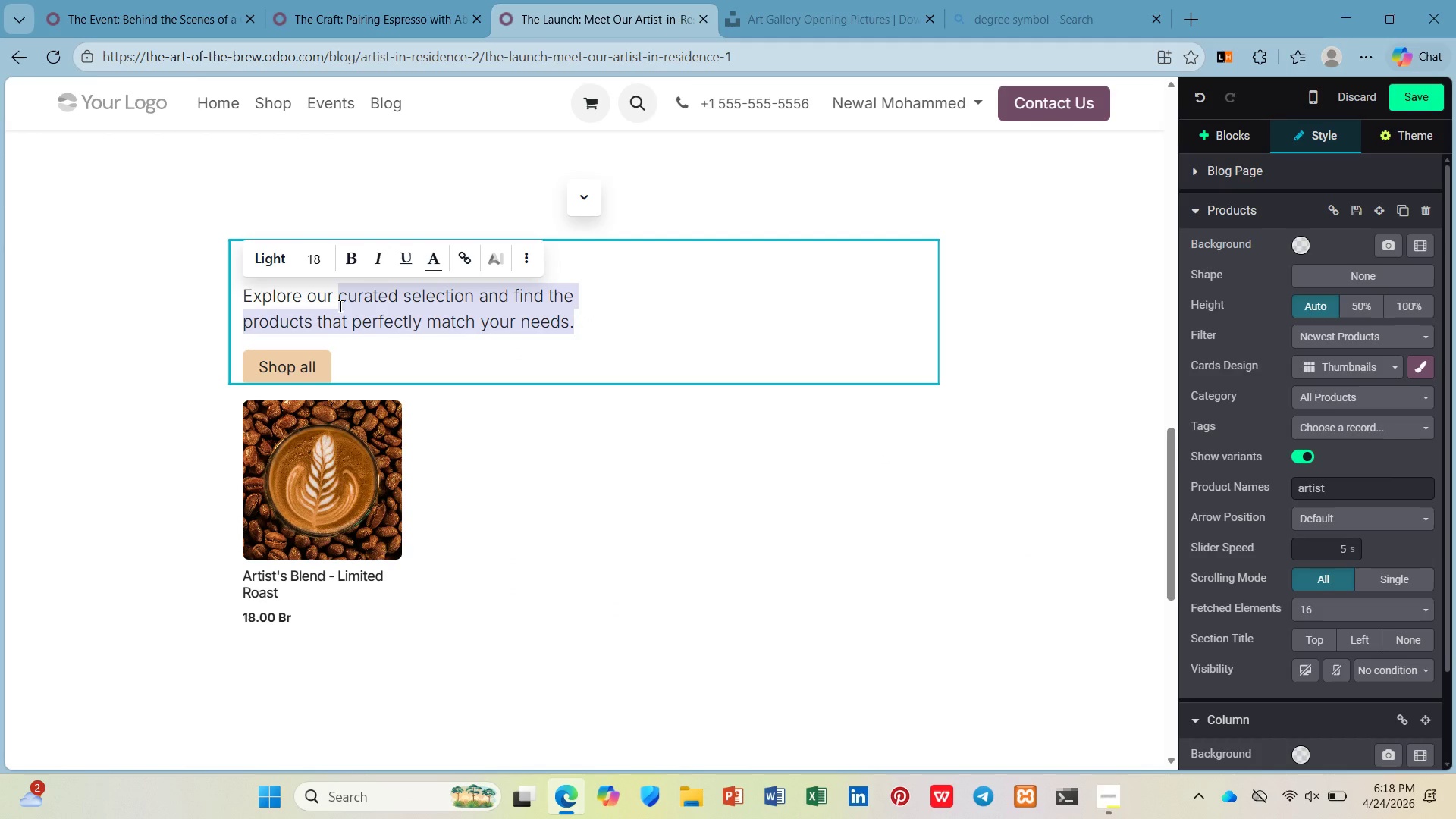 
type(limited ediito)
key(Backspace)
key(Backspace)
key(Backspace)
type(tion Artis')
key(Backspace)
type(t's Blensd)
key(Backspace)
key(Backspace)
type(d)
 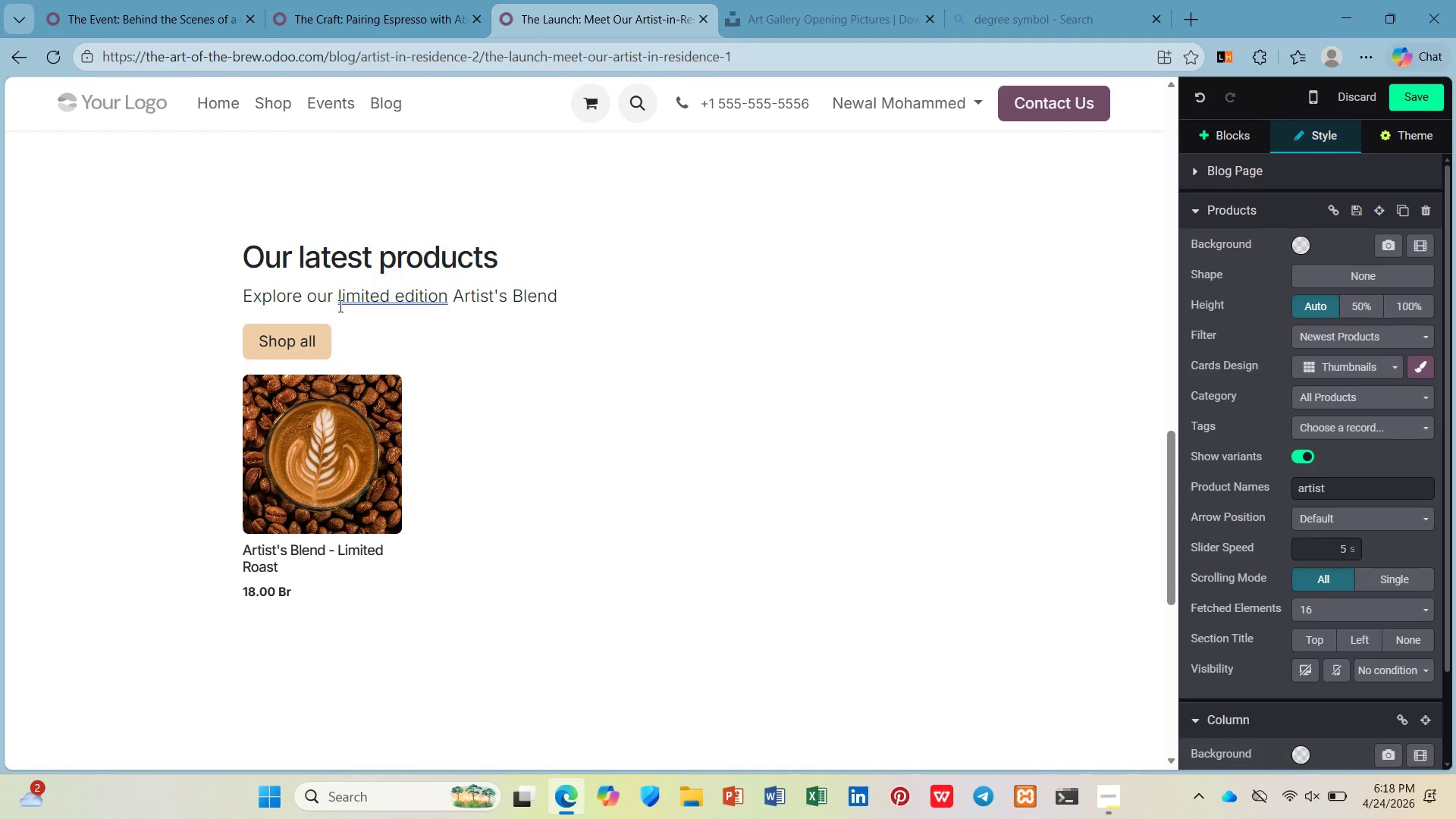 
left_click([393, 287])
 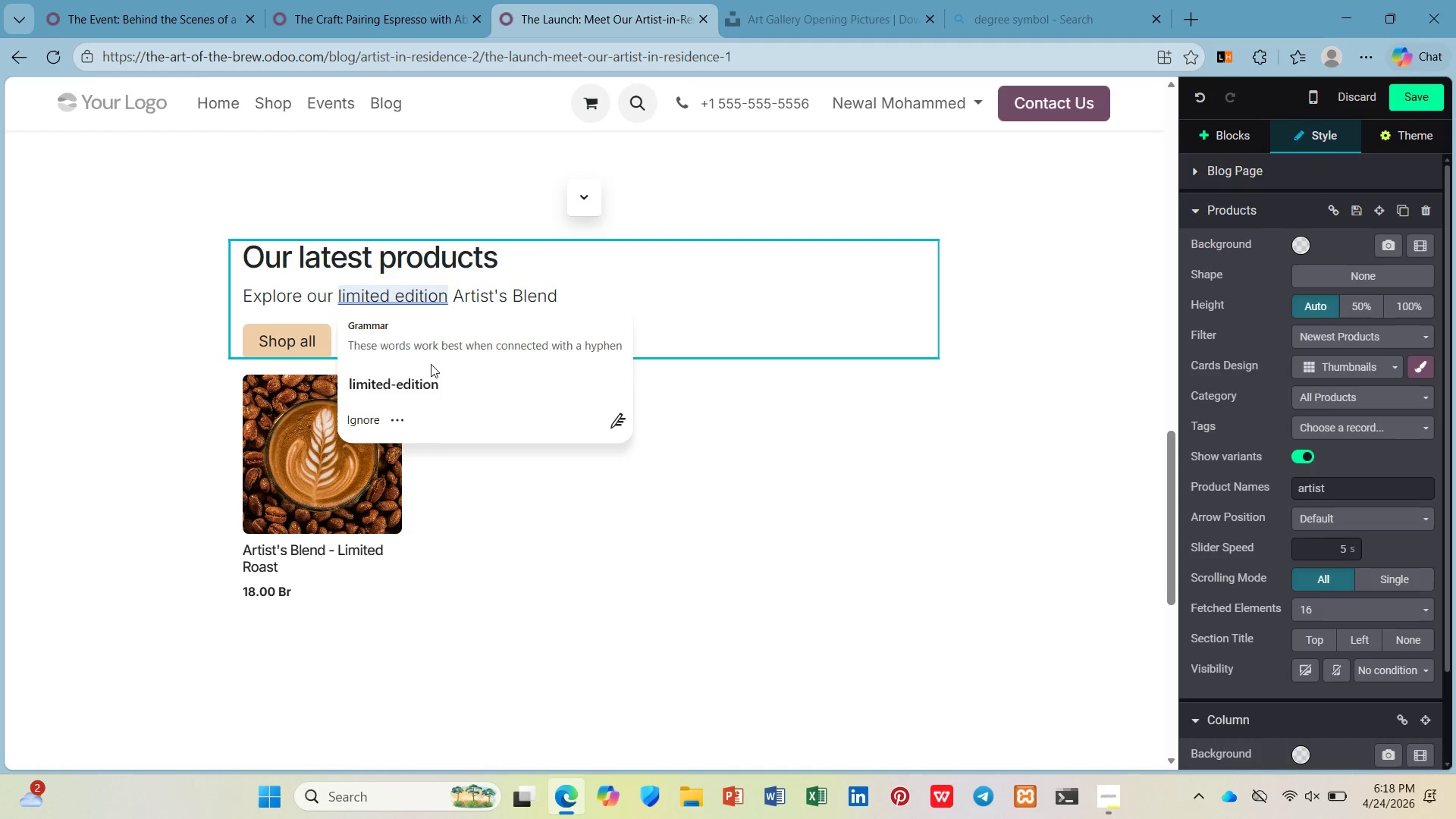 
left_click([431, 376])
 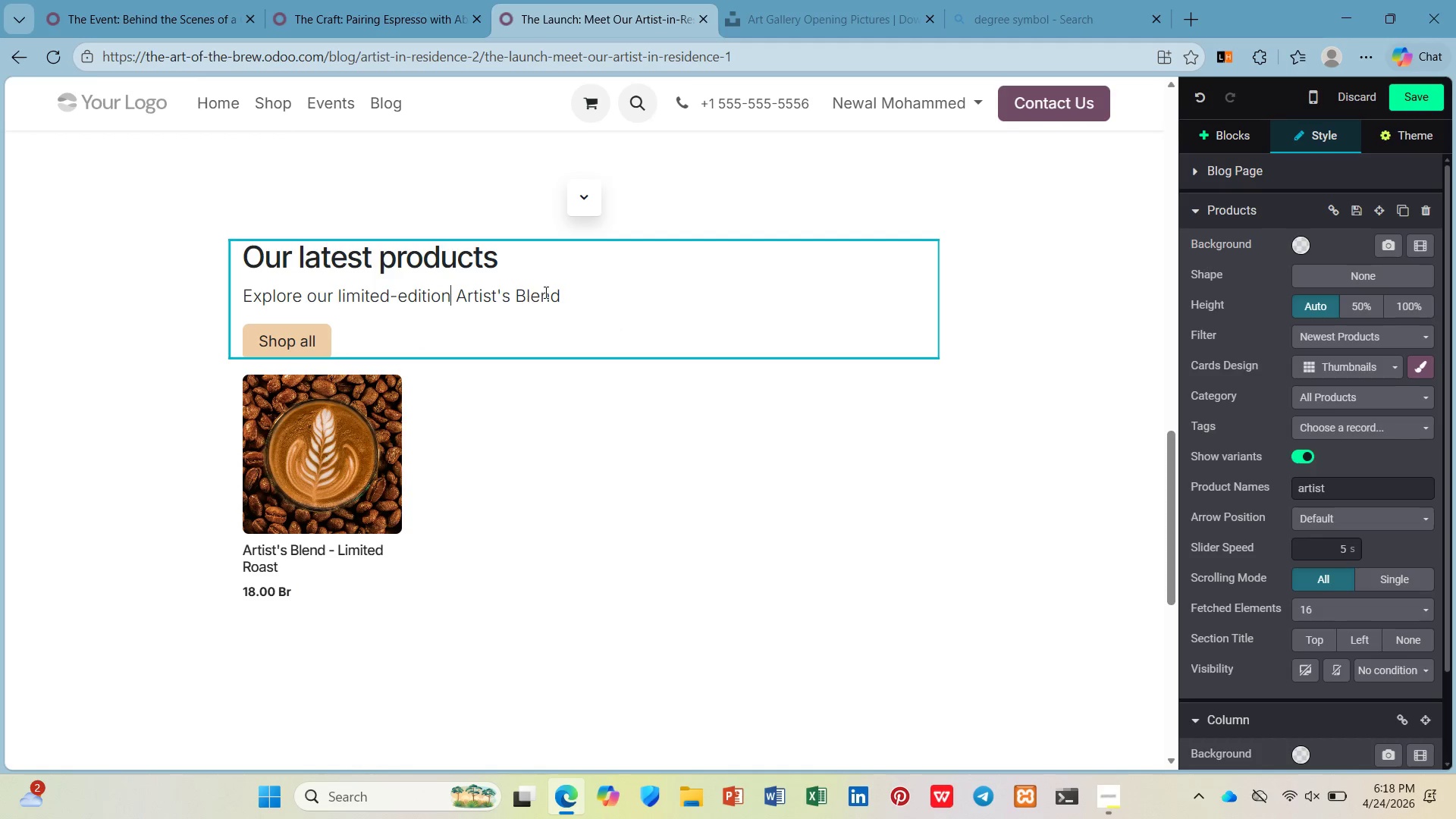 
left_click([568, 284])
 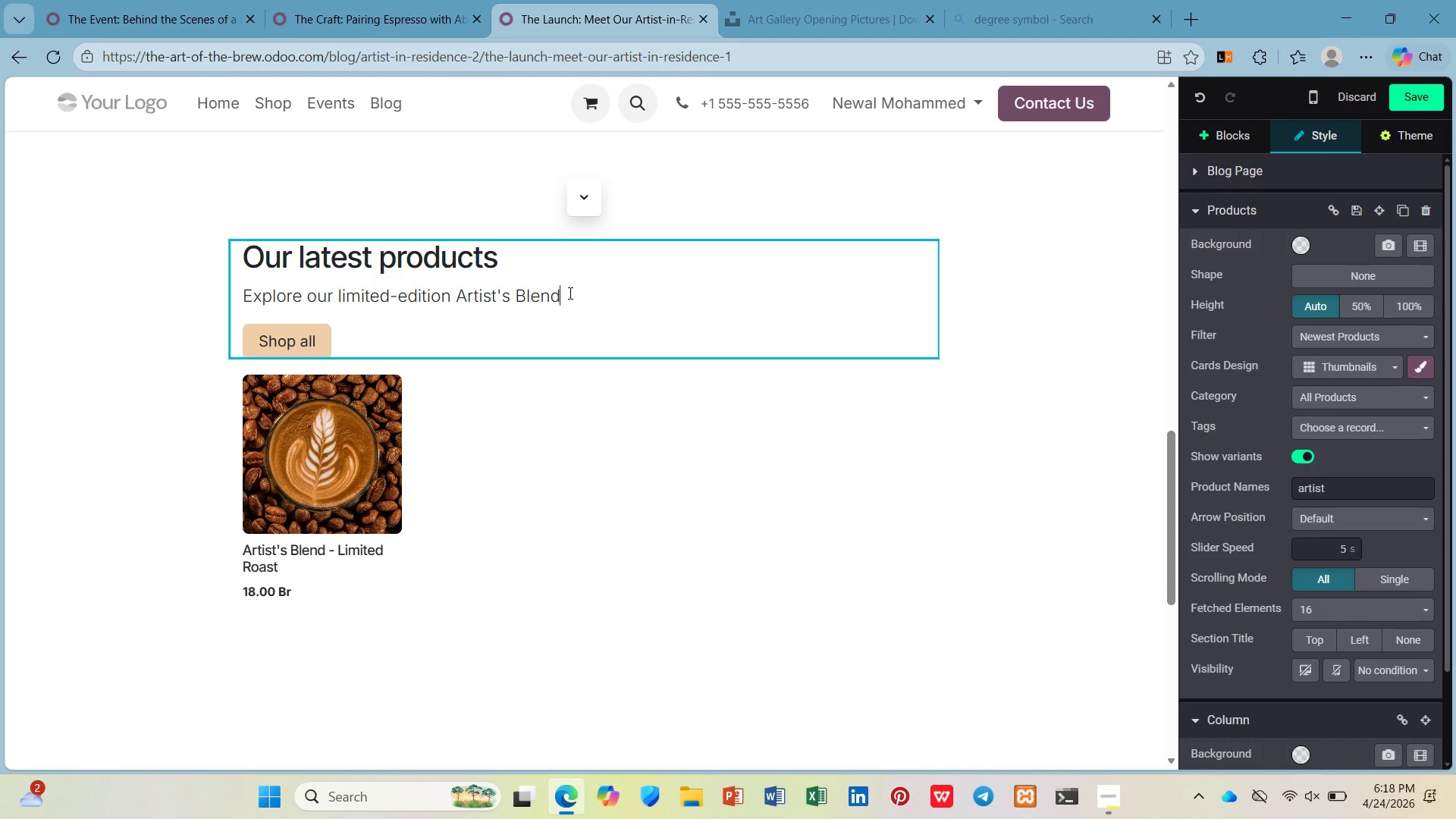 
left_click([469, 420])
 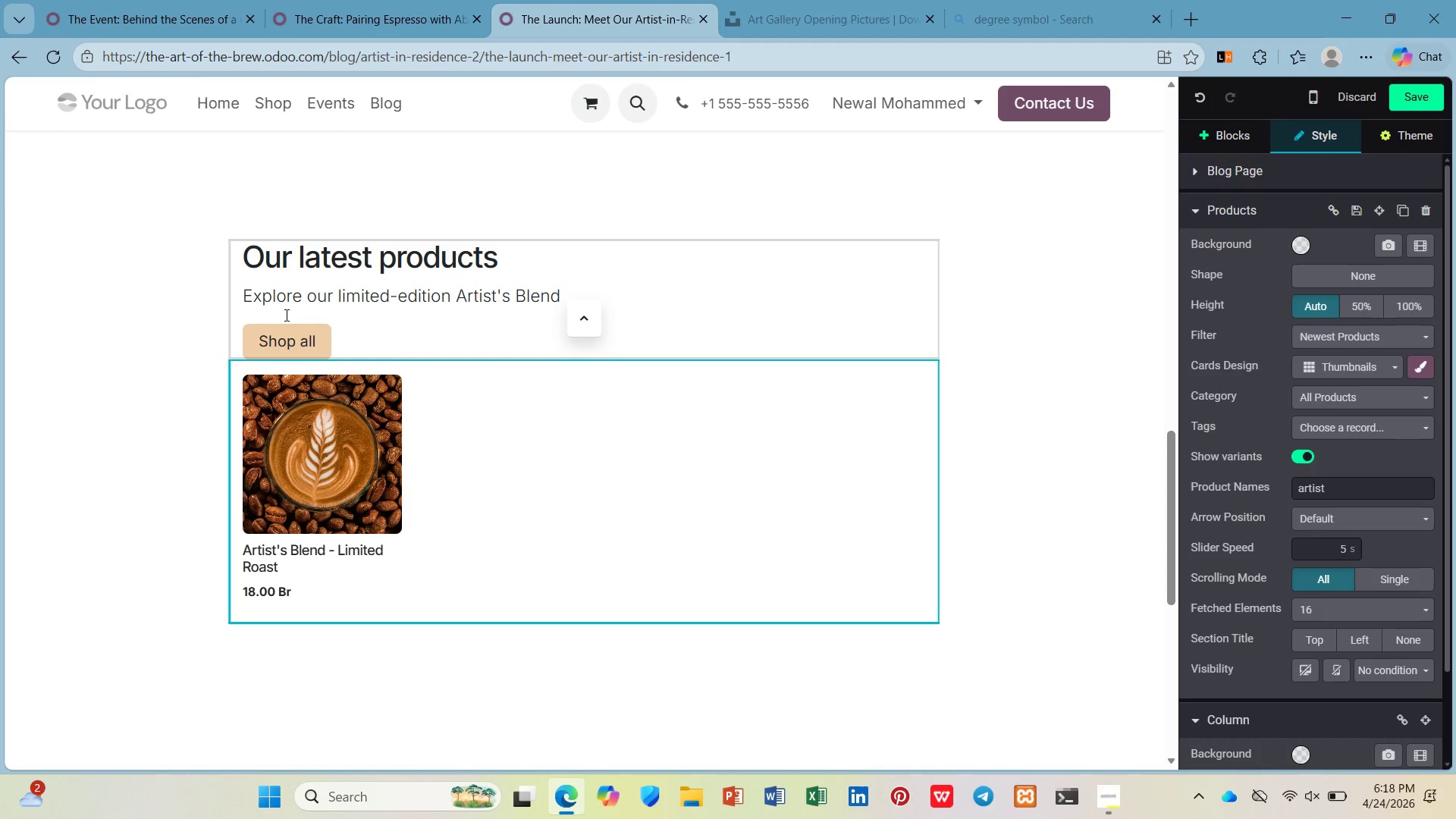 
left_click([440, 314])
 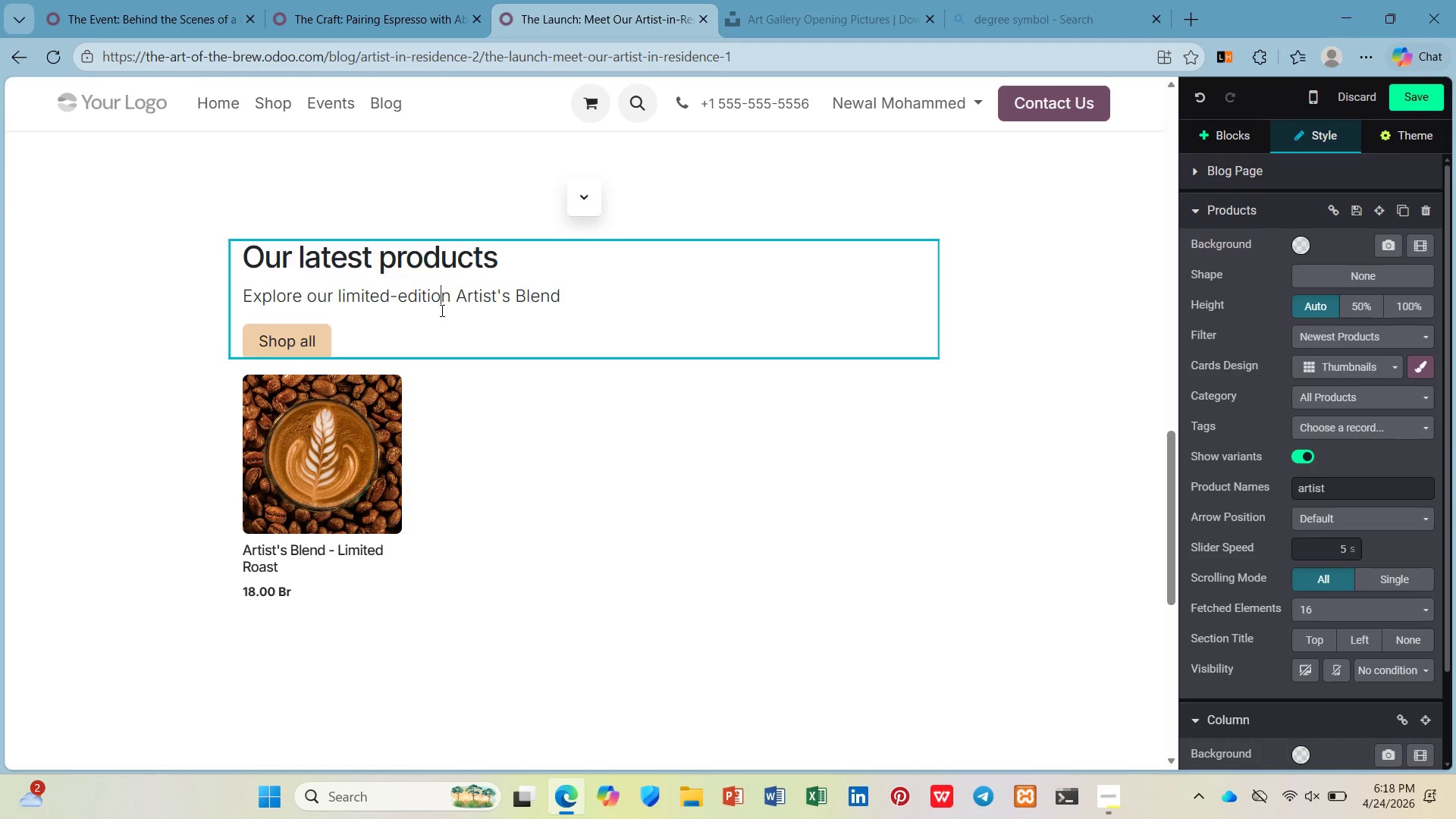 
left_click([438, 317])
 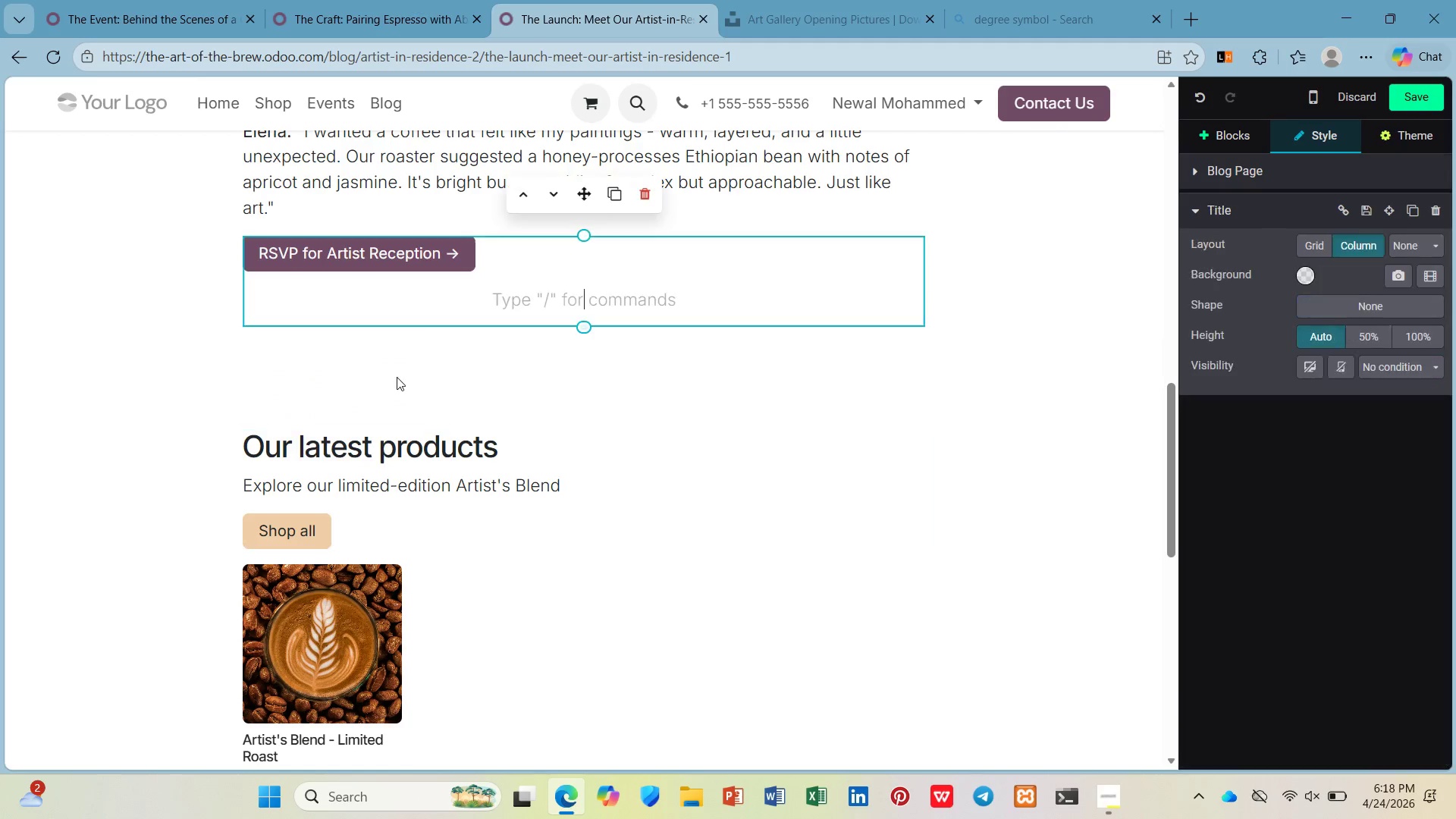 
scroll: coordinate [442, 309], scroll_direction: up, amount: 2.0
 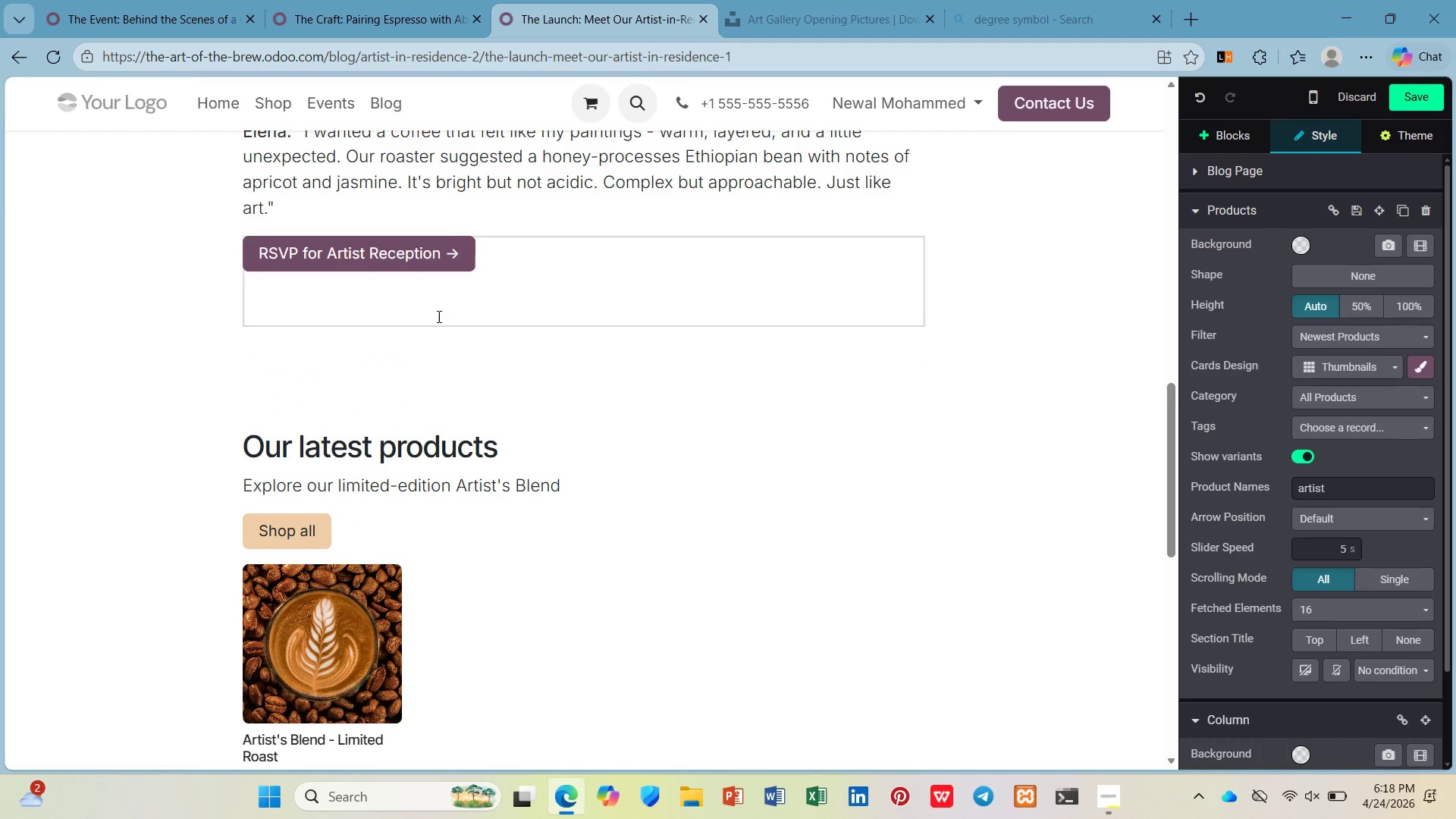 
double_click([395, 377])
 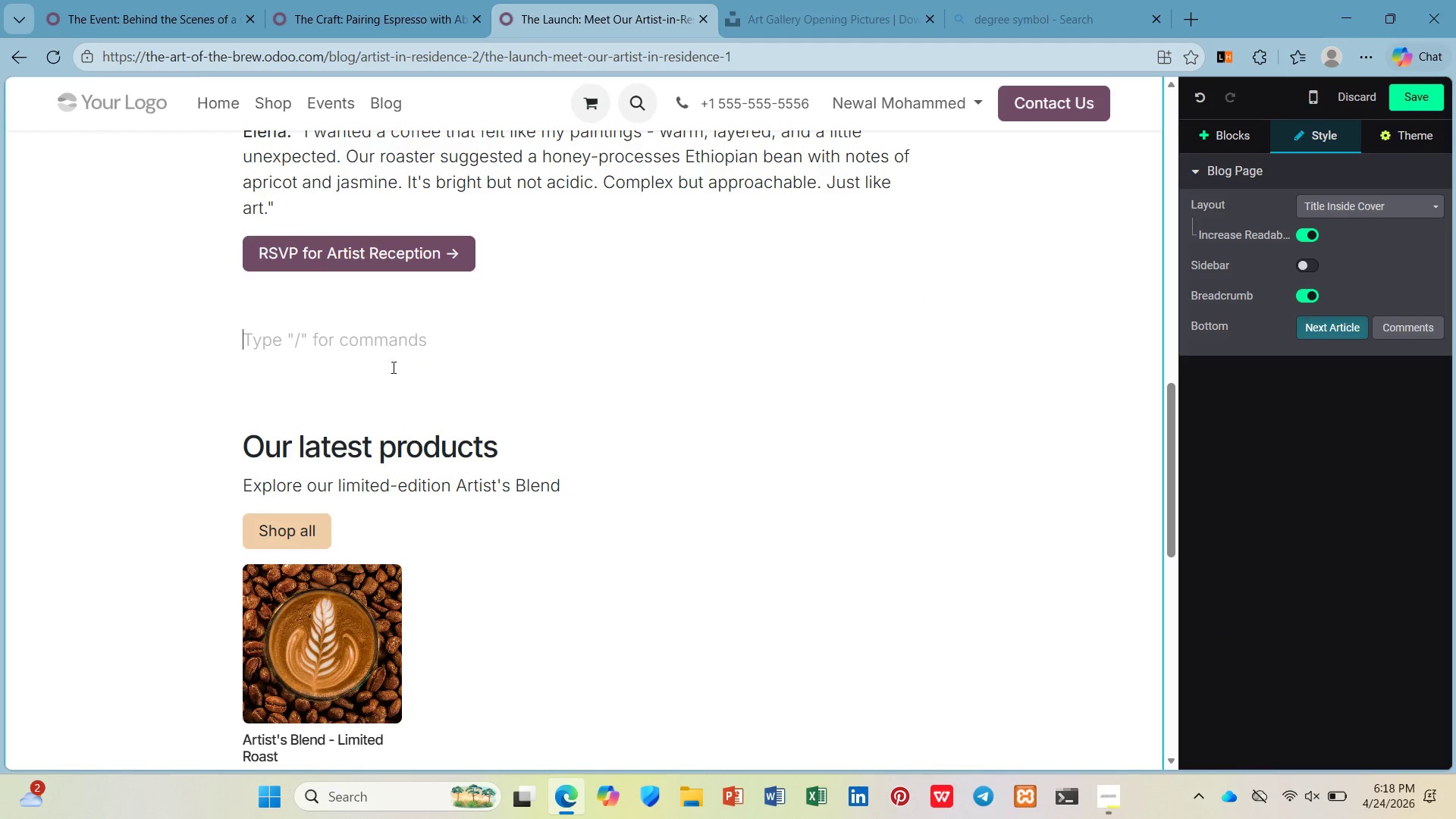 
left_click_drag(start_coordinate=[405, 396], to_coordinate=[409, 339])
 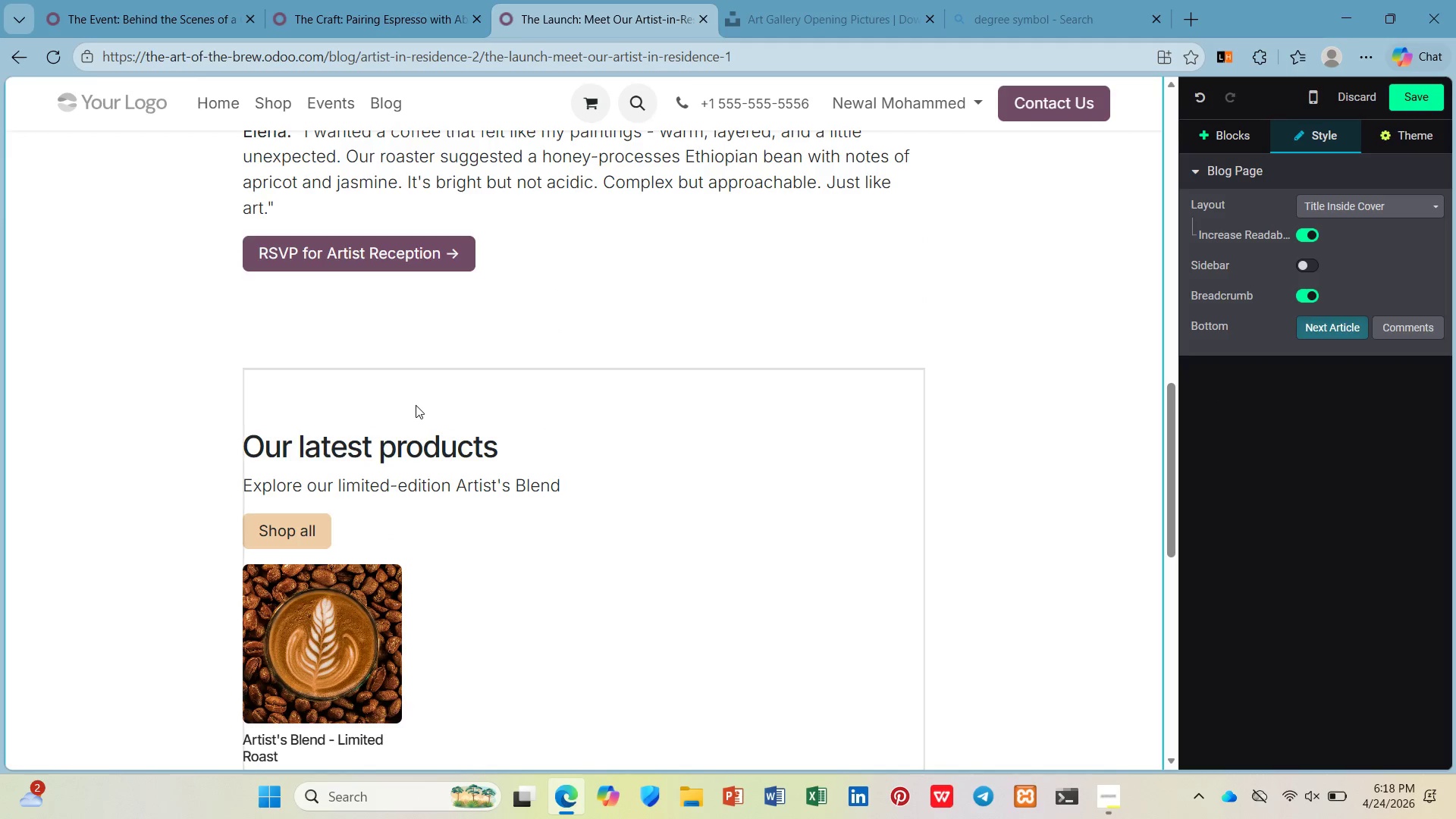 
left_click([416, 405])
 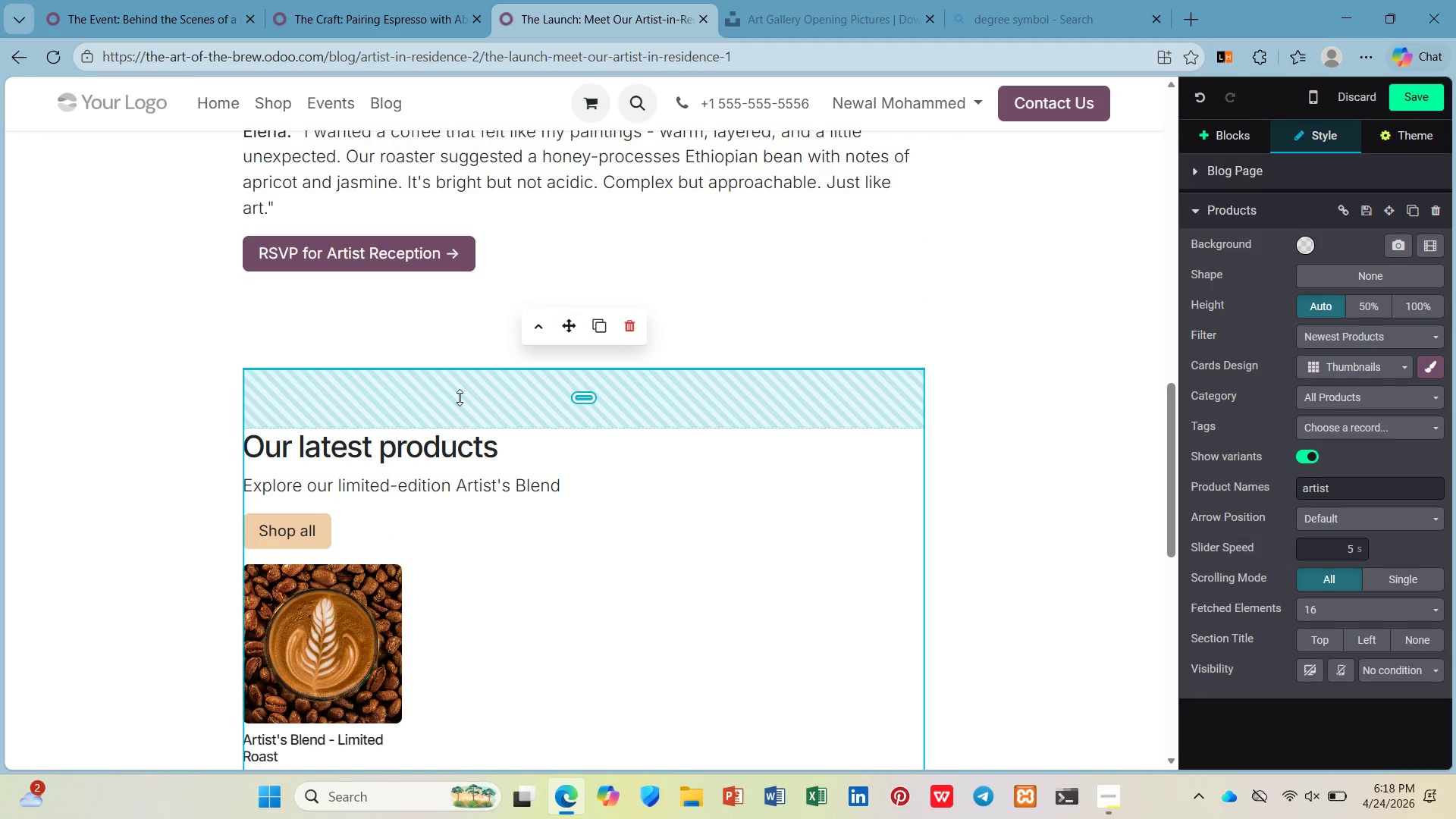 
left_click_drag(start_coordinate=[460, 397], to_coordinate=[486, 260])
 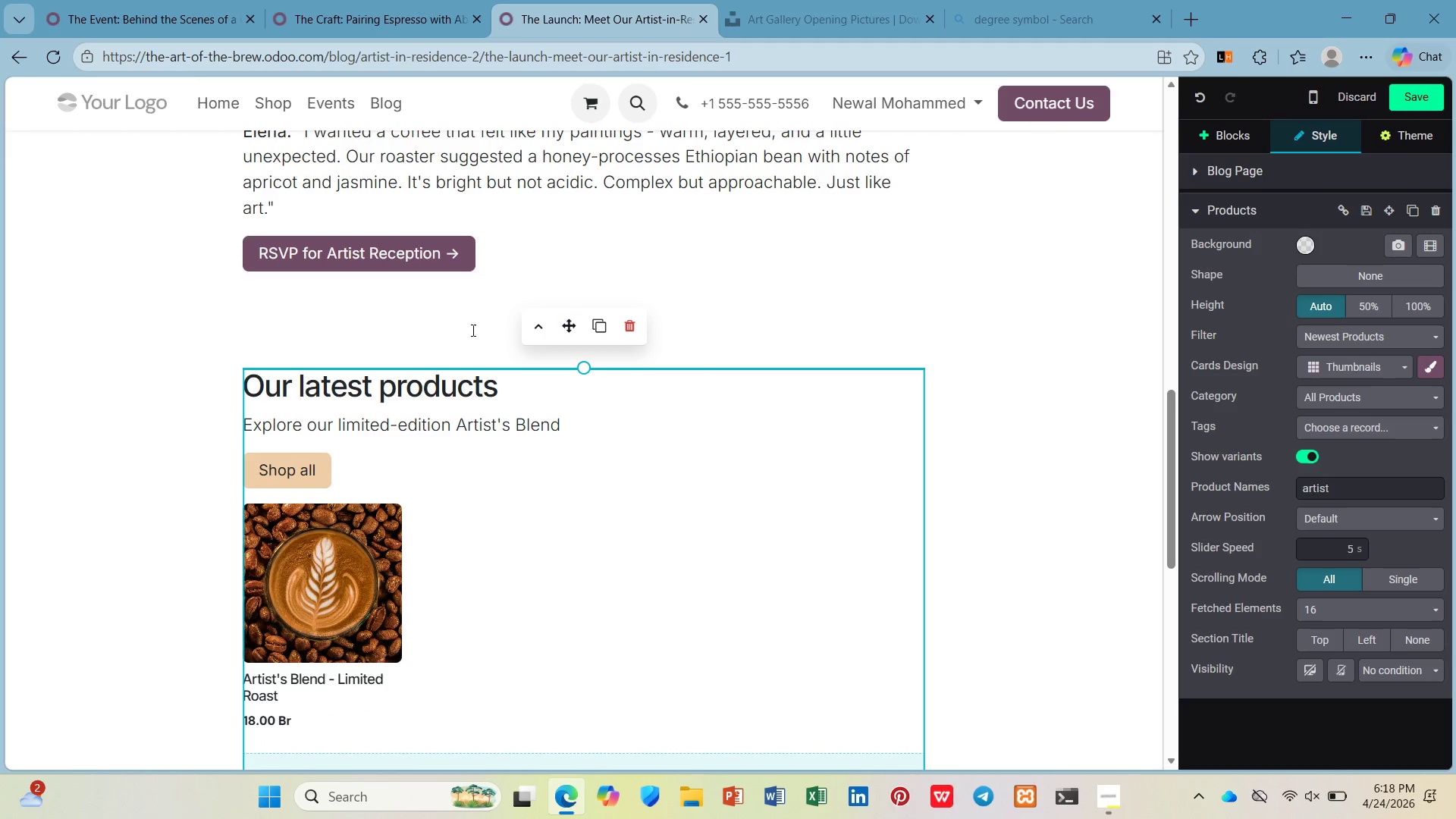 
left_click([468, 315])
 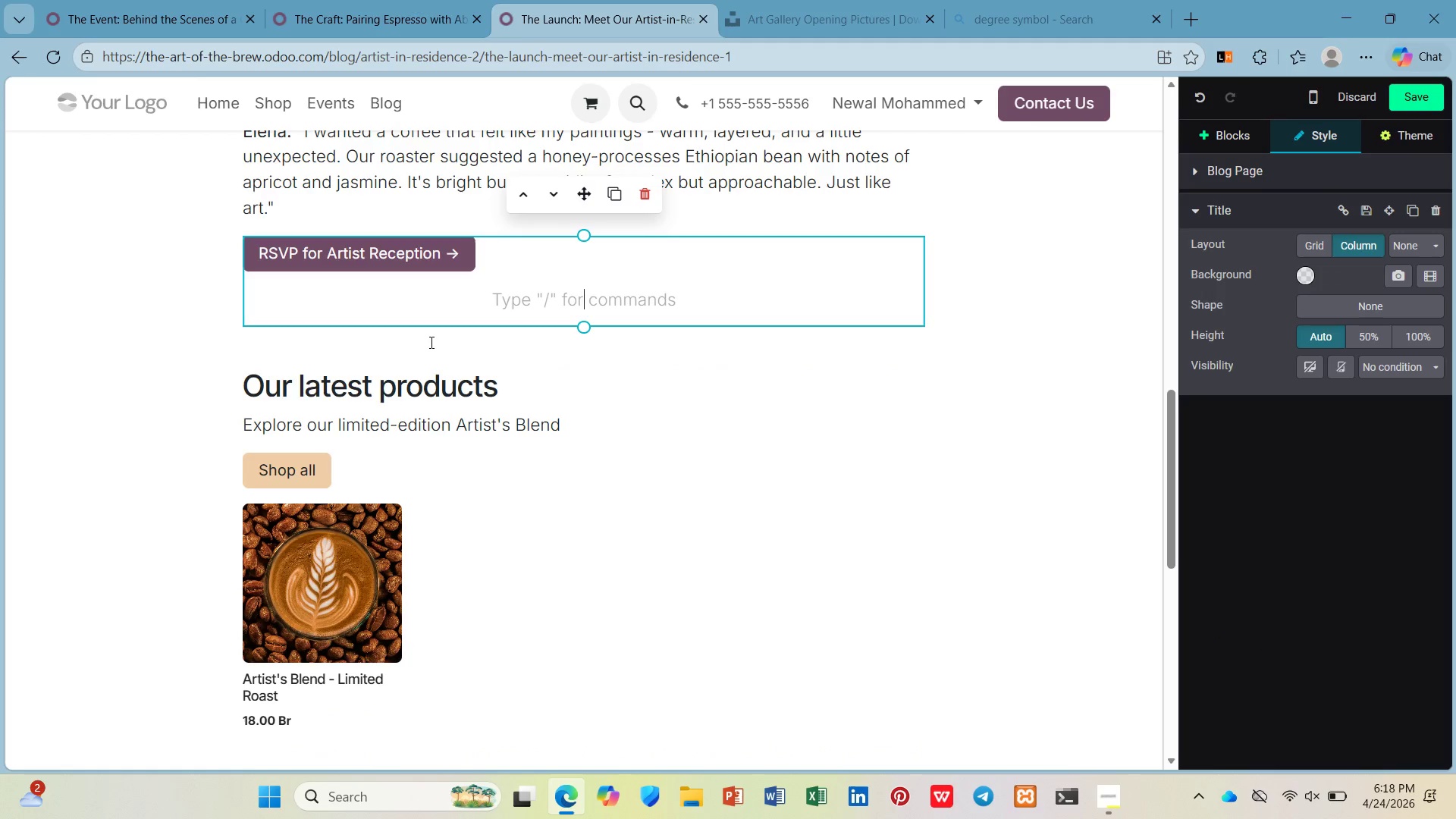 
left_click([428, 342])
 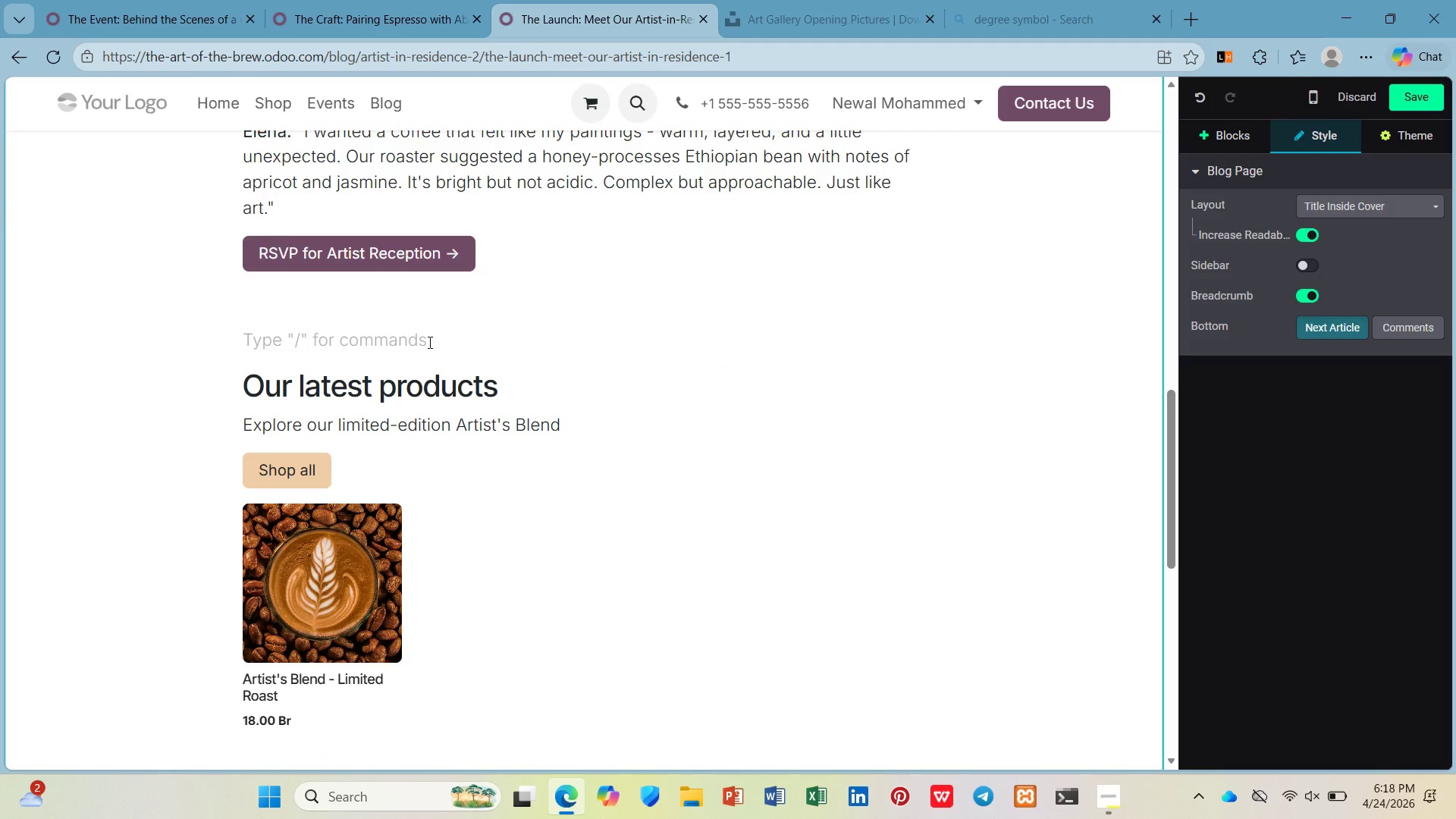 
key(Backspace)
 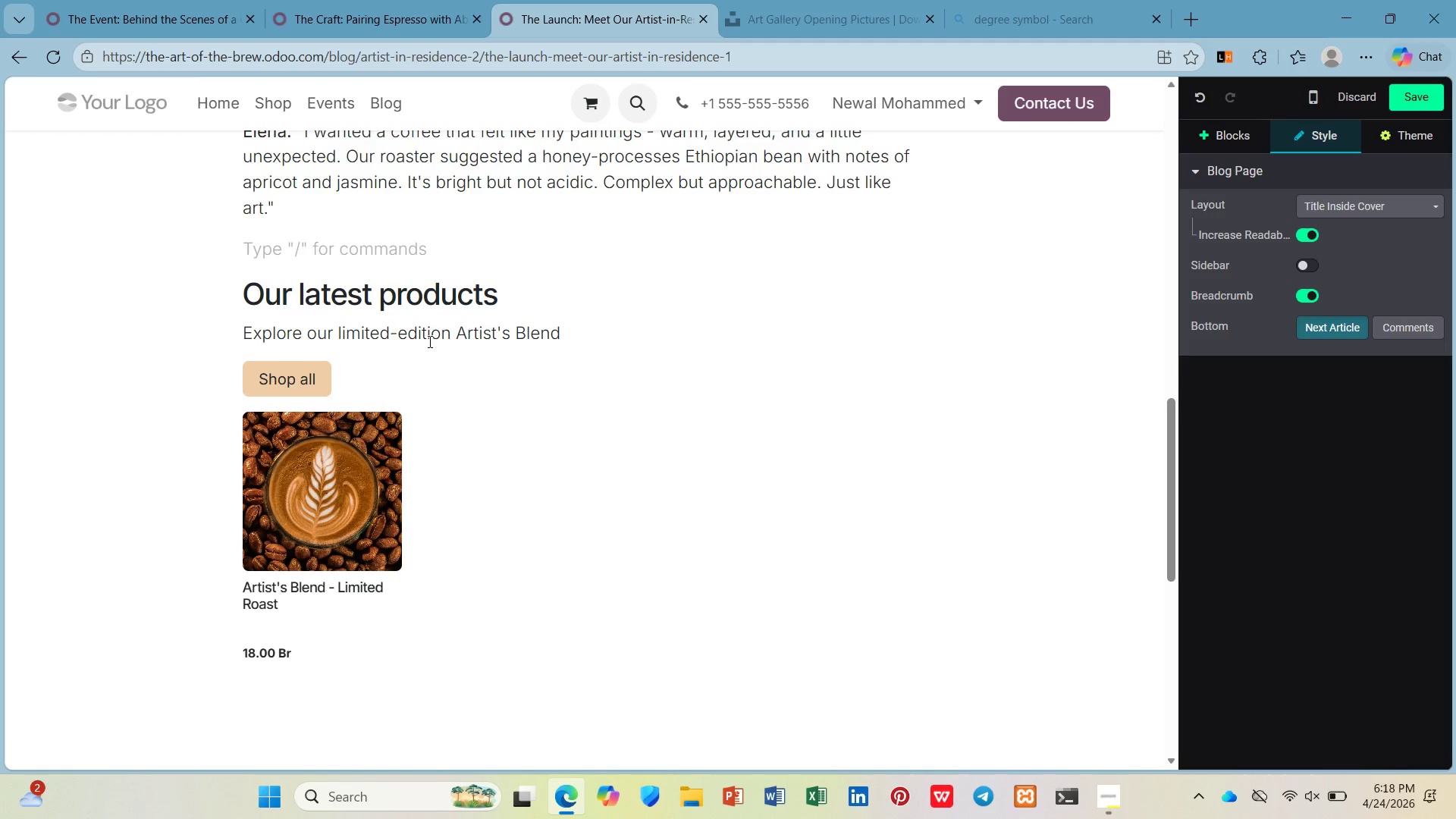 
key(Control+Z)
 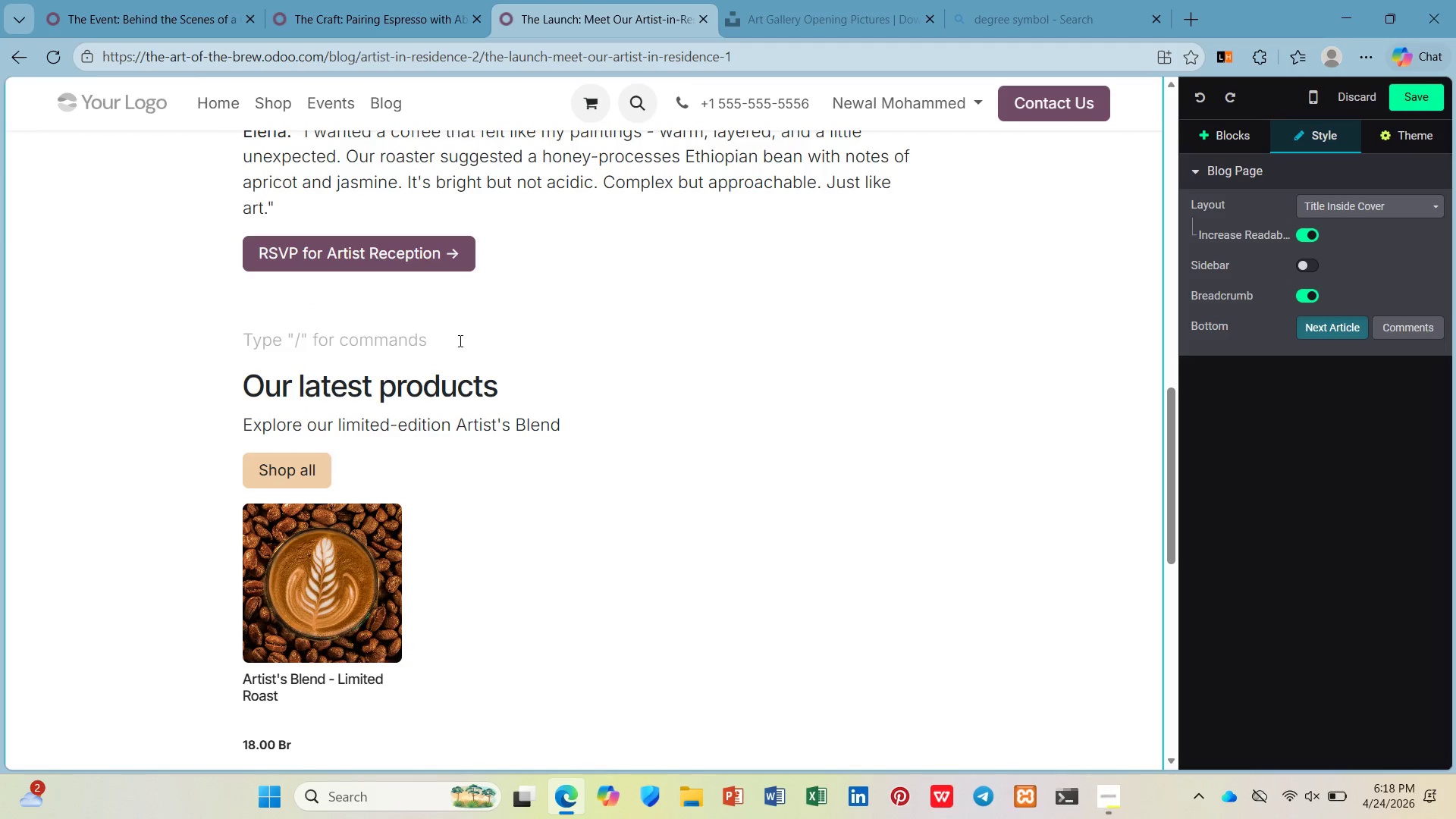 
left_click([460, 338])
 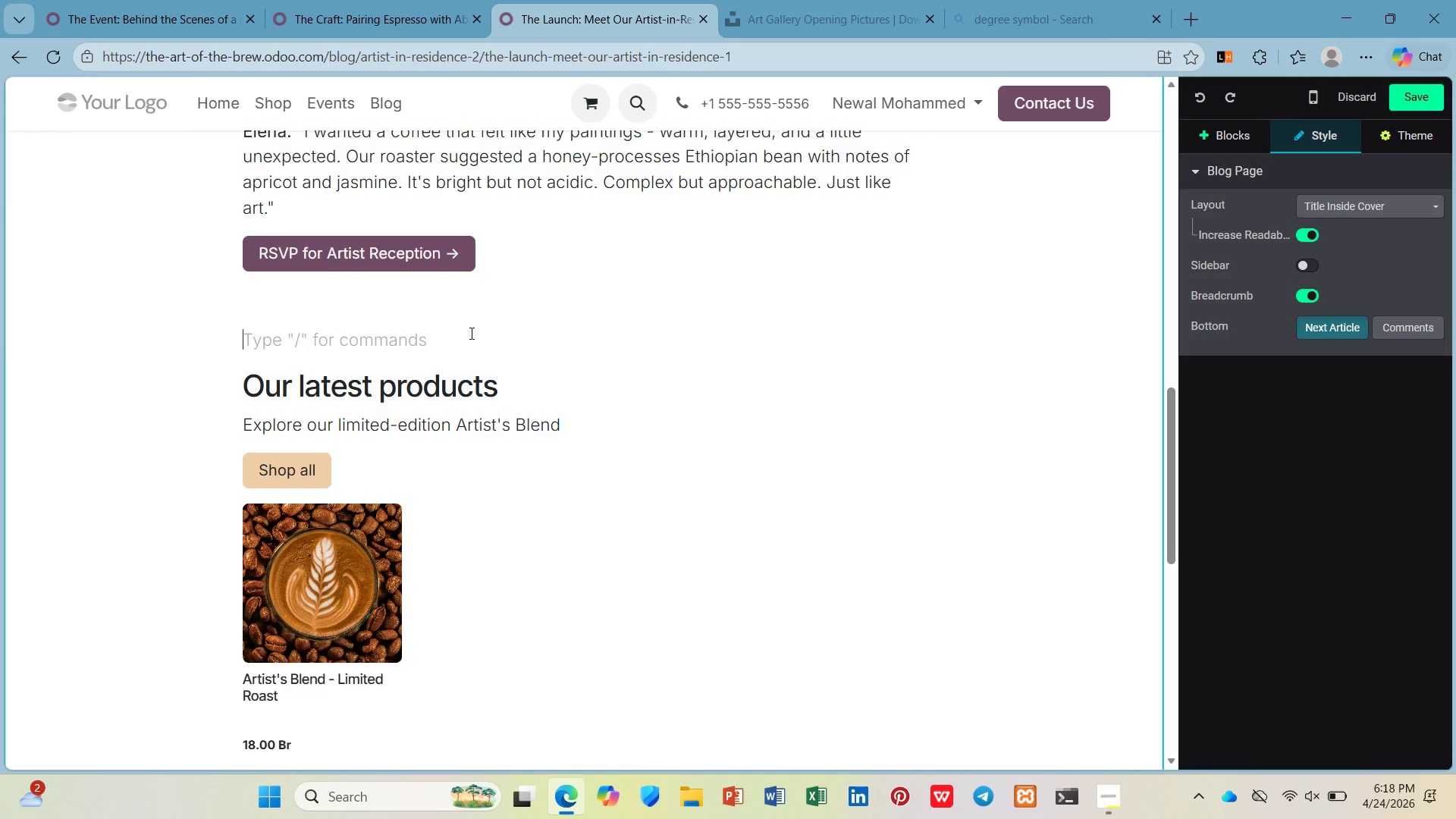 
scroll: coordinate [469, 331], scroll_direction: down, amount: 4.0
 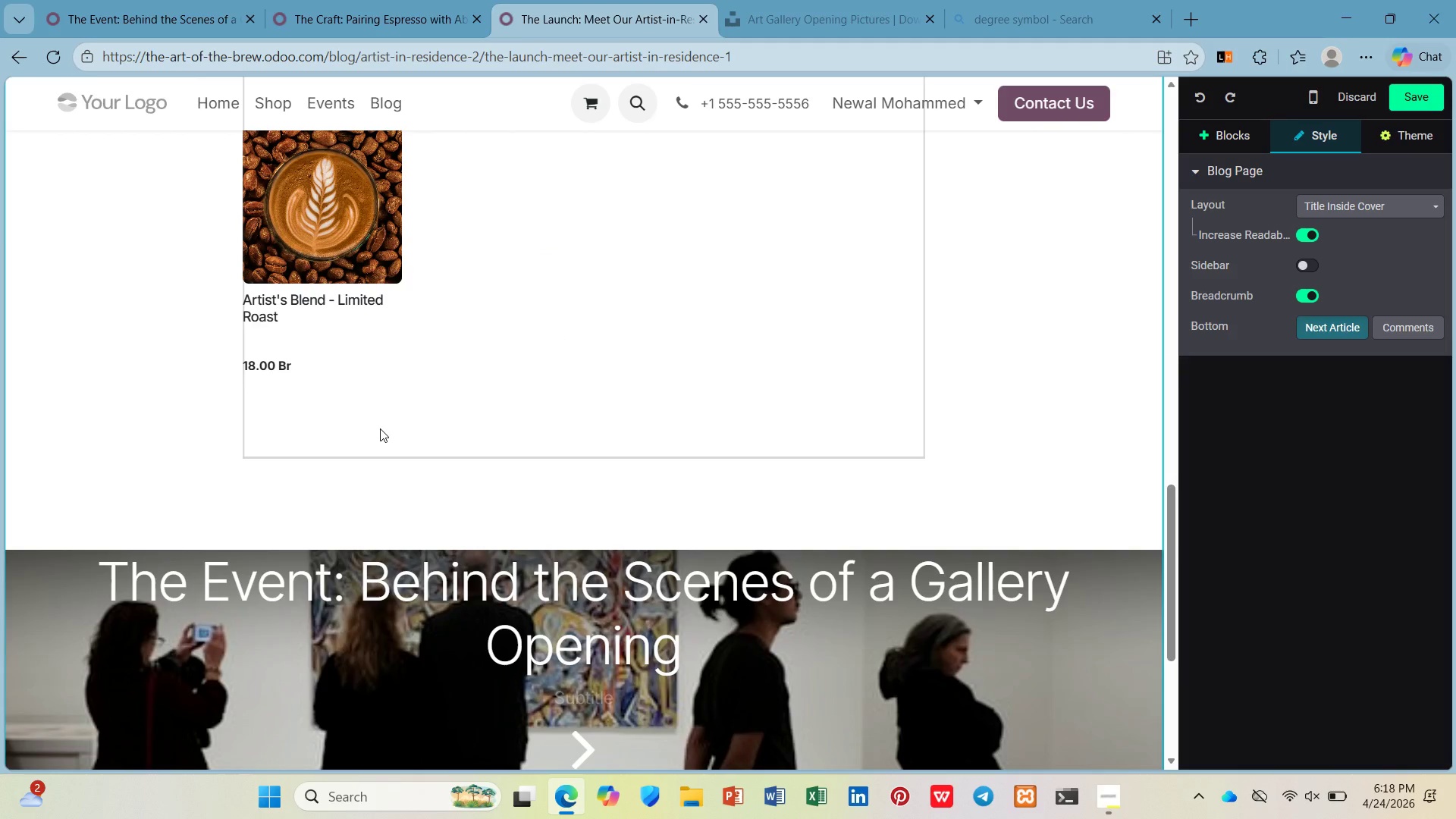 
left_click([380, 428])
 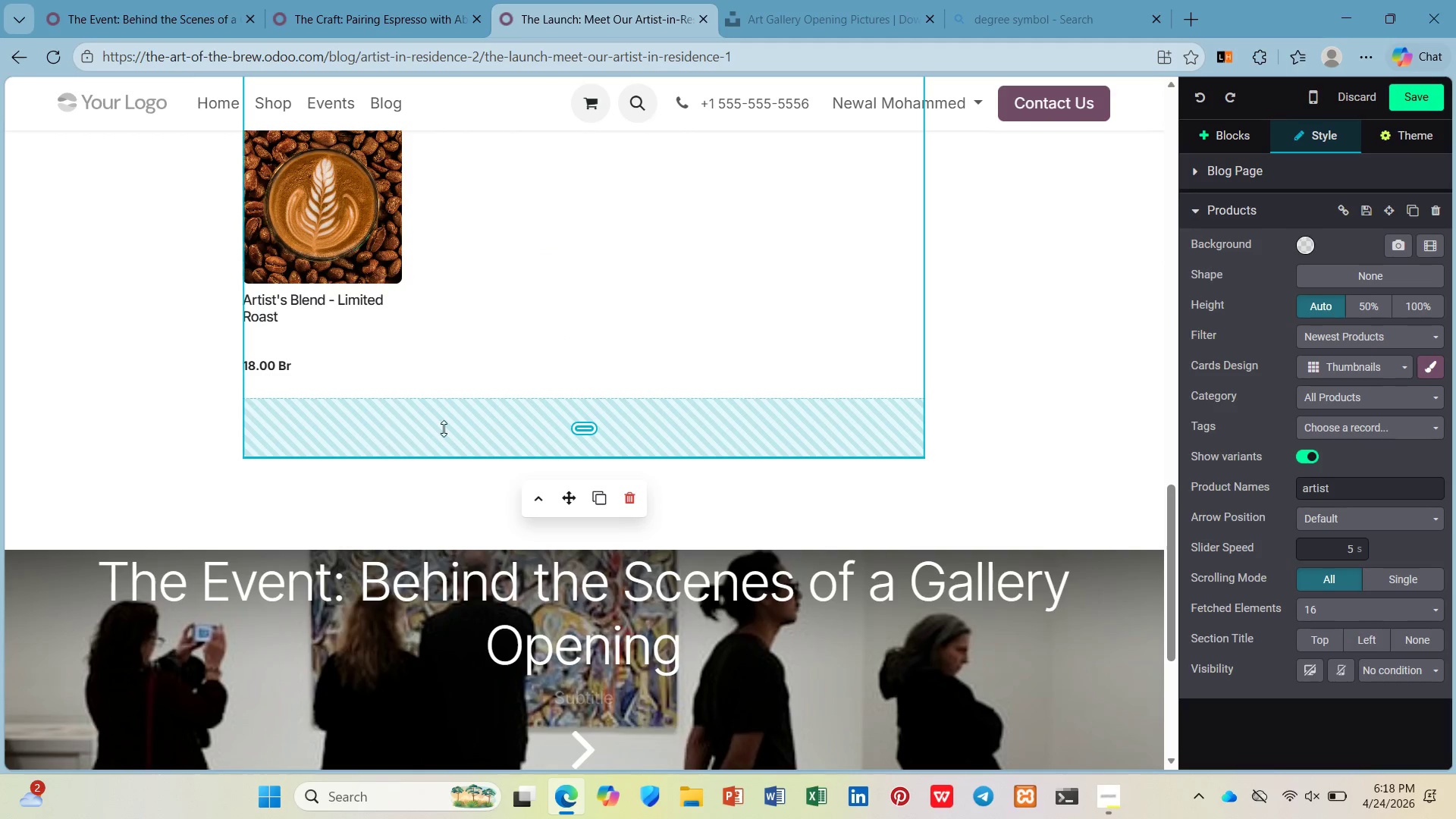 
left_click_drag(start_coordinate=[444, 428], to_coordinate=[446, 260])
 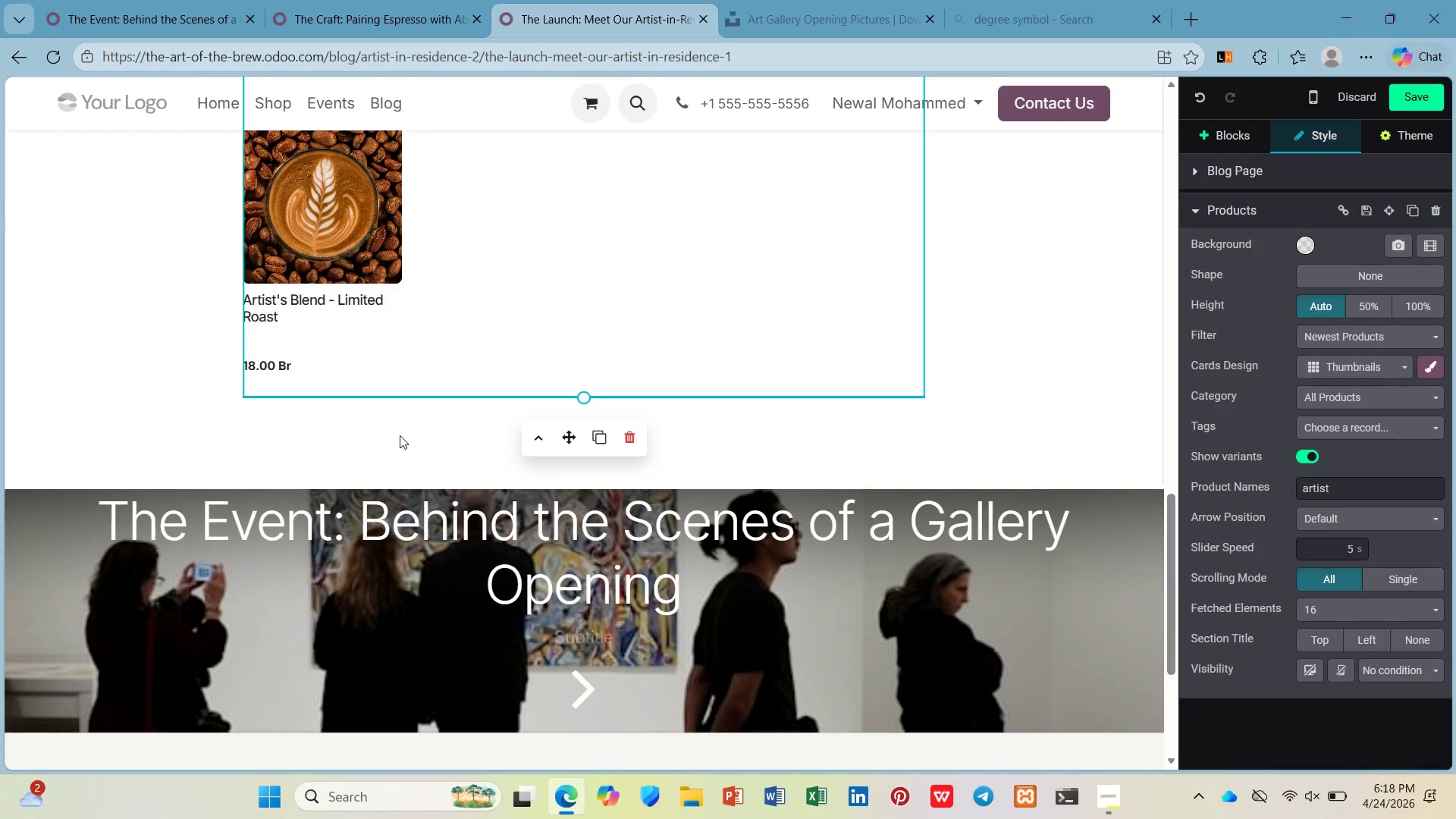 
left_click([399, 435])
 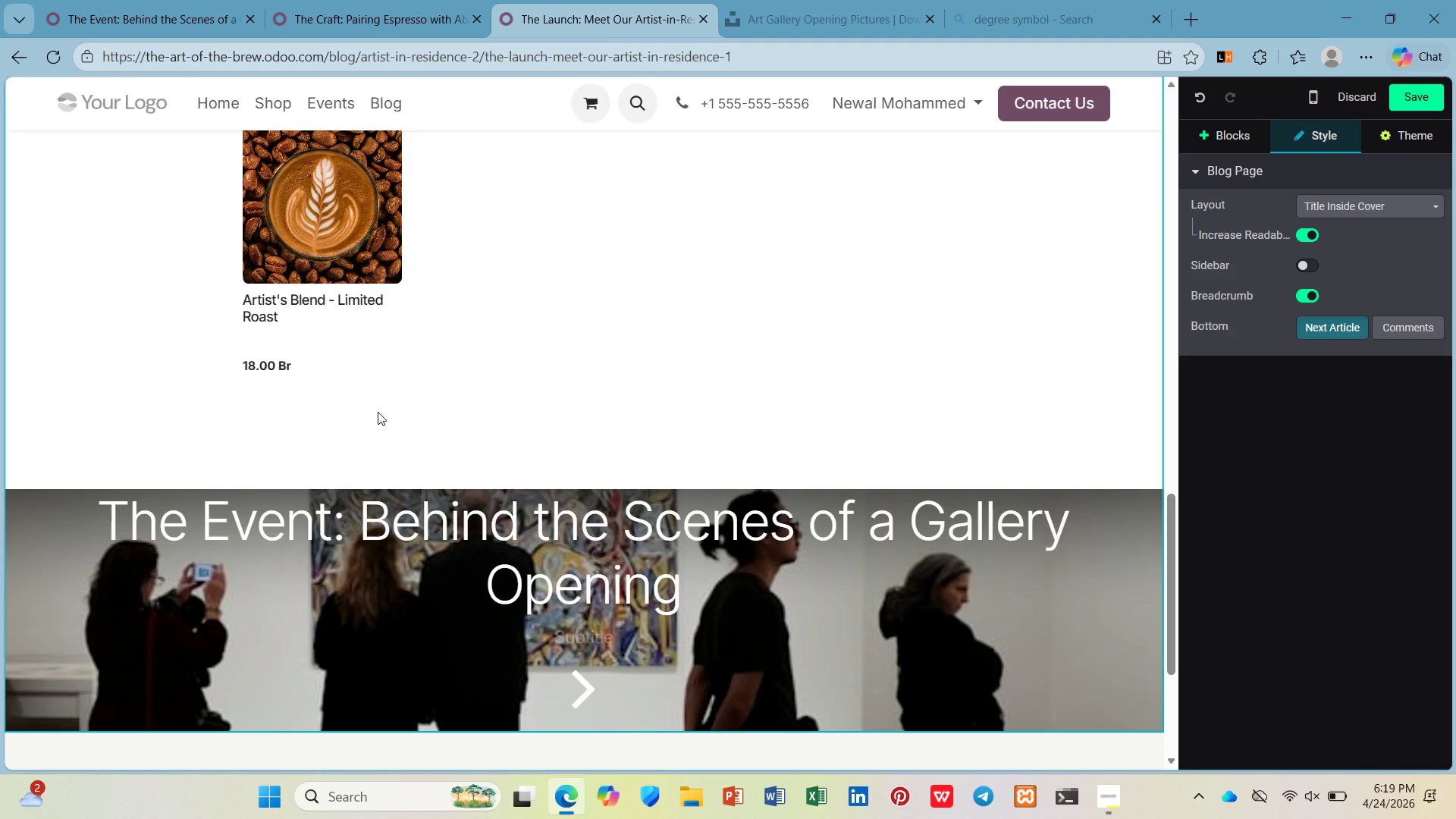 
wait(17.98)
 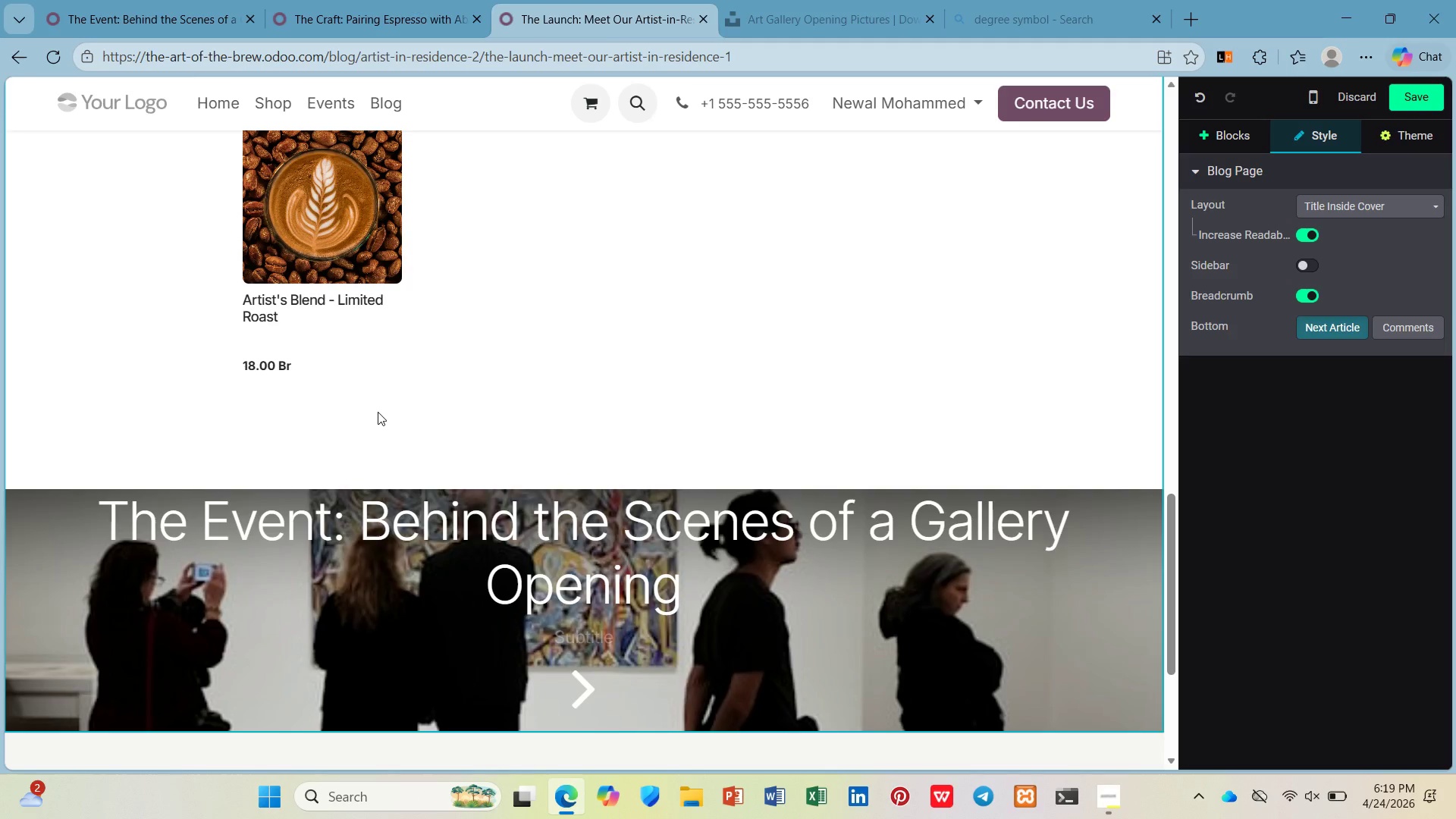 
left_click([1407, 92])
 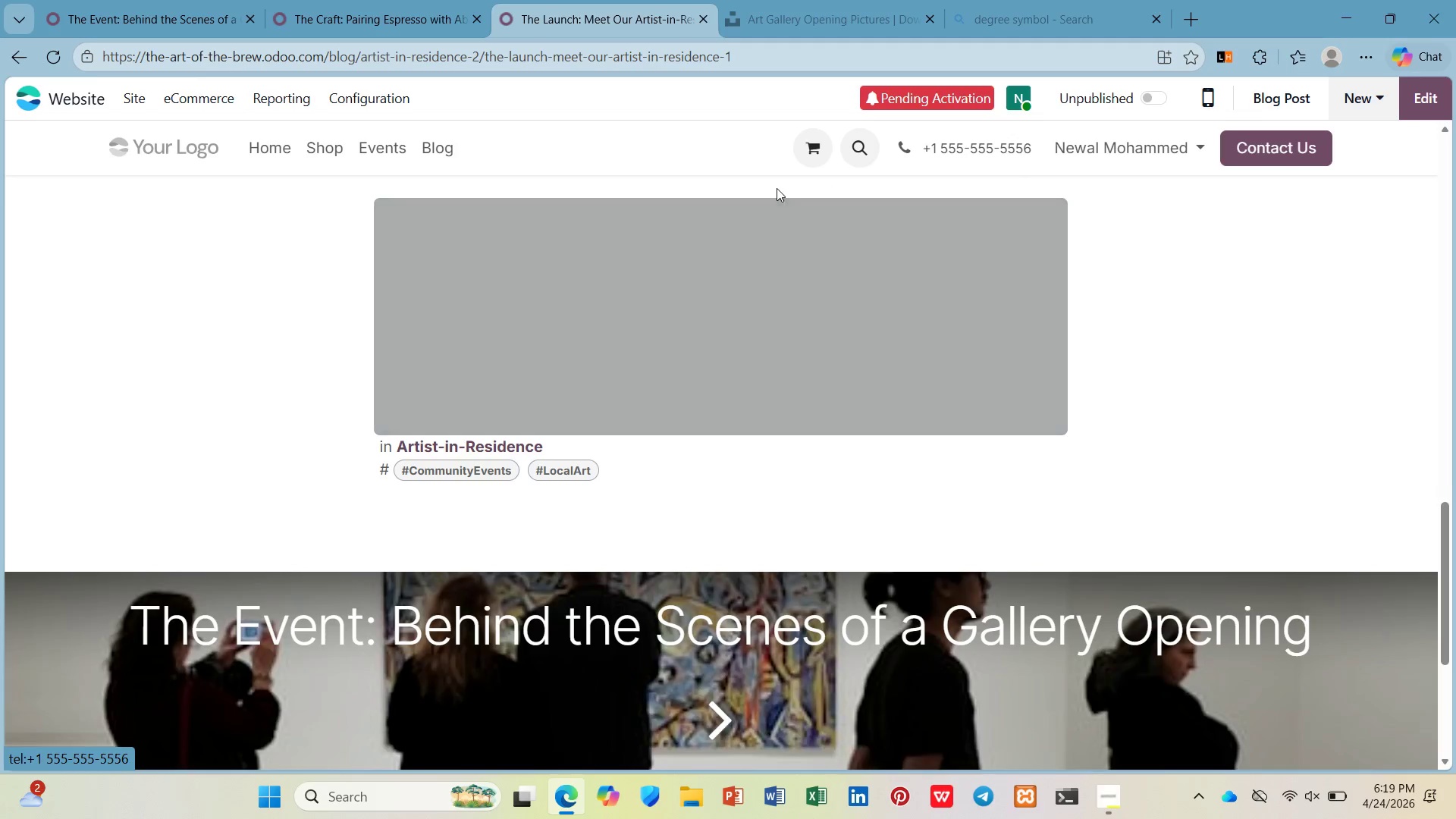 
scroll: coordinate [760, 182], scroll_direction: up, amount: 18.0
 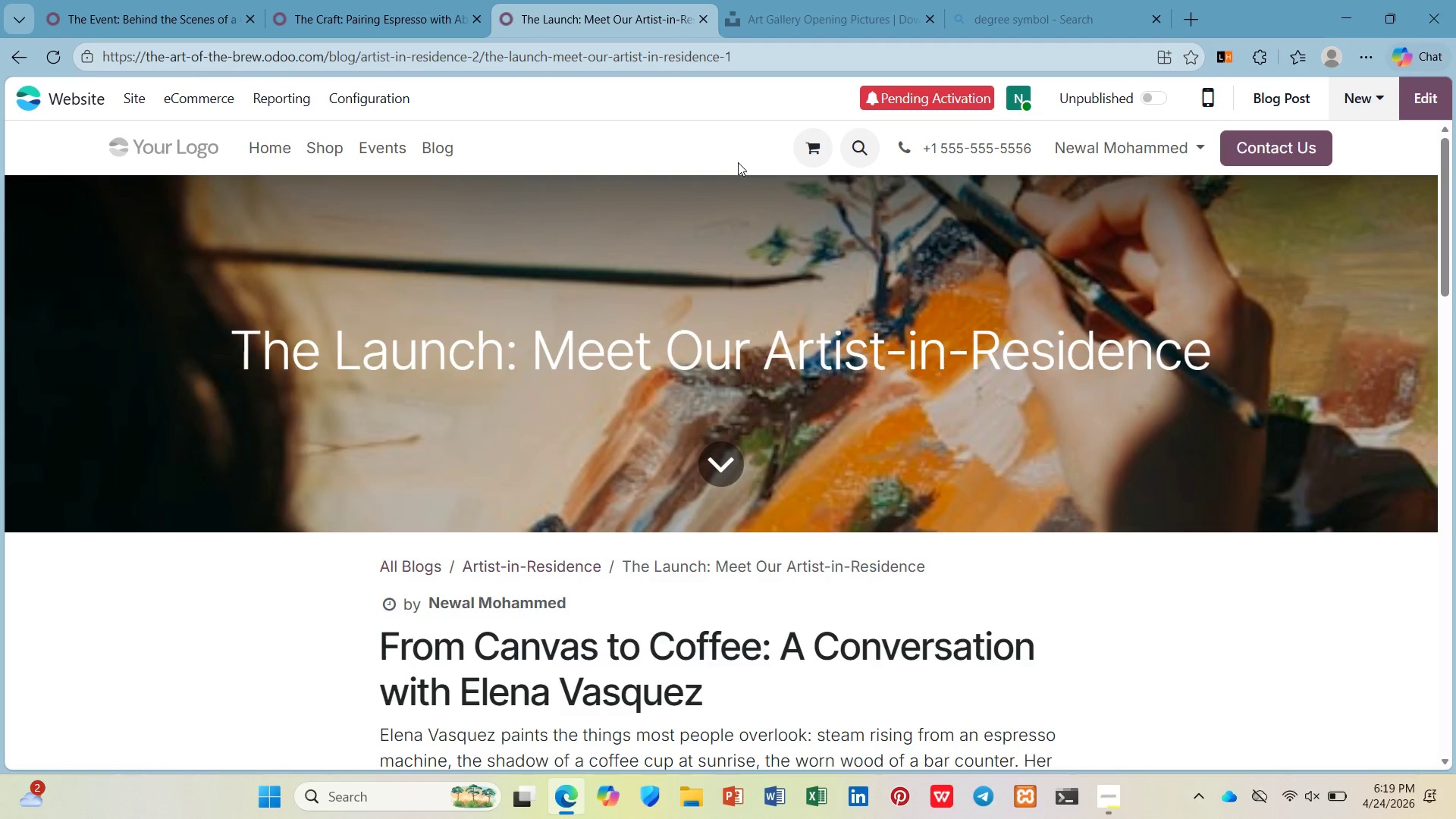 
left_click([443, 146])
 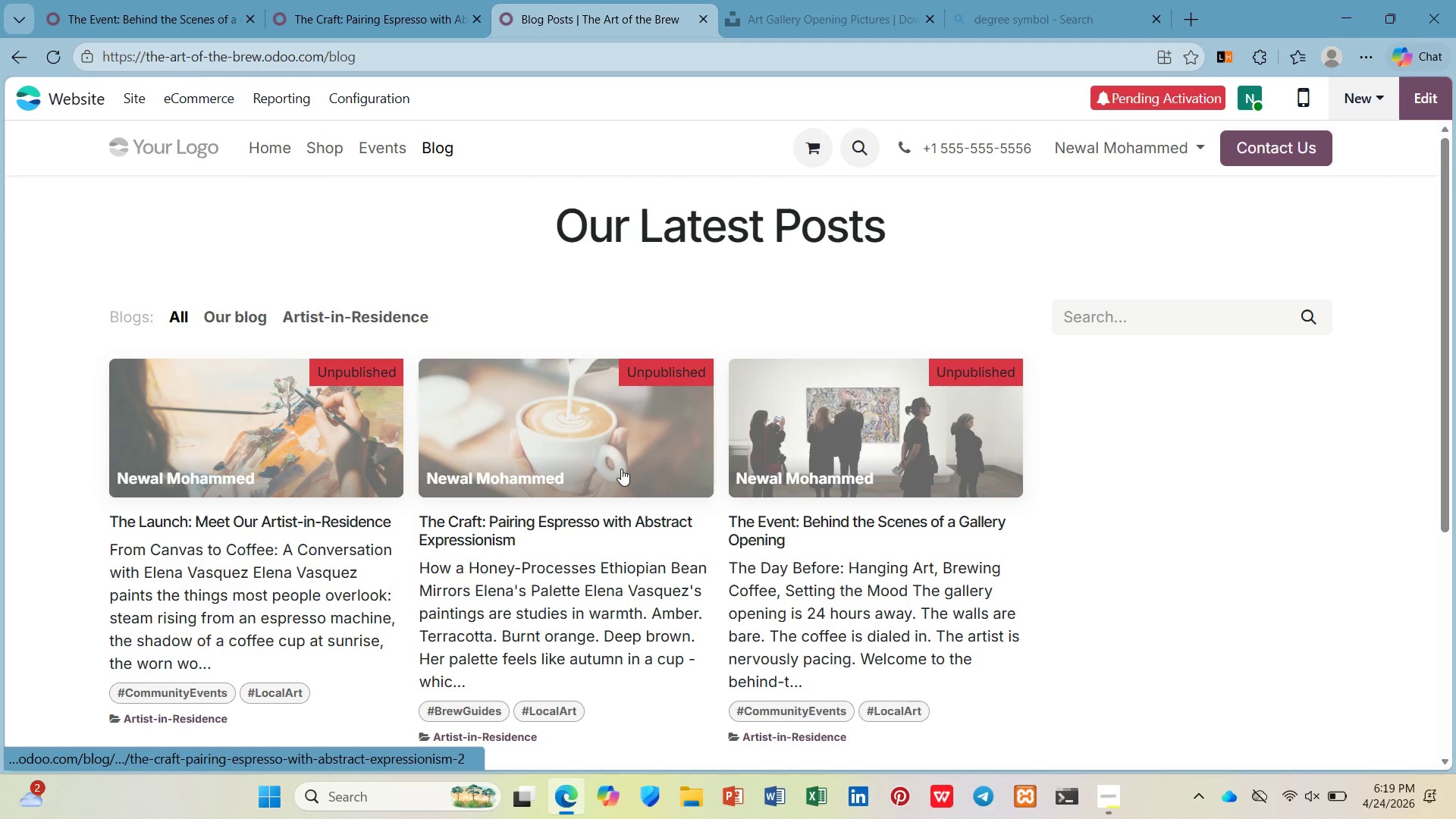 
left_click([601, 445])
 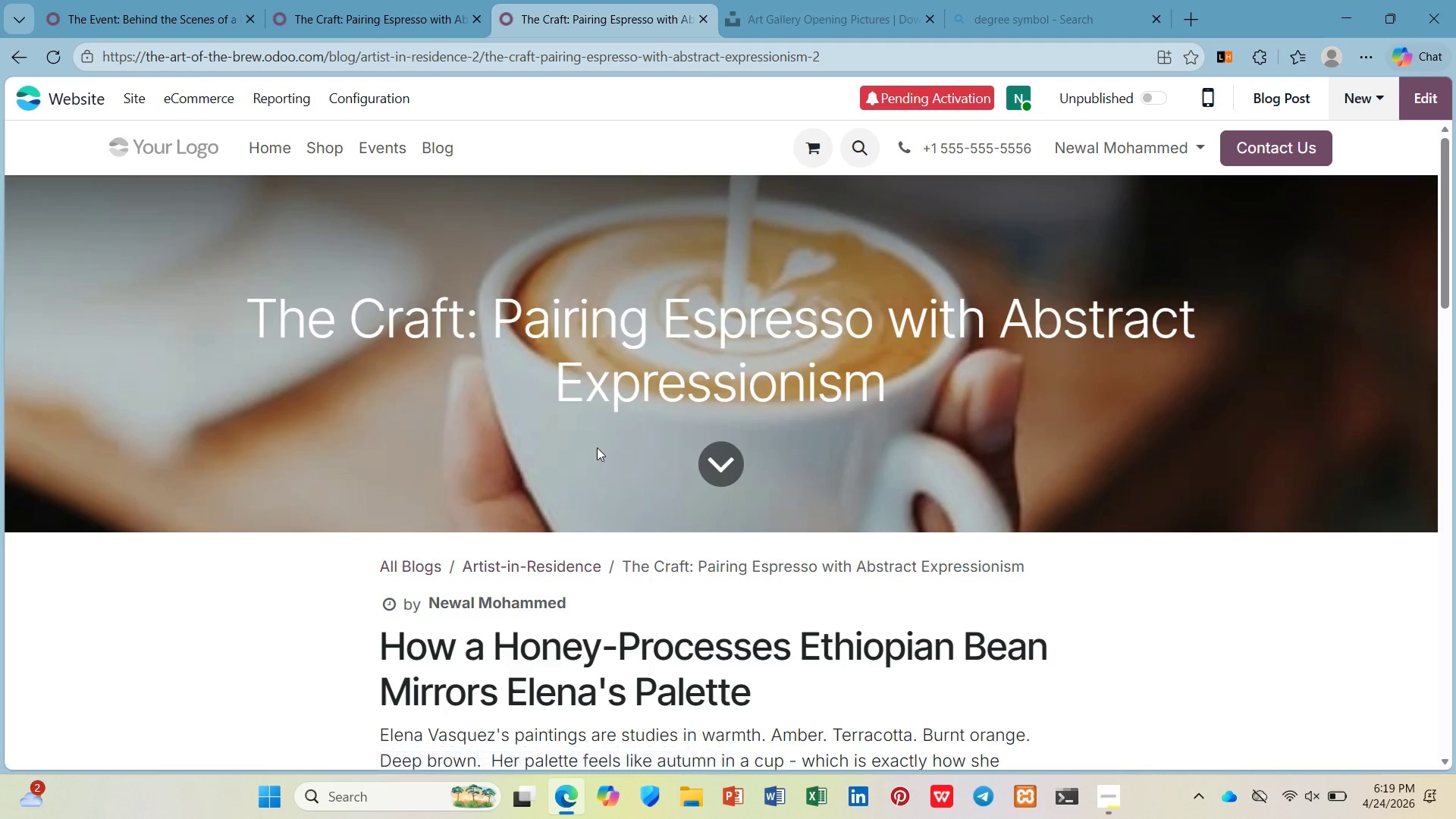 
scroll: coordinate [593, 438], scroll_direction: down, amount: 3.0
 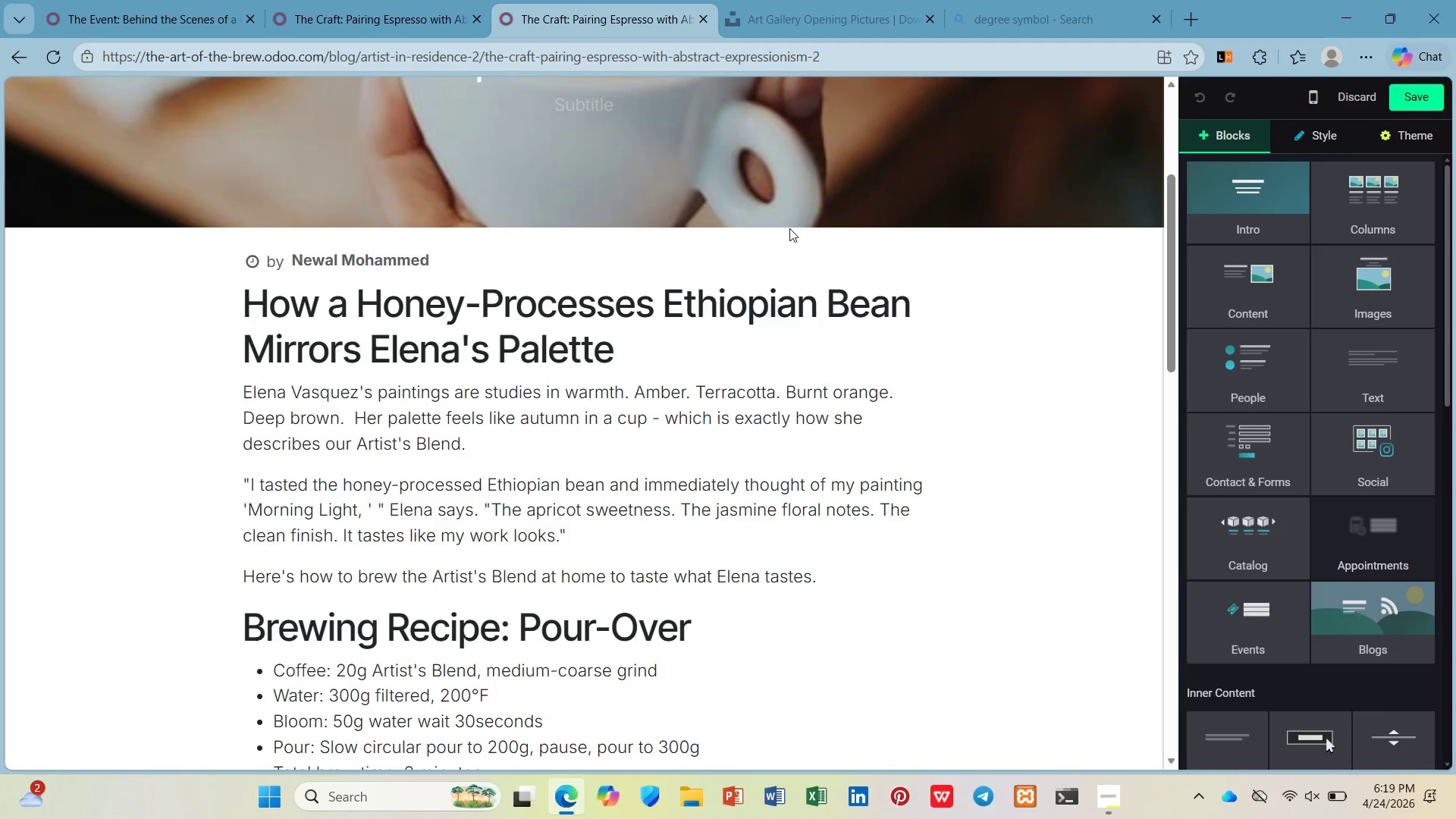 
wait(7.21)
 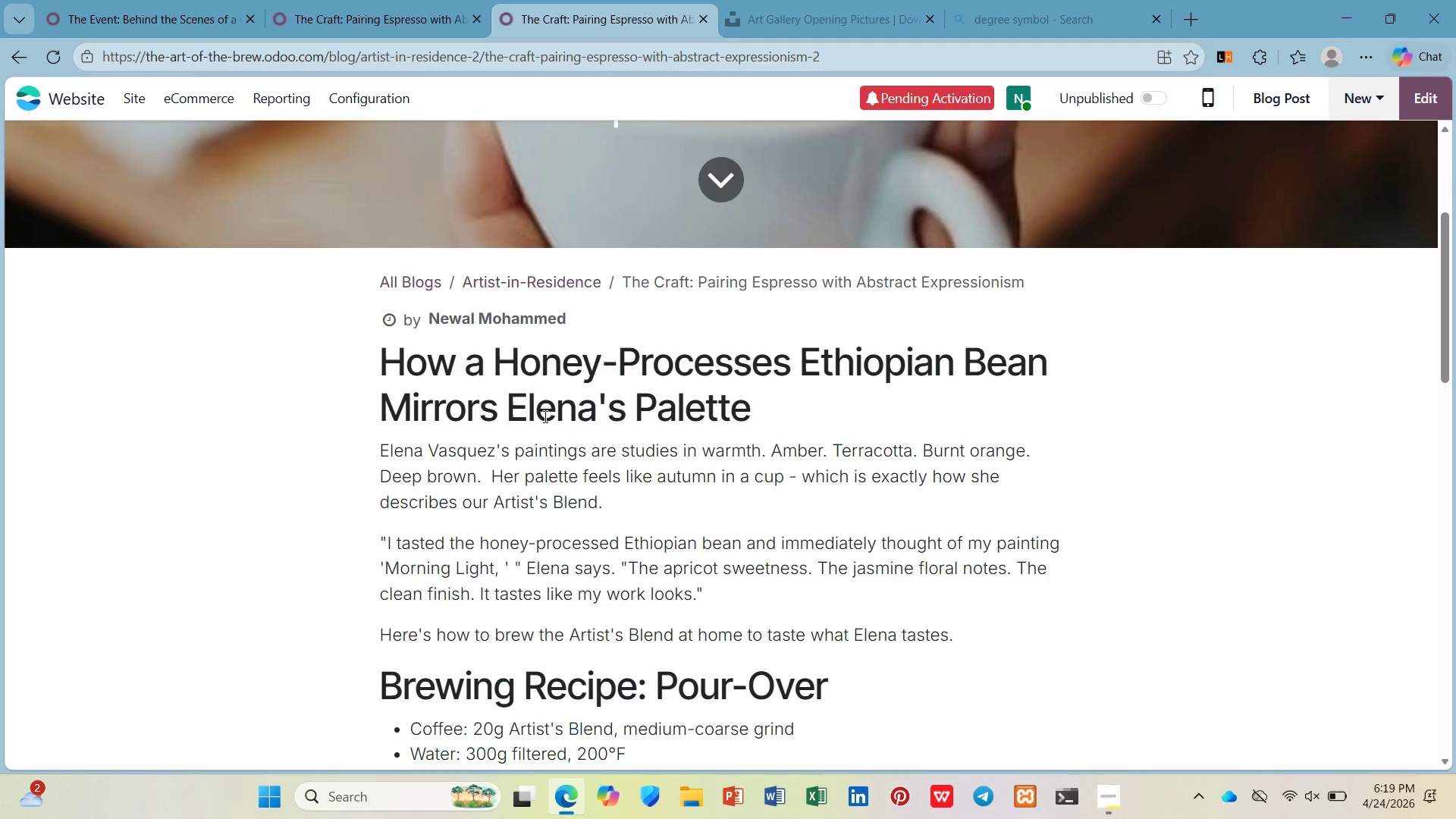 
scroll: coordinate [787, 219], scroll_direction: down, amount: 2.0
 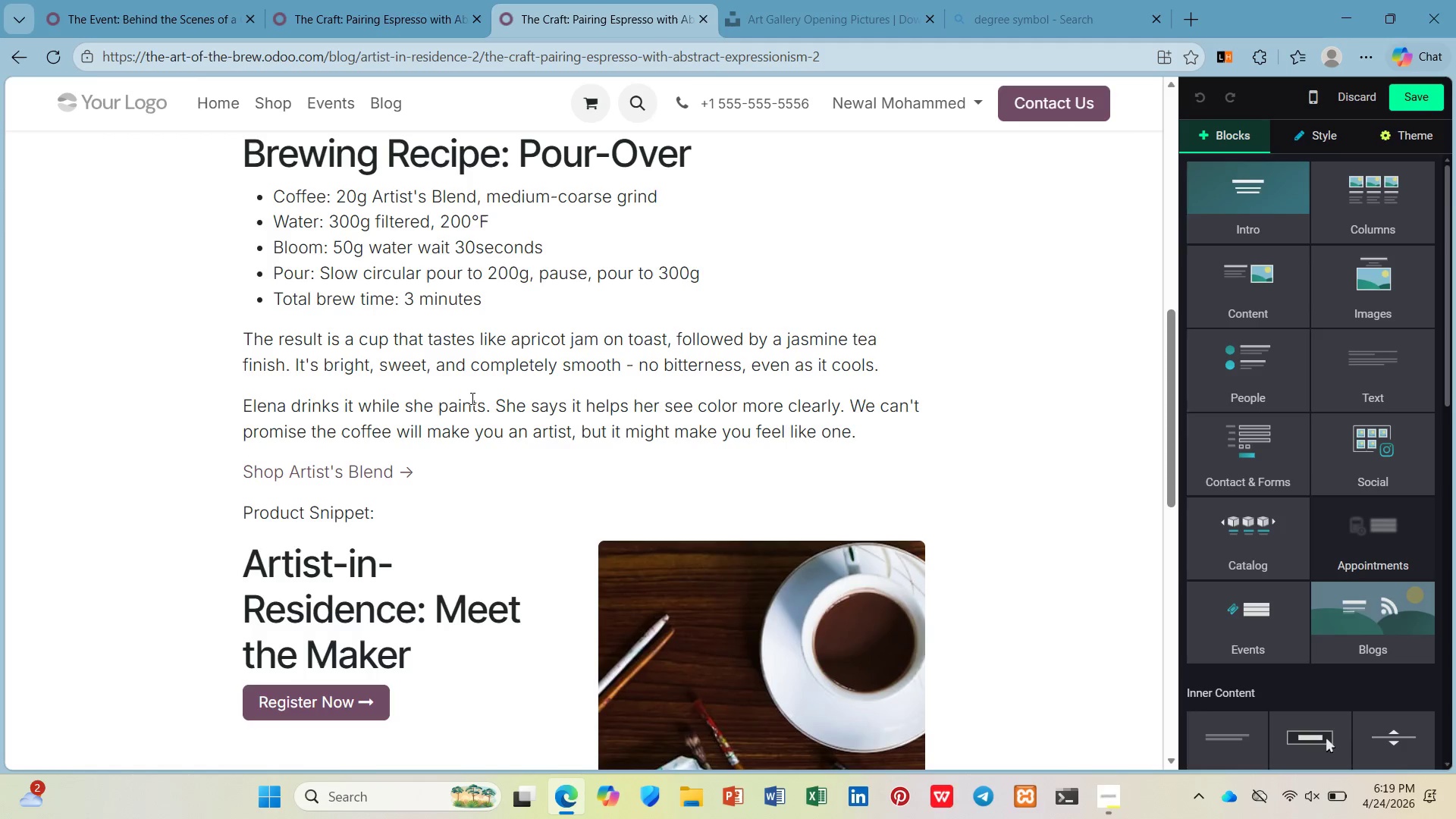 
wait(6.42)
 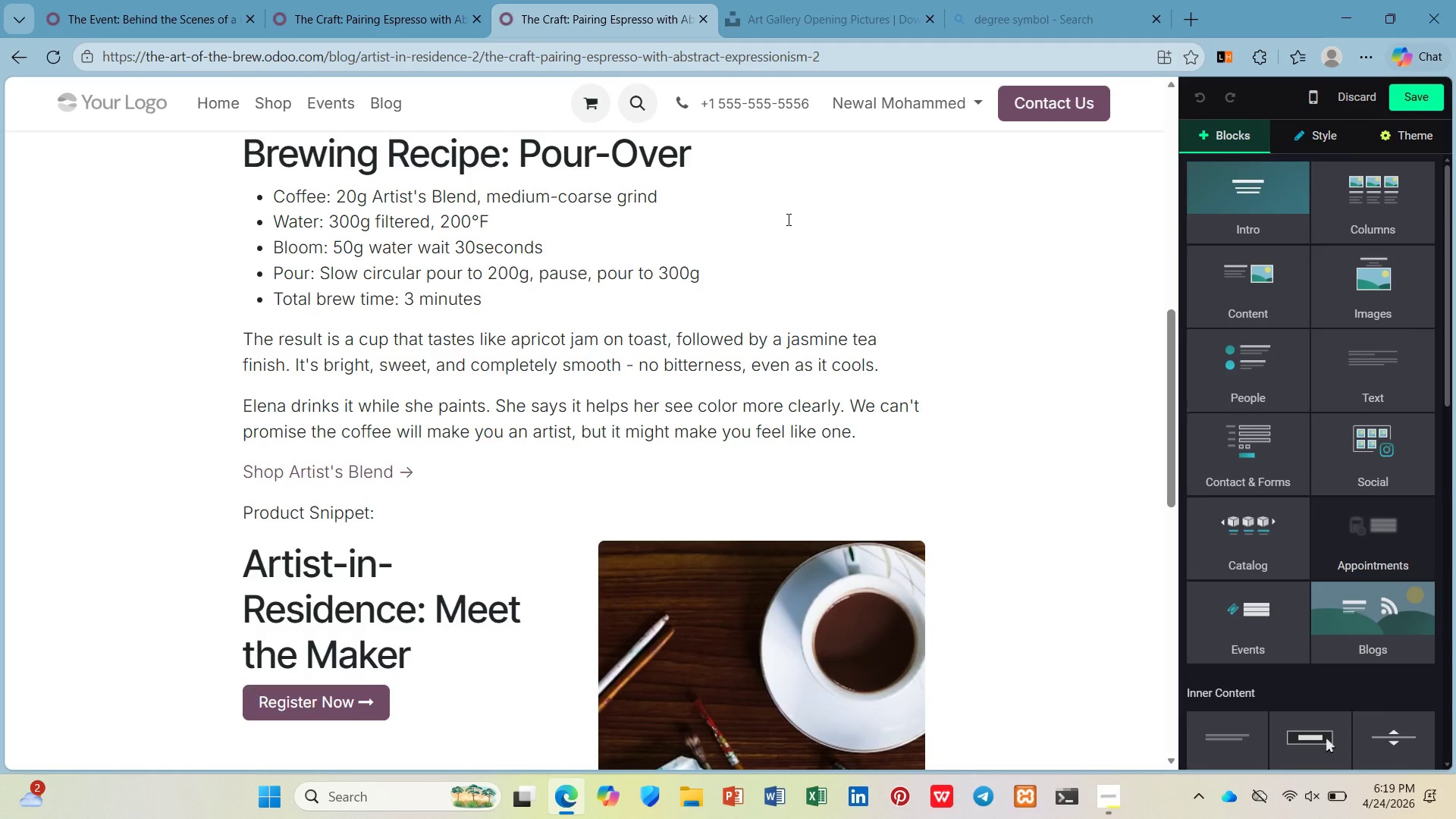 
key(Enter)
 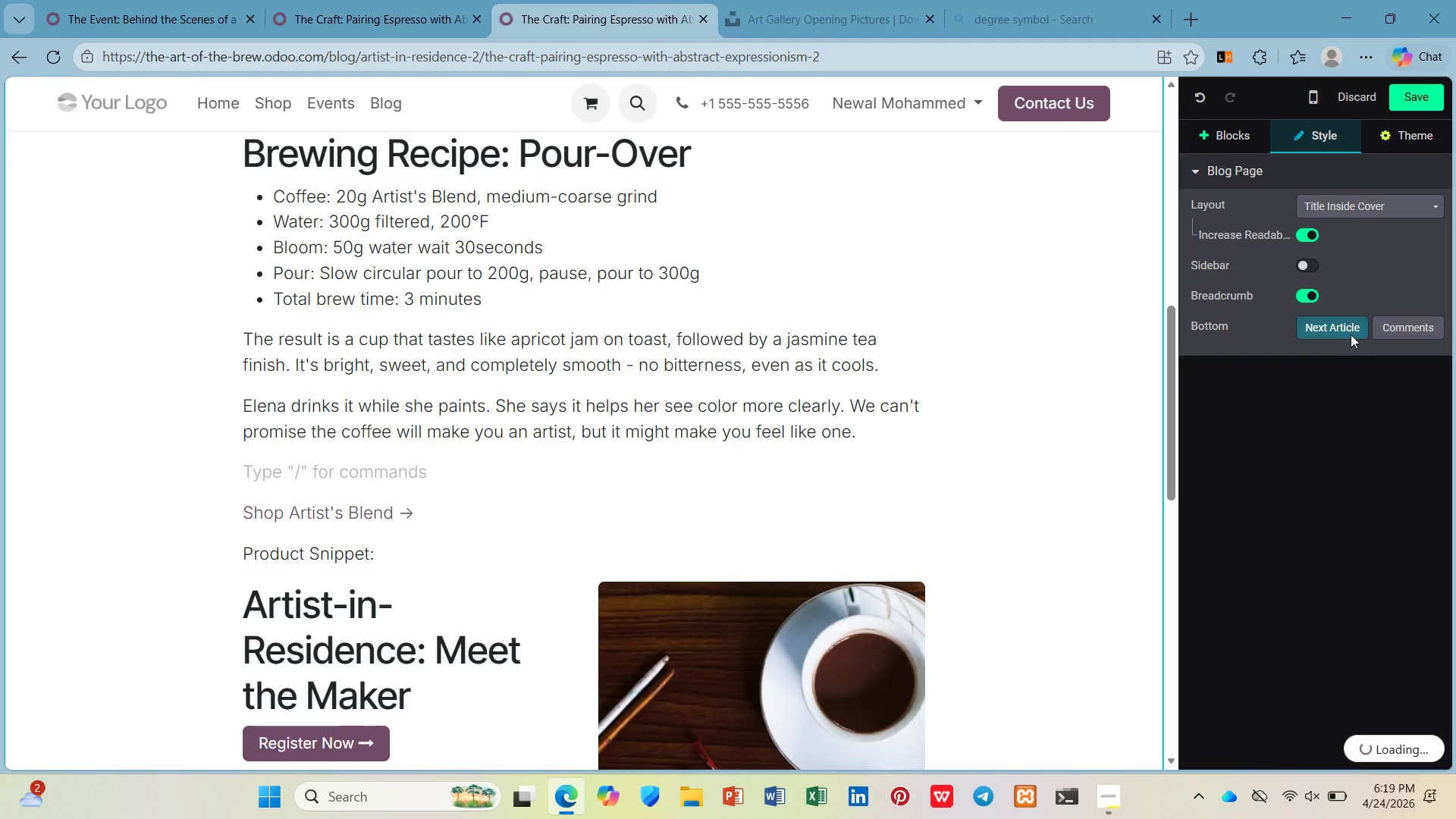 
left_click([1227, 133])
 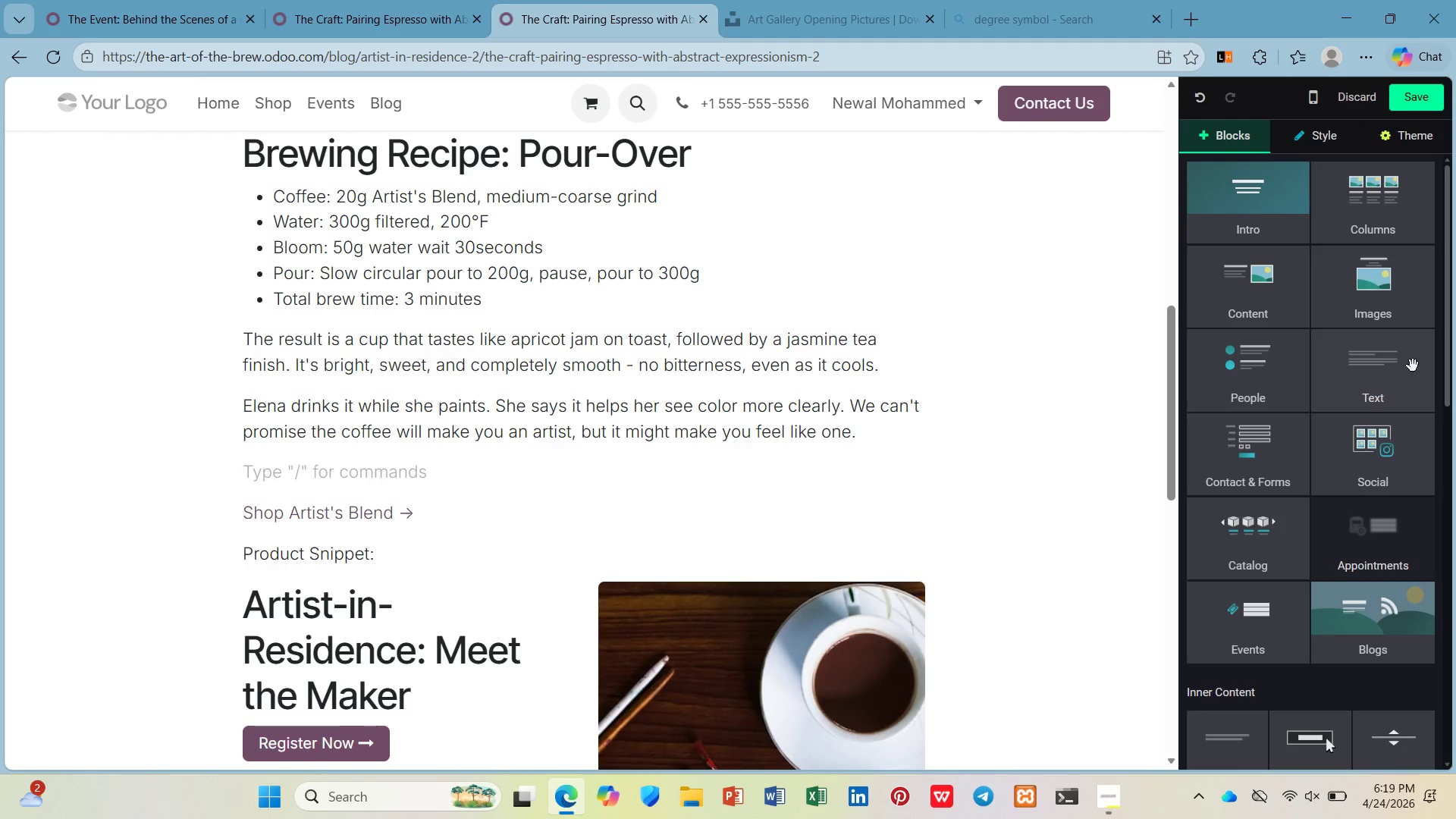 
left_click([1387, 363])
 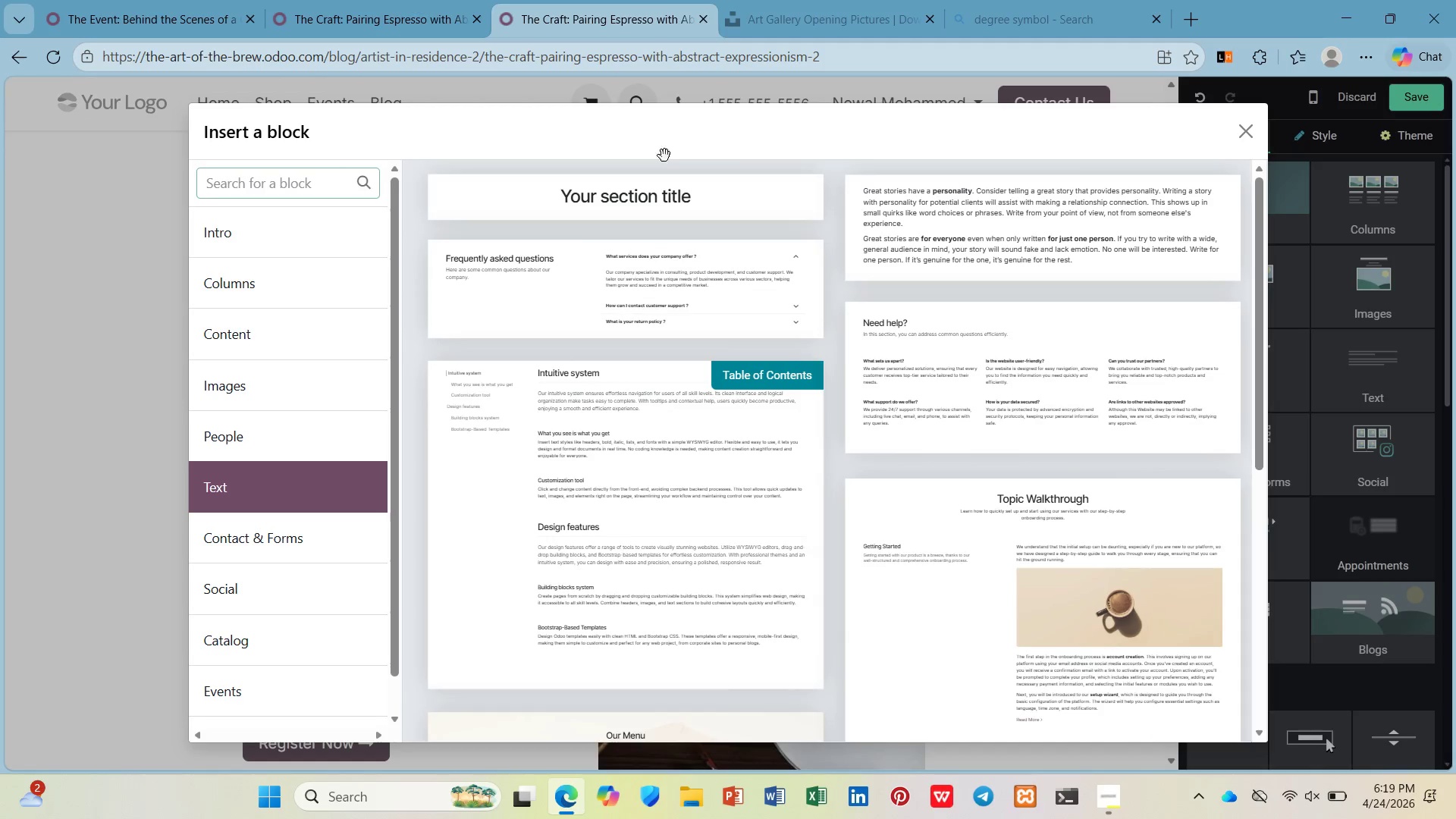 
left_click([661, 184])
 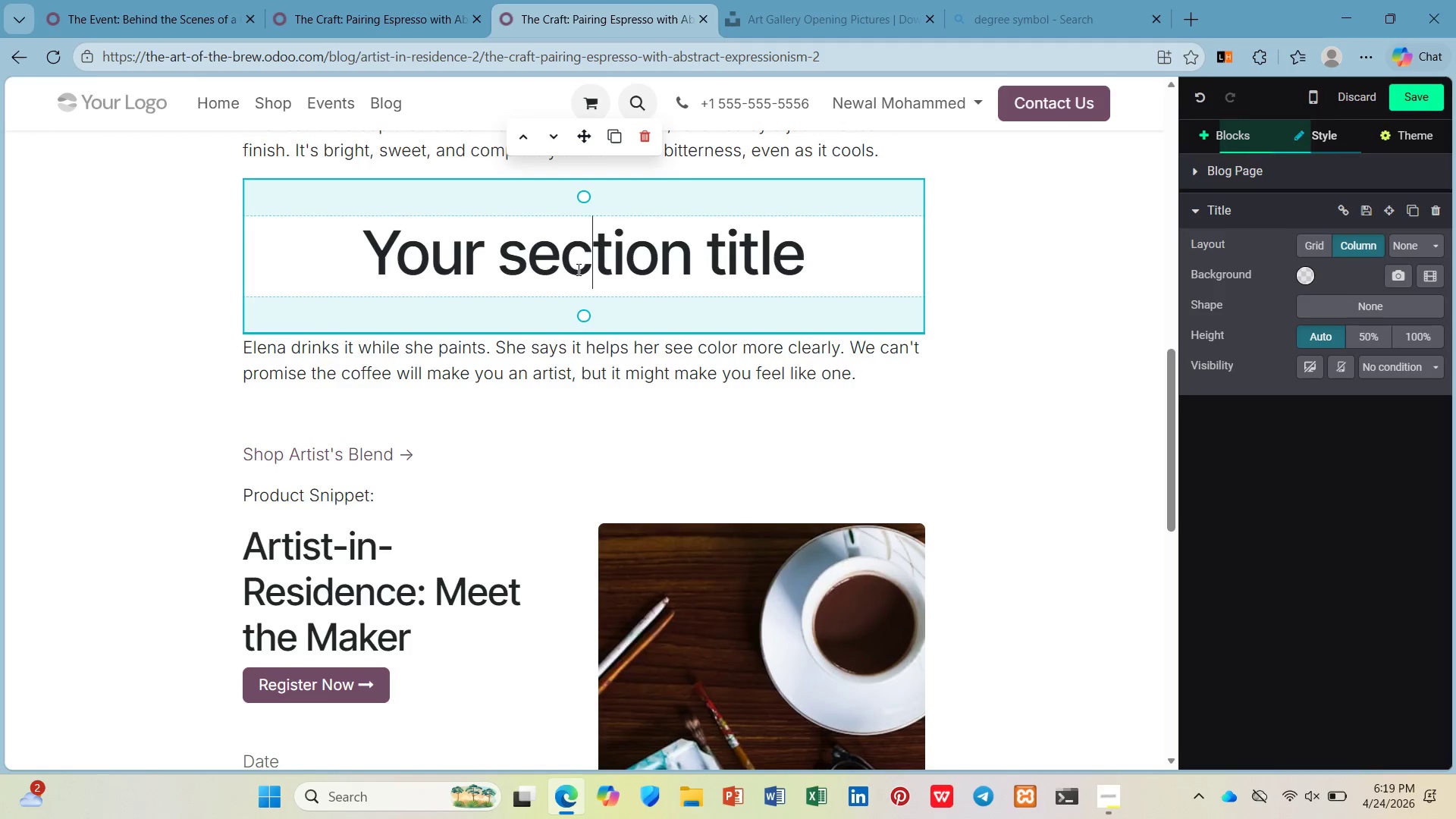 
left_click_drag(start_coordinate=[586, 136], to_coordinate=[548, 288])
 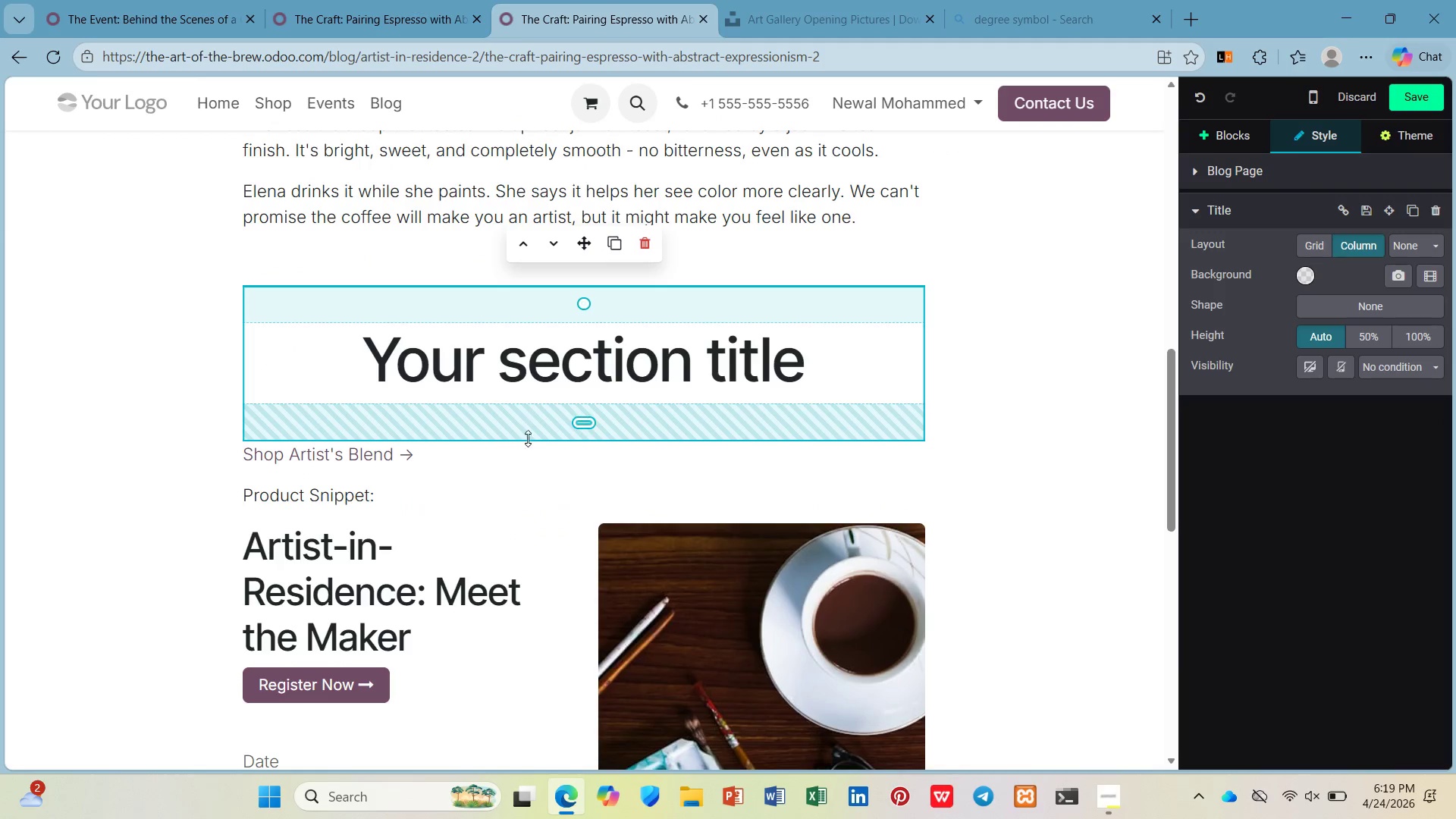 
left_click_drag(start_coordinate=[532, 448], to_coordinate=[532, 326])
 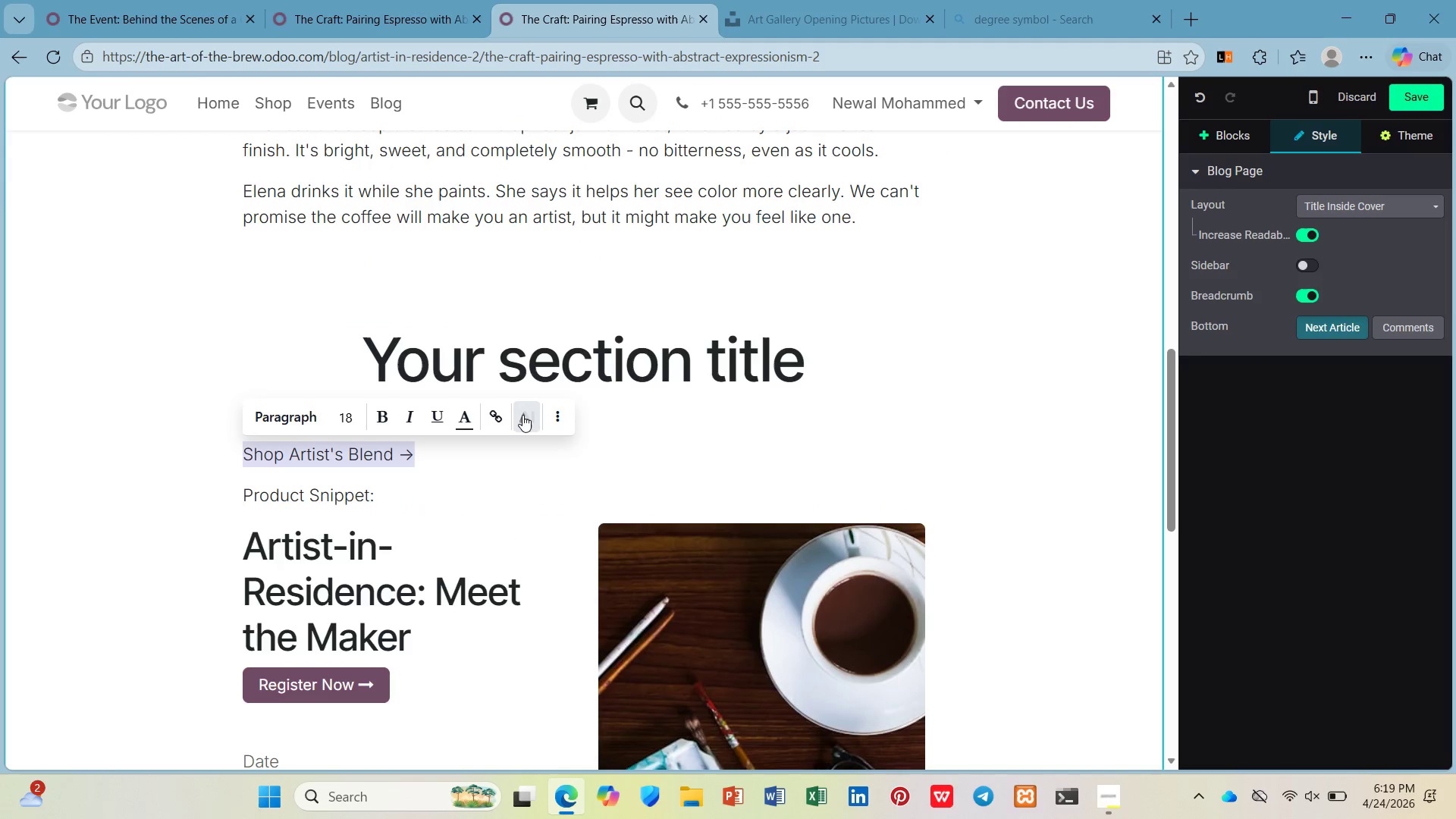 
double_click([522, 415])
 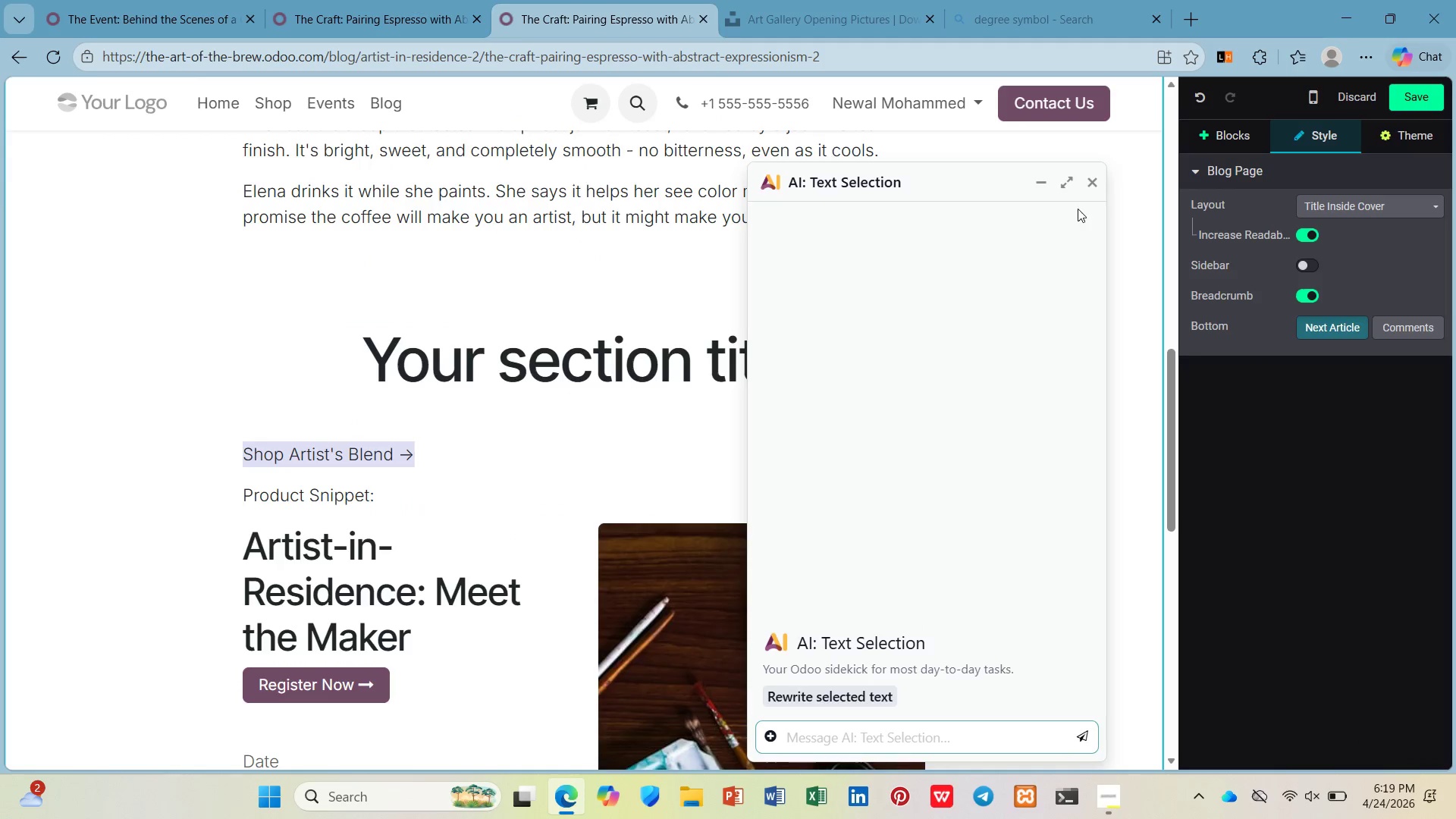 
left_click([1091, 185])
 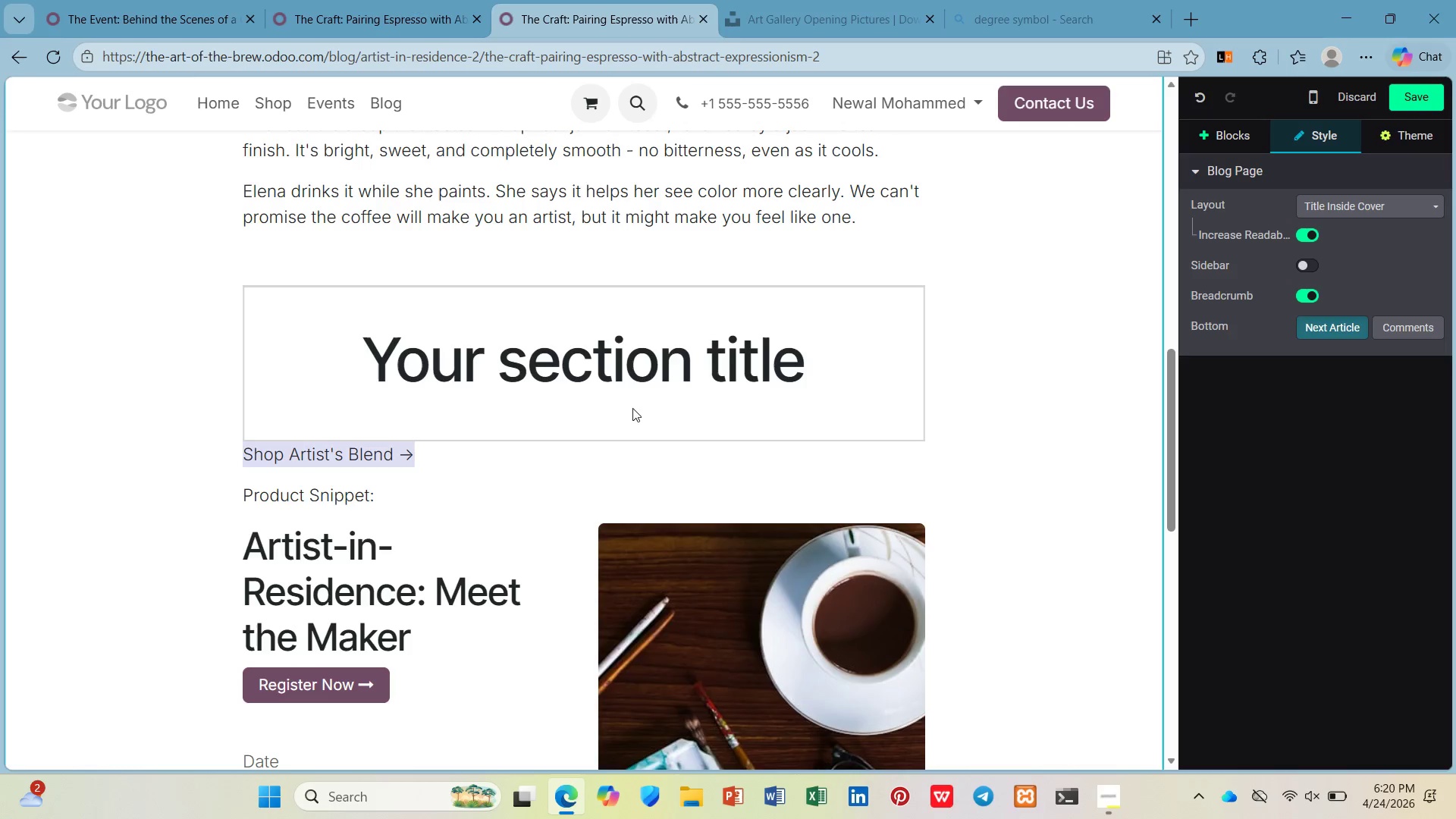 
left_click([601, 406])
 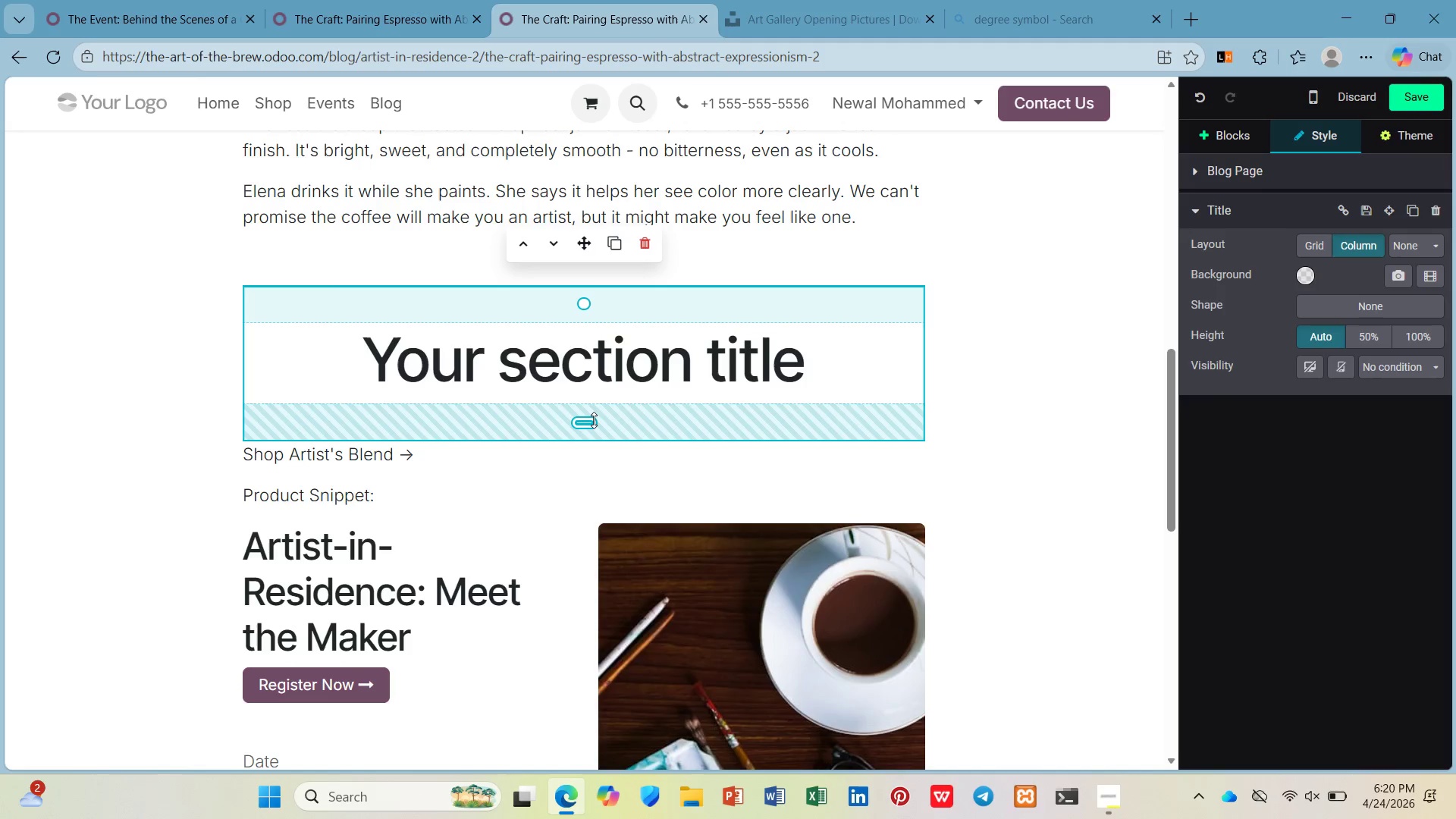 
left_click_drag(start_coordinate=[594, 420], to_coordinate=[594, 308])
 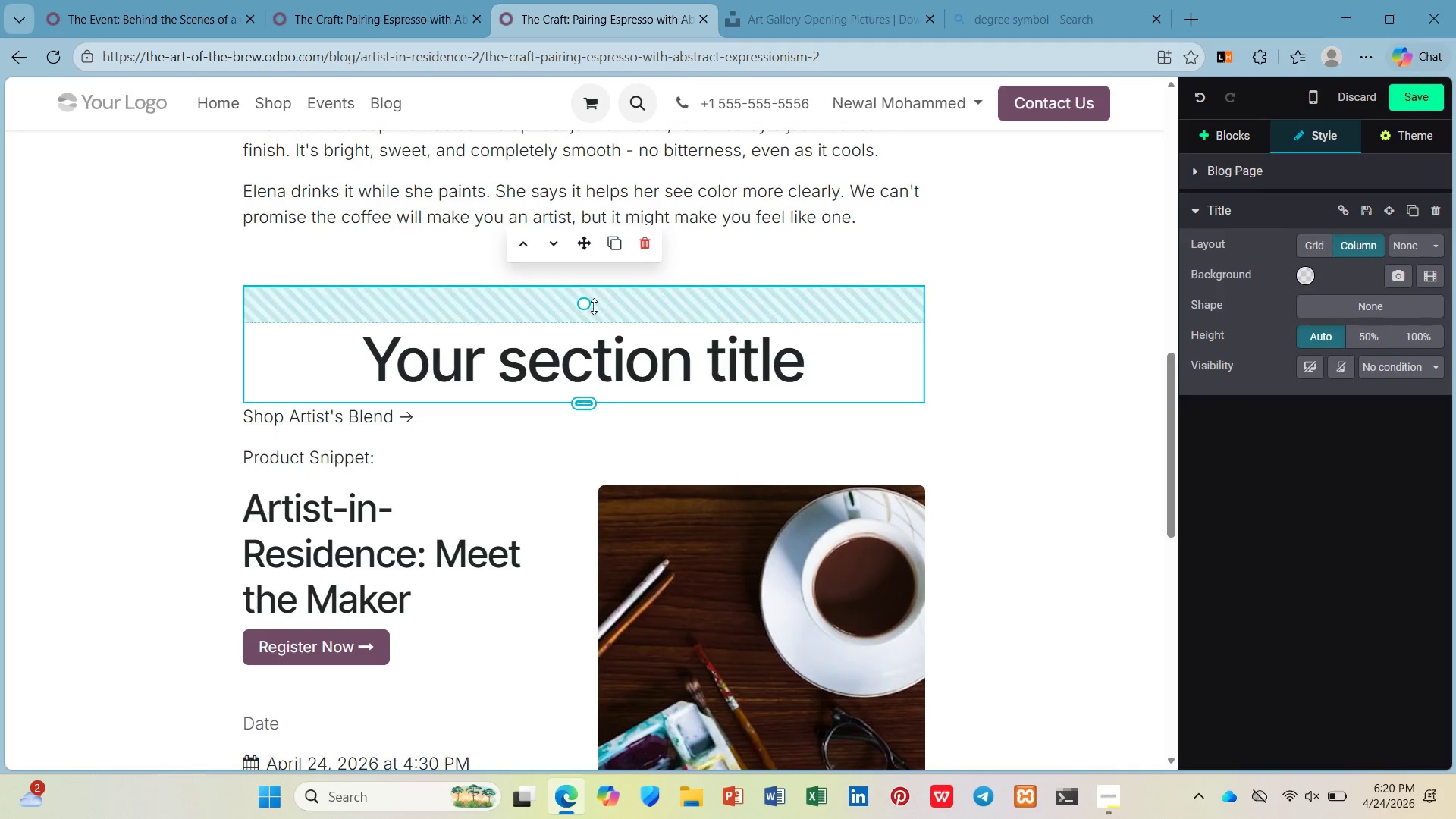 
left_click_drag(start_coordinate=[594, 306], to_coordinate=[597, 243])
 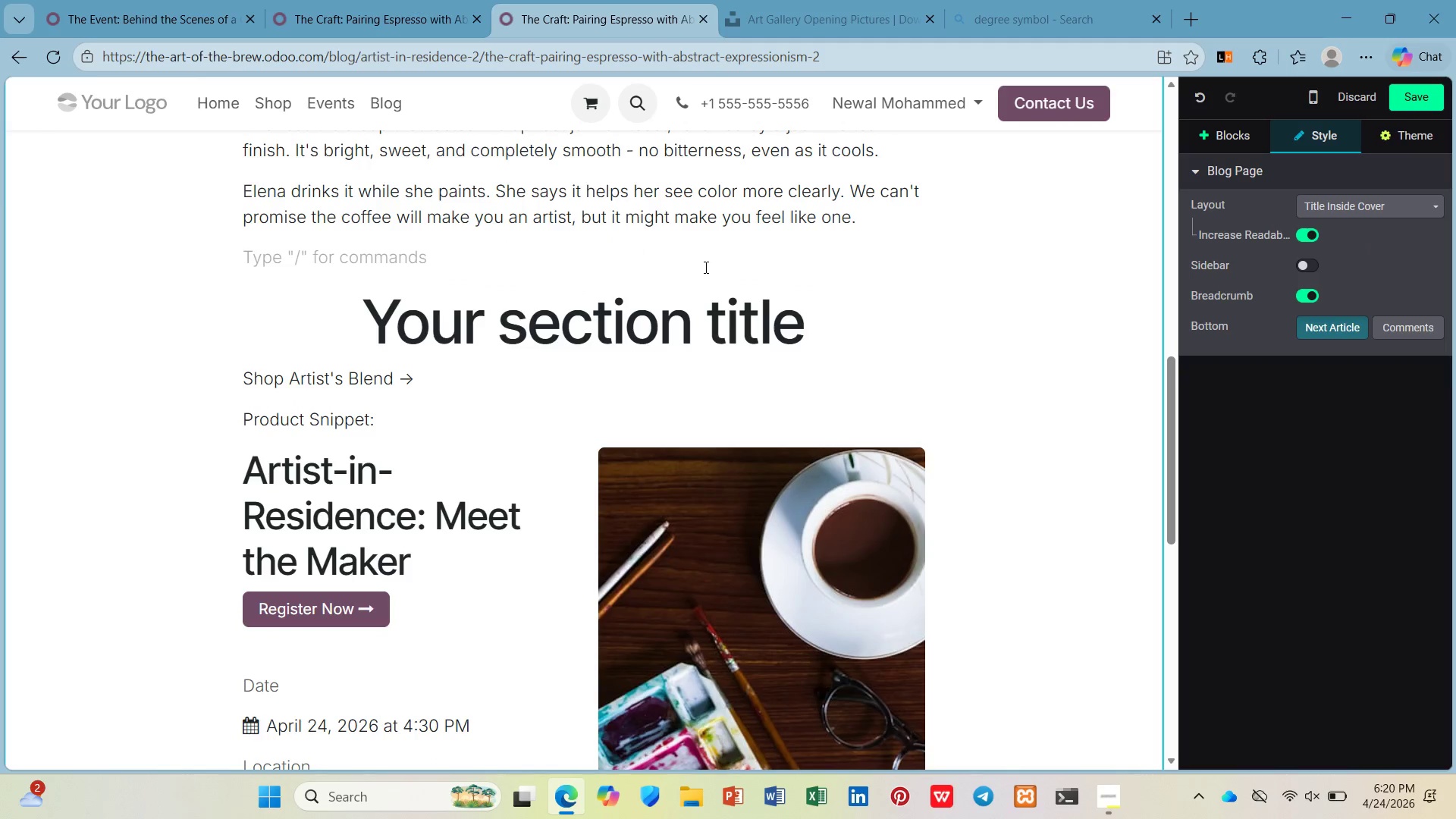 
key(Backspace)
 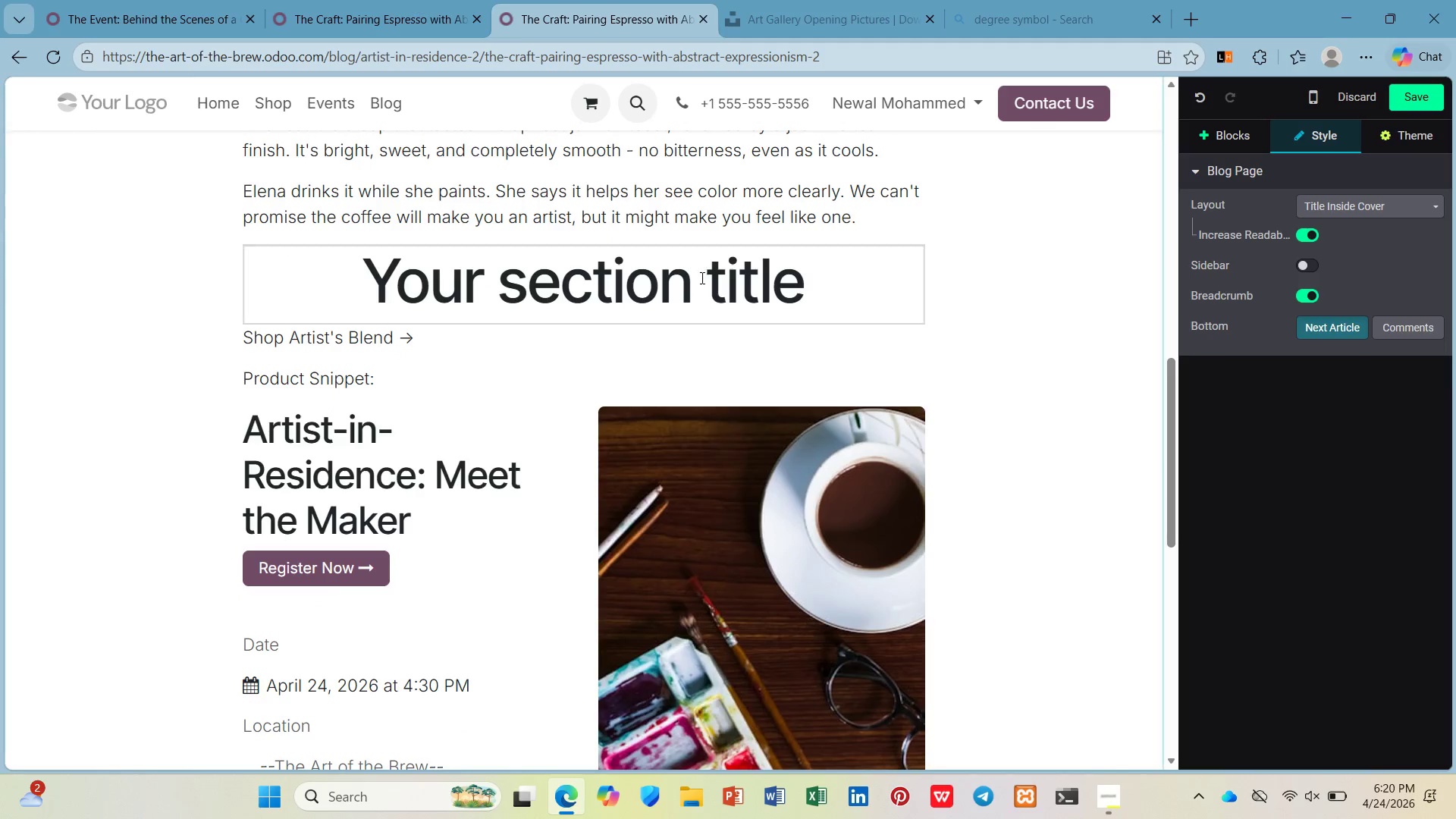 
left_click([701, 278])
 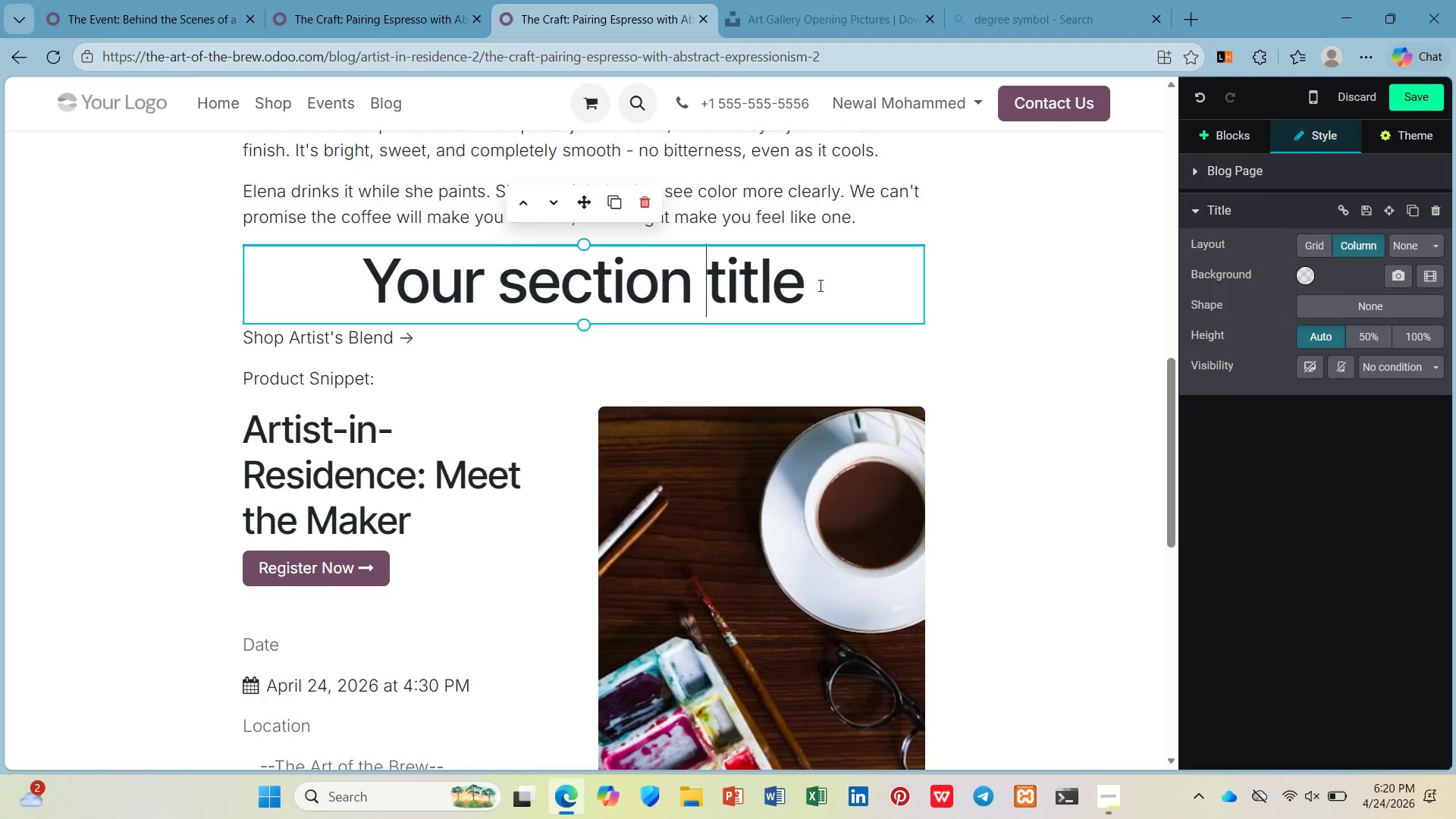 
left_click_drag(start_coordinate=[839, 289], to_coordinate=[354, 289])
 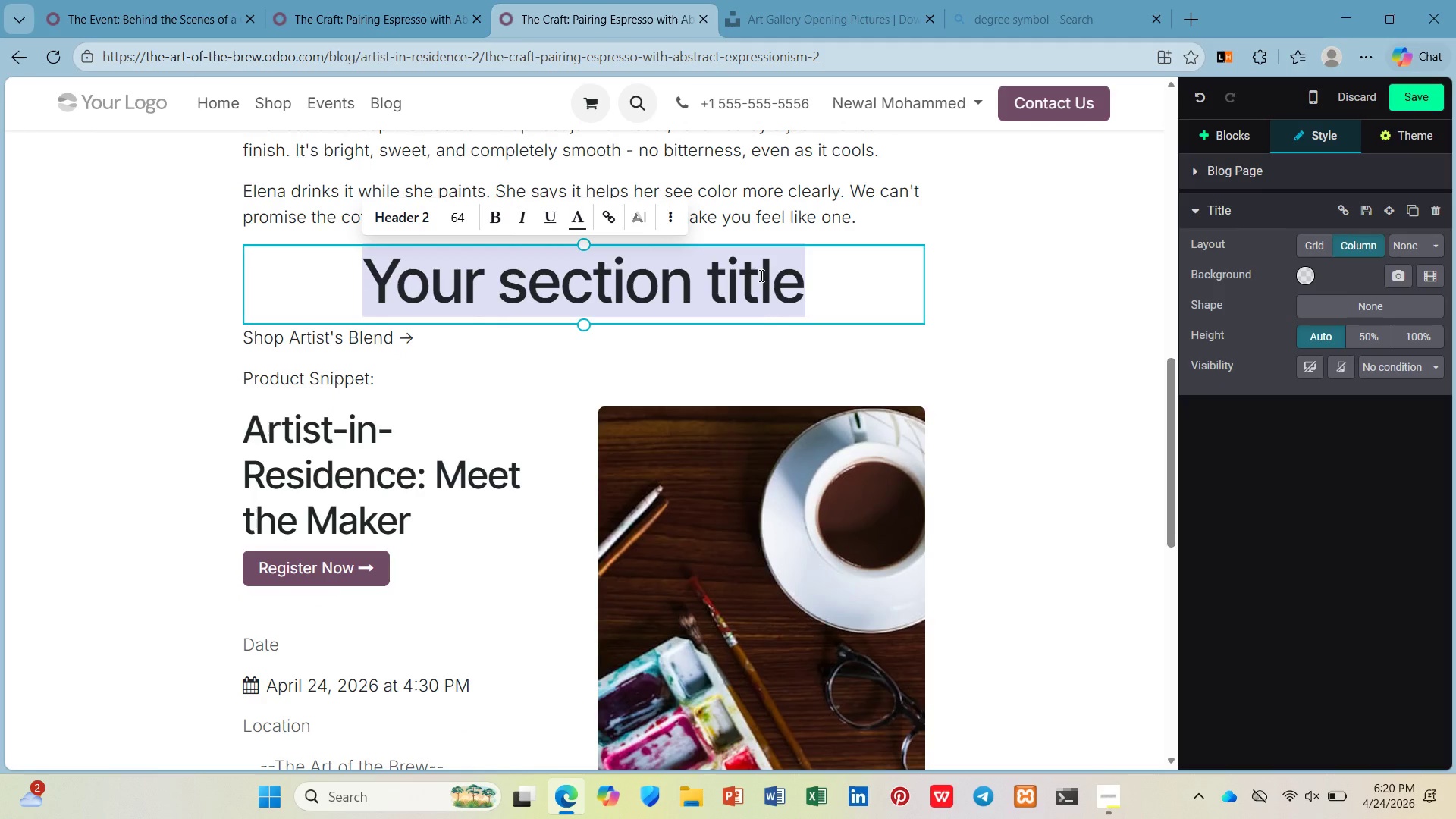 
key(Slash)
 